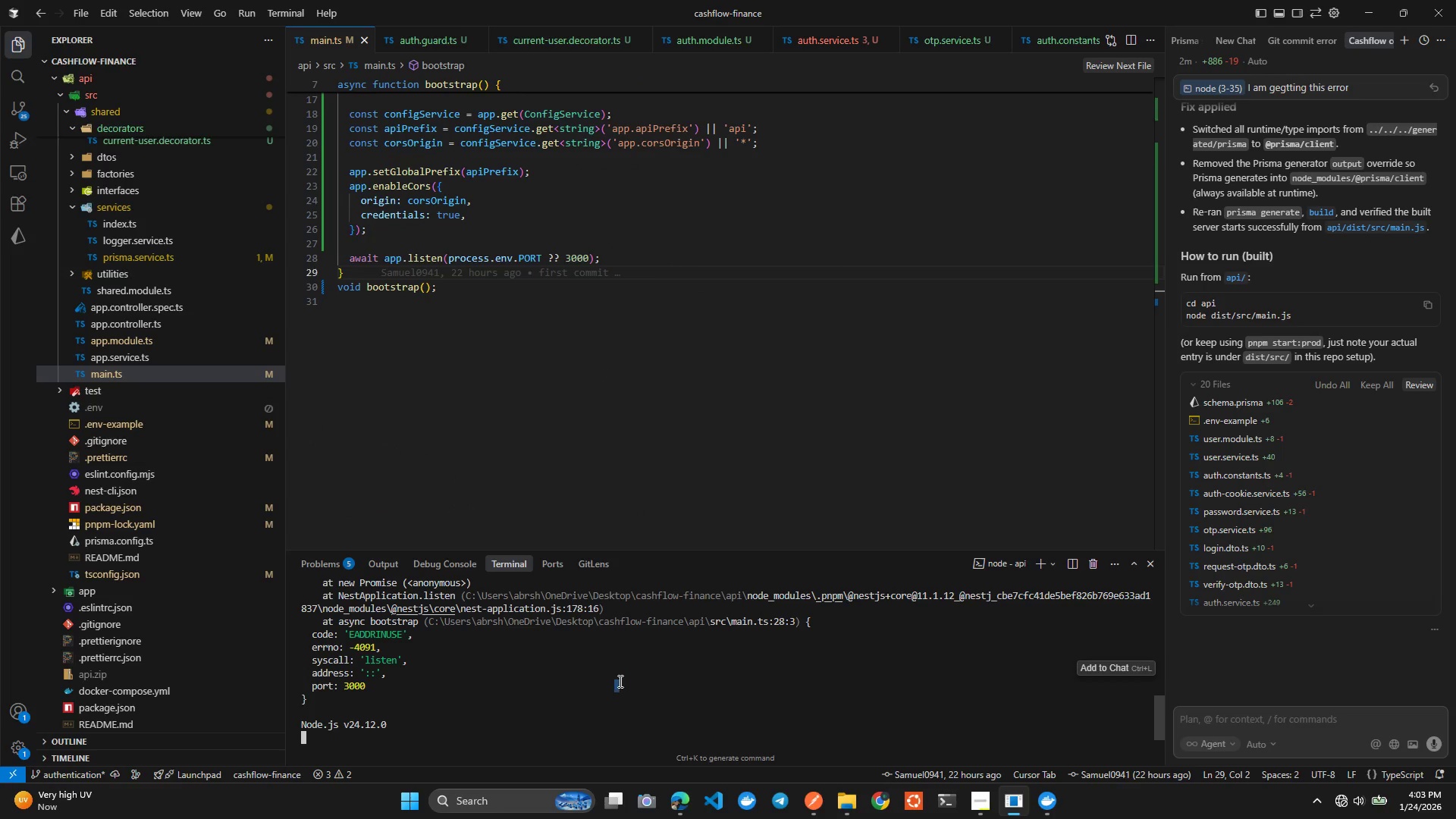 
key(Control+C)
 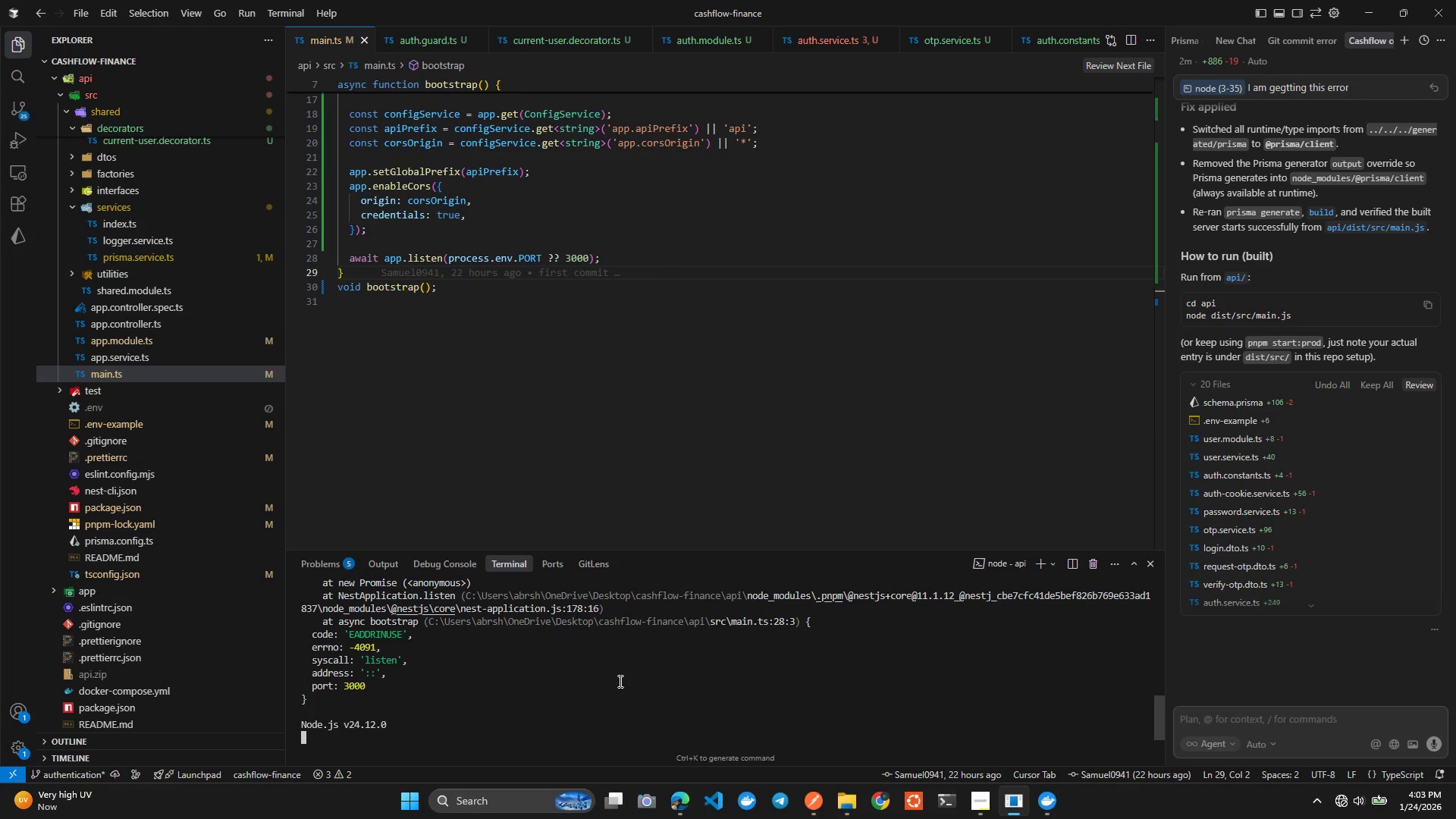 
key(ArrowUp)
 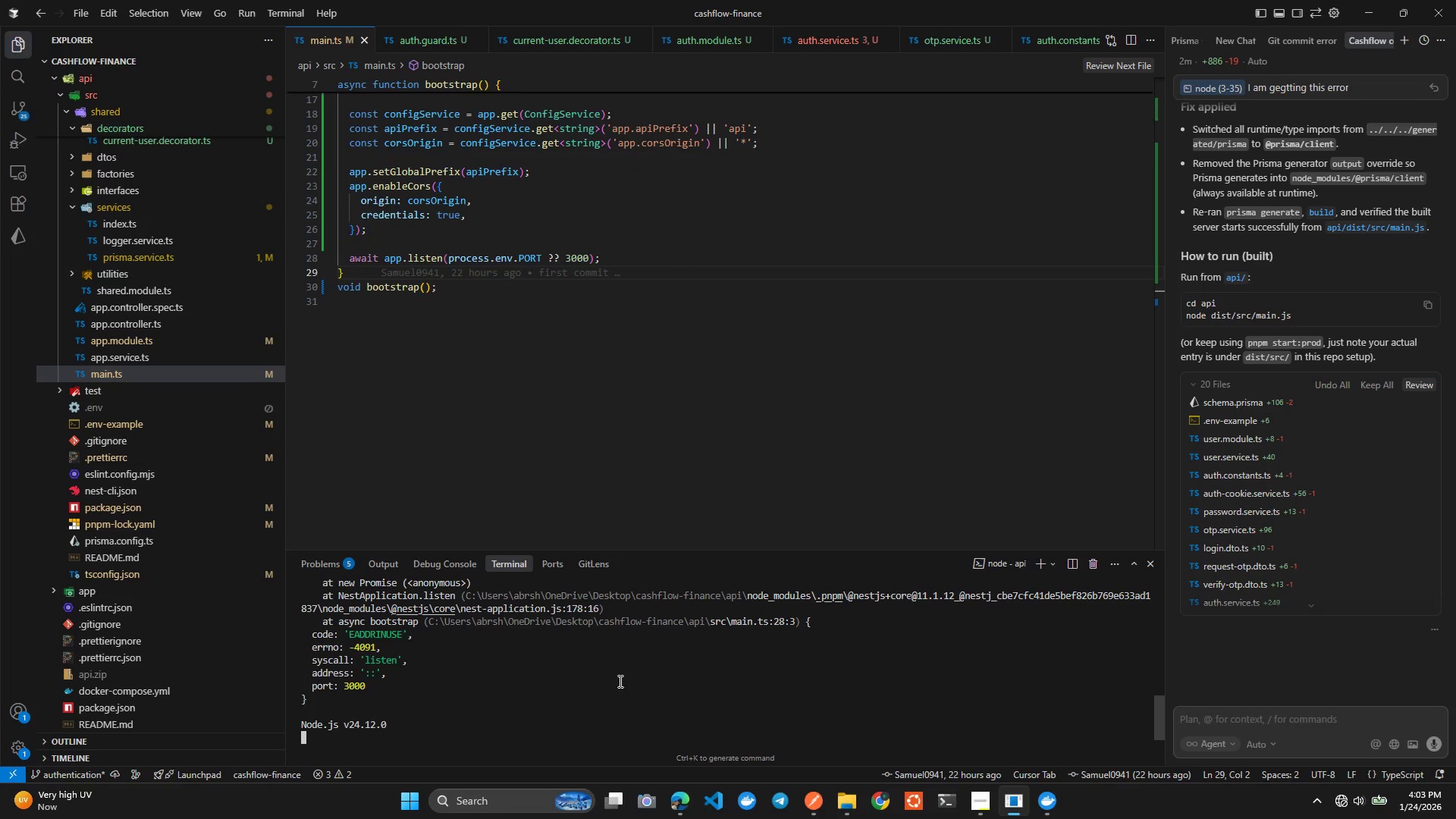 
key(Control+ControlLeft)
 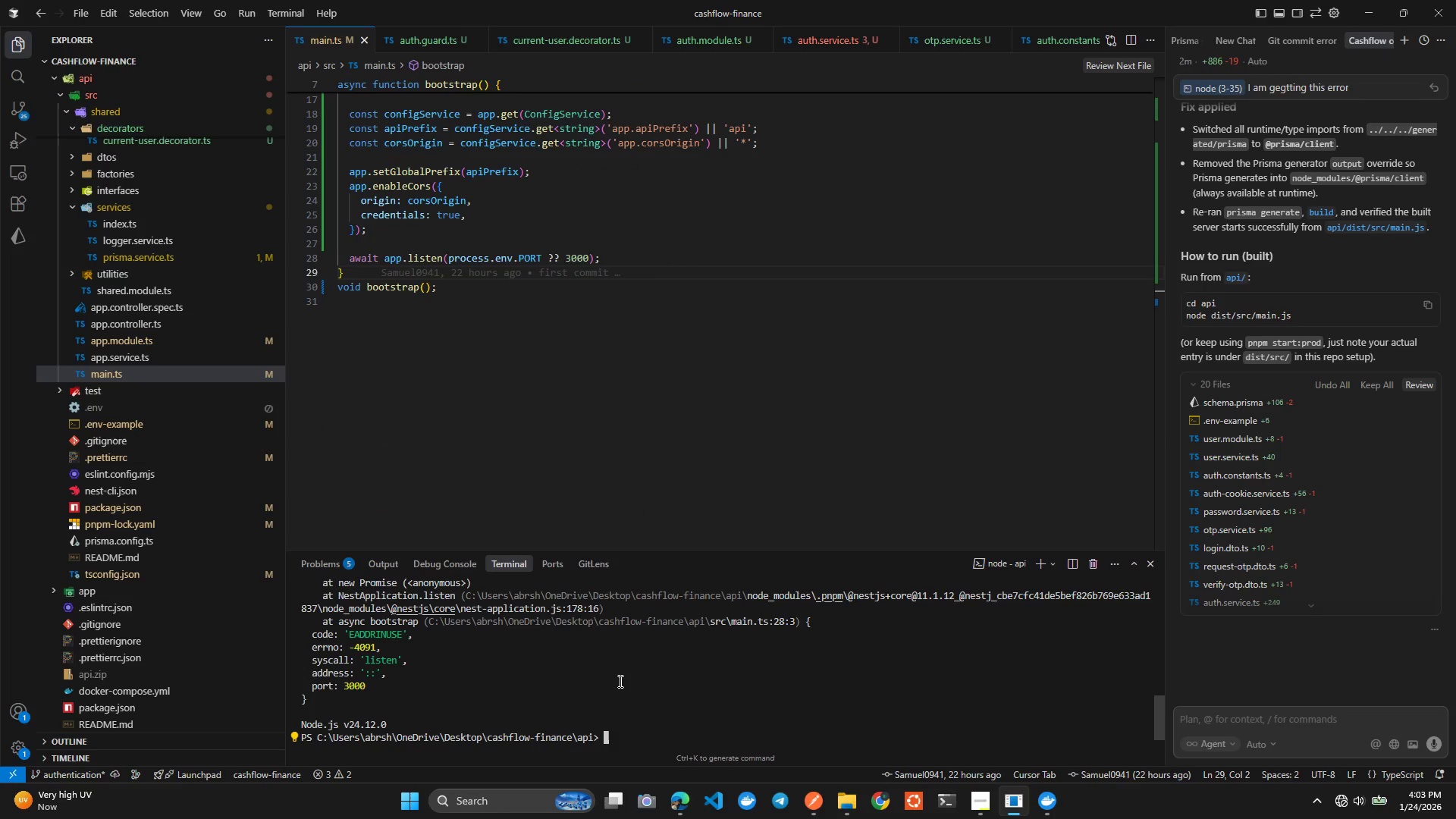 
key(Control+C)
 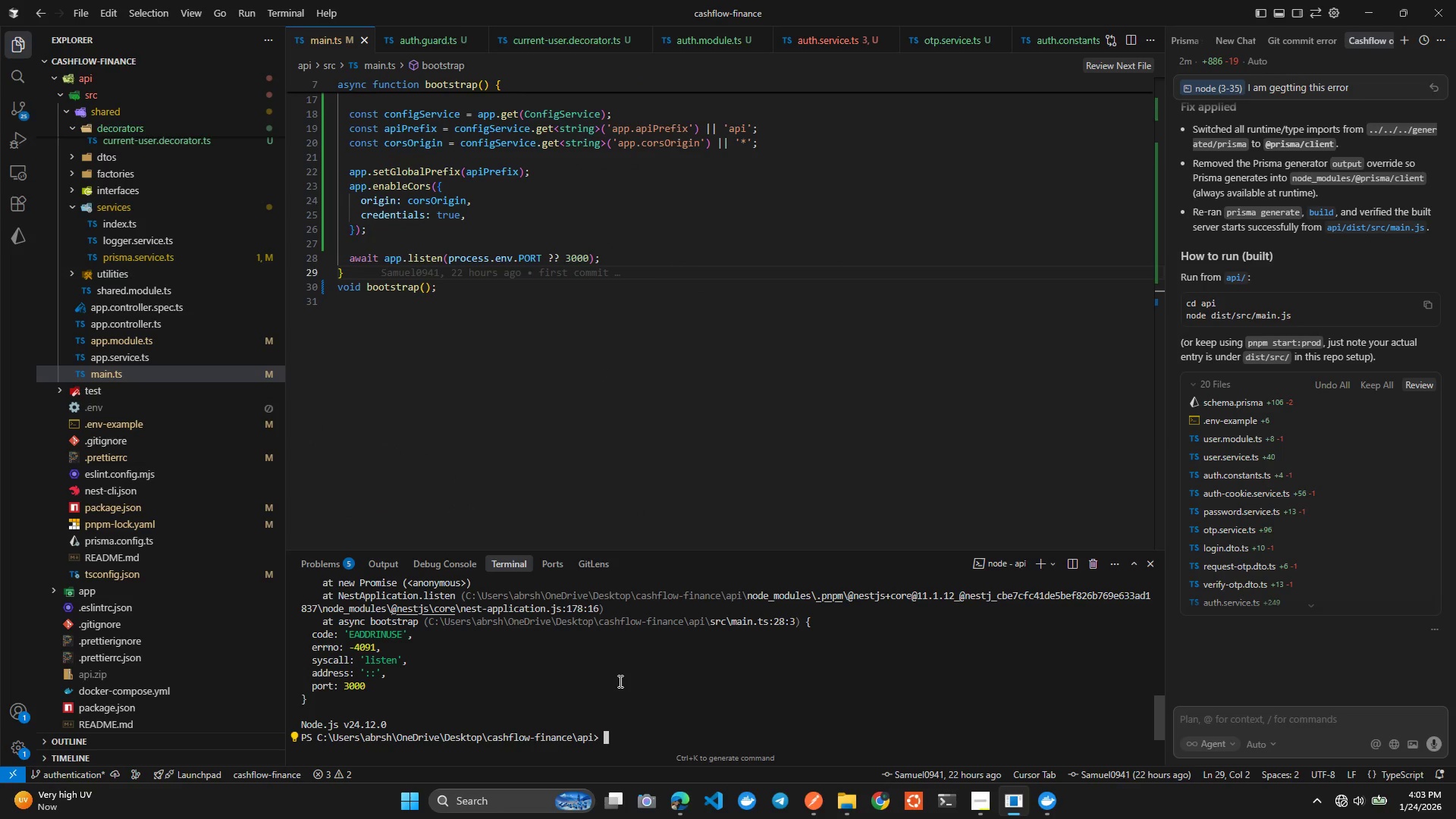 
key(ArrowUp)
 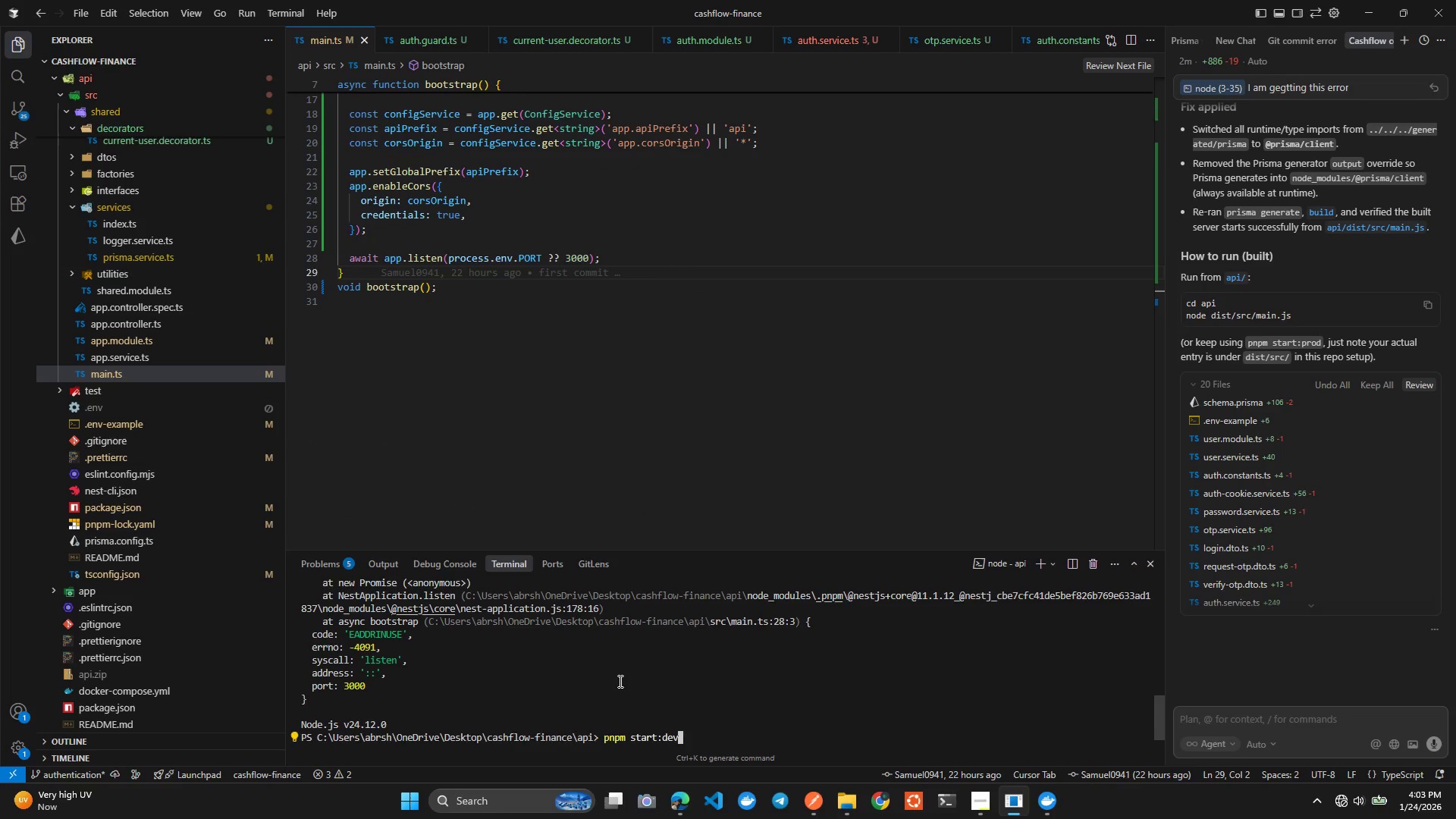 
key(Enter)
 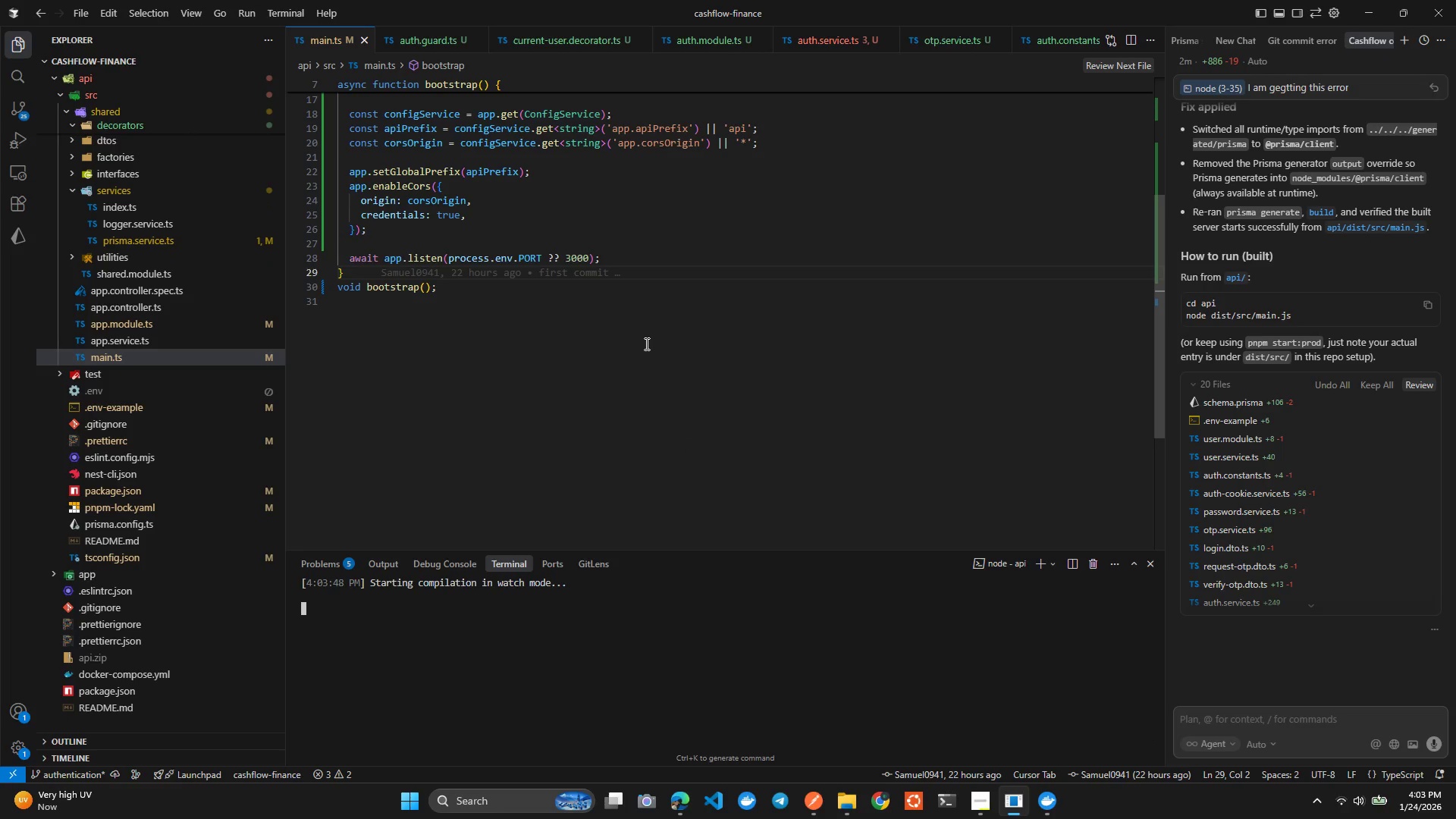 
wait(6.52)
 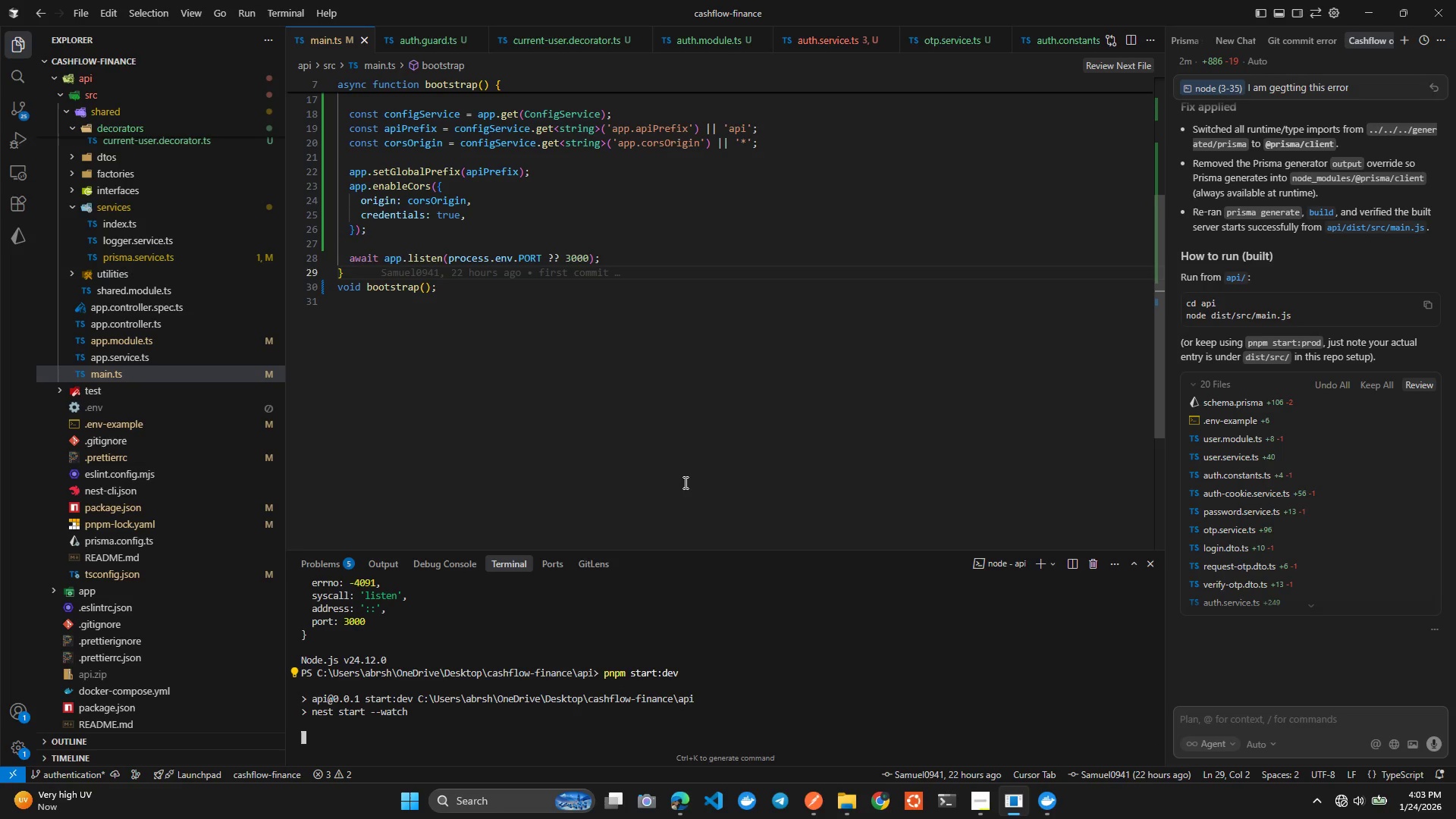 
scroll: coordinate [635, 306], scroll_direction: up, amount: 1.0
 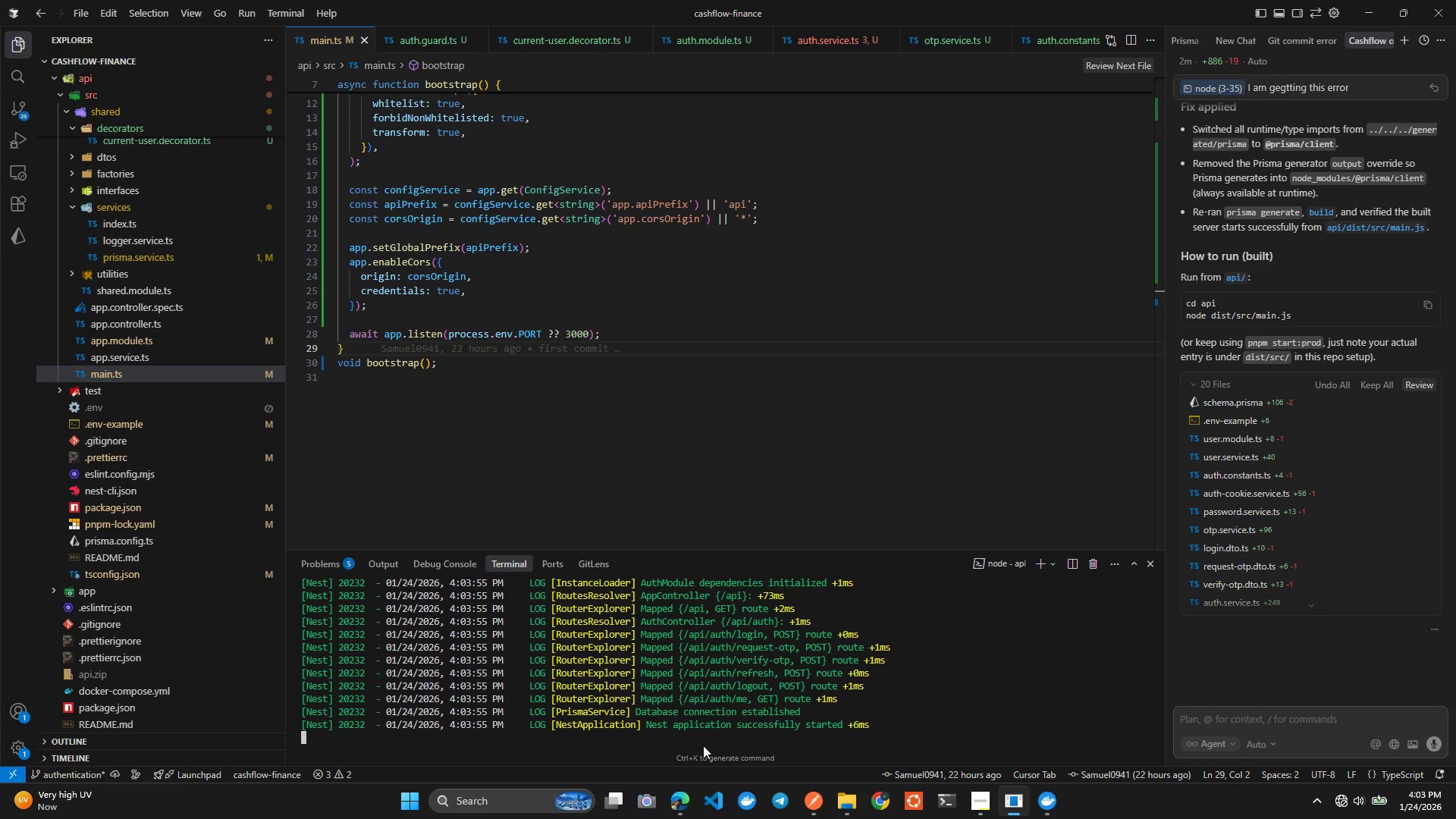 
scroll: coordinate [594, 697], scroll_direction: down, amount: 1.0
 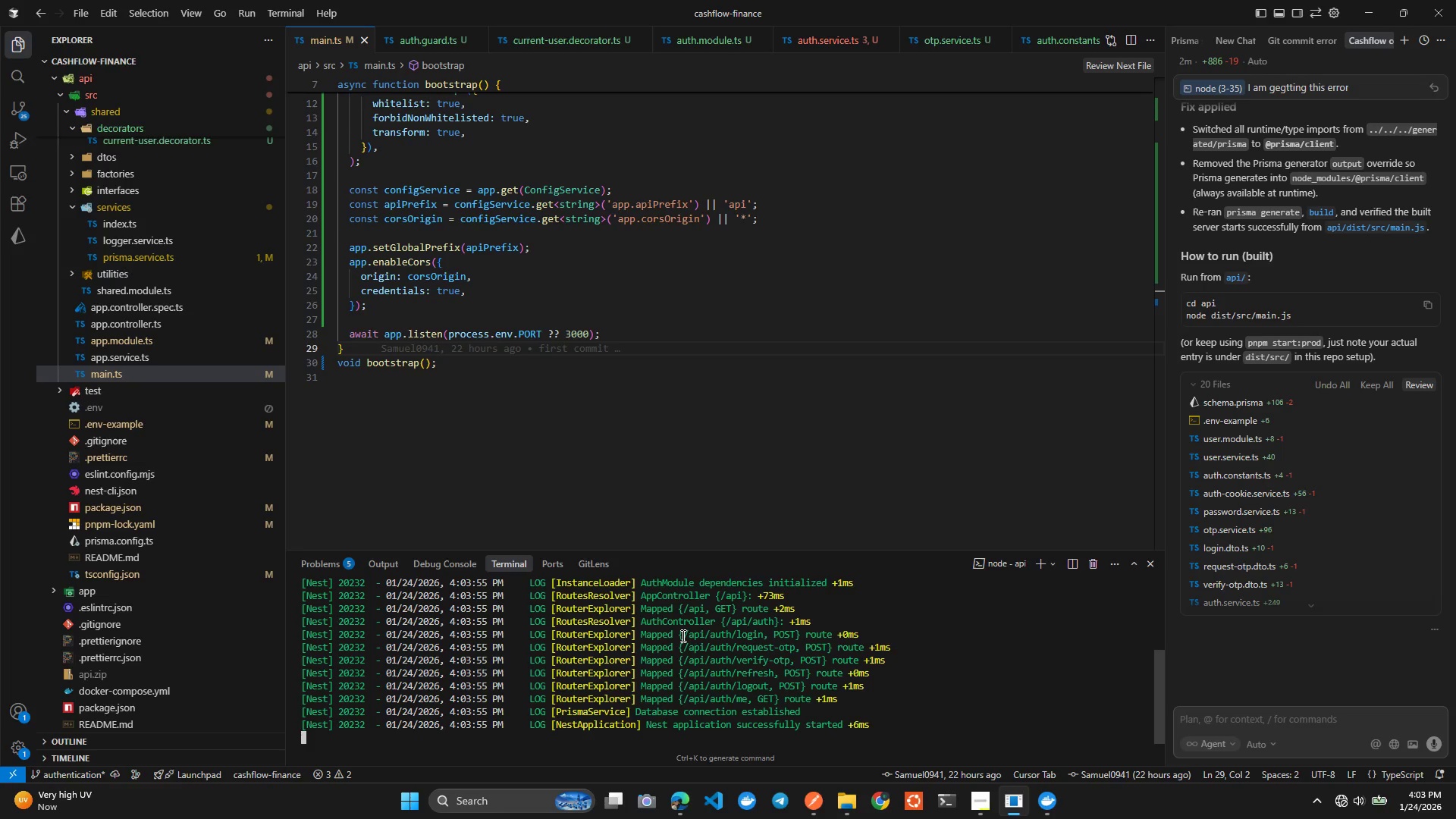 
left_click_drag(start_coordinate=[683, 635], to_coordinate=[708, 637])
 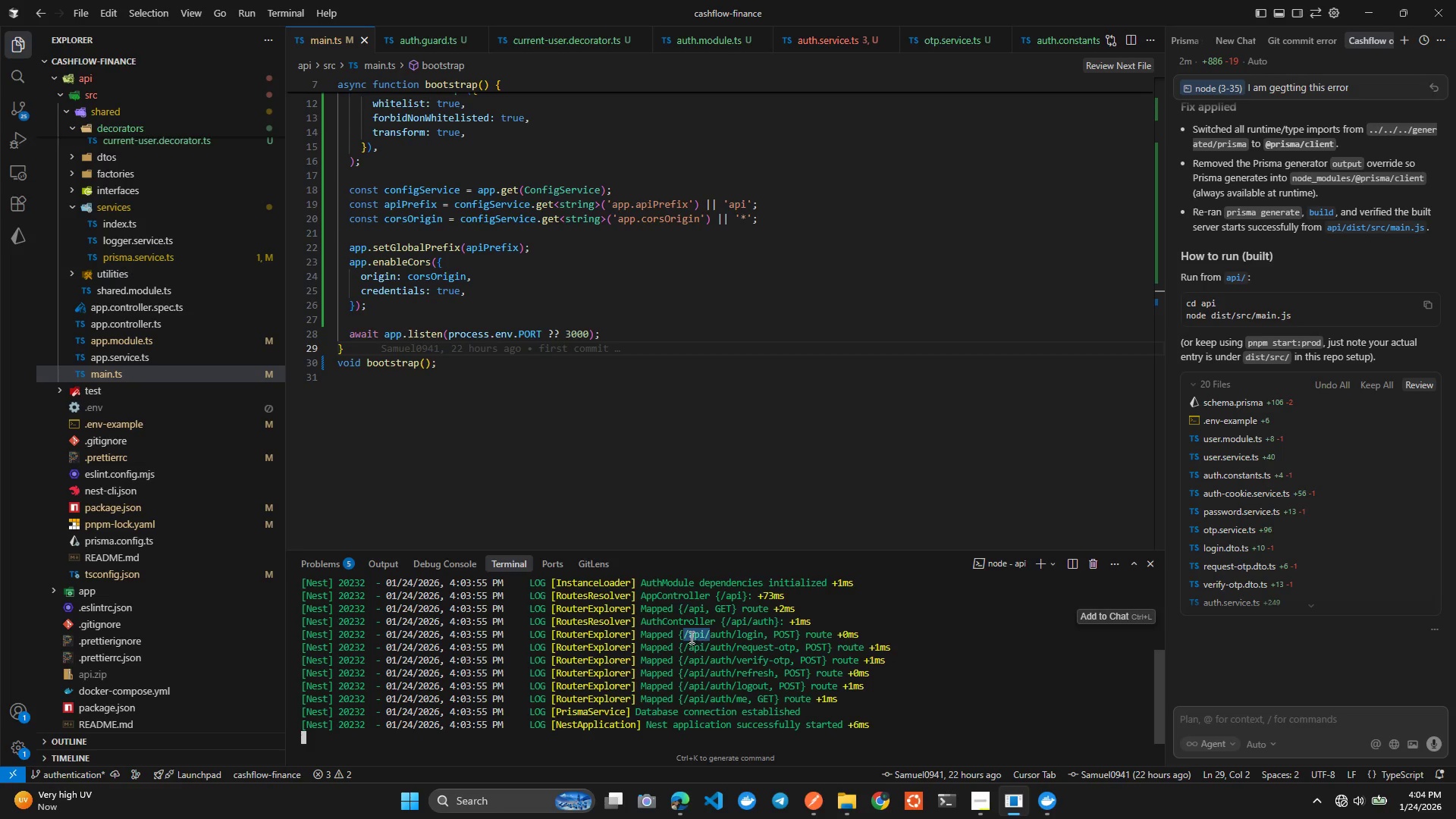 
left_click([690, 632])
 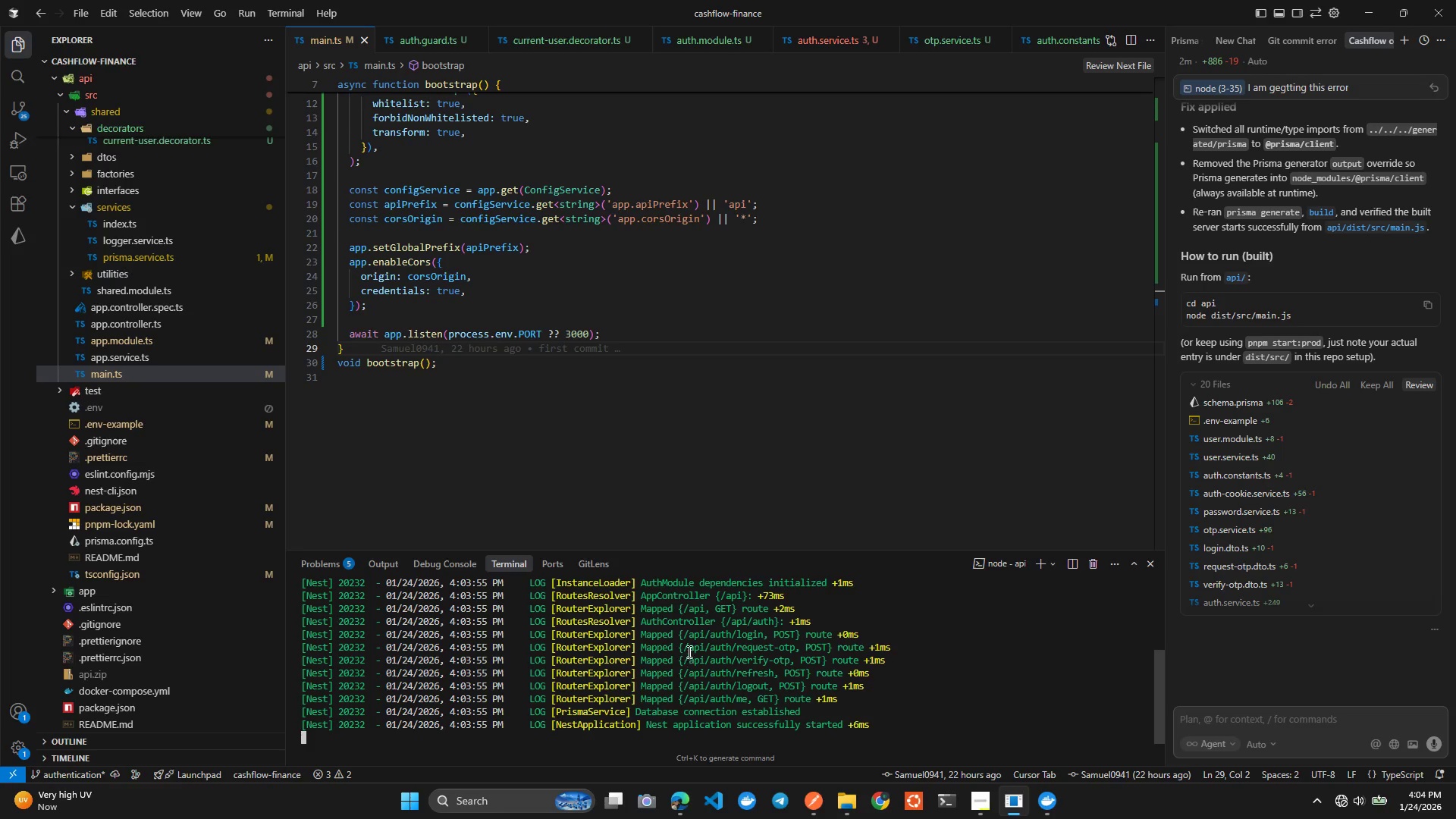 
scroll: coordinate [686, 630], scroll_direction: none, amount: 0.0
 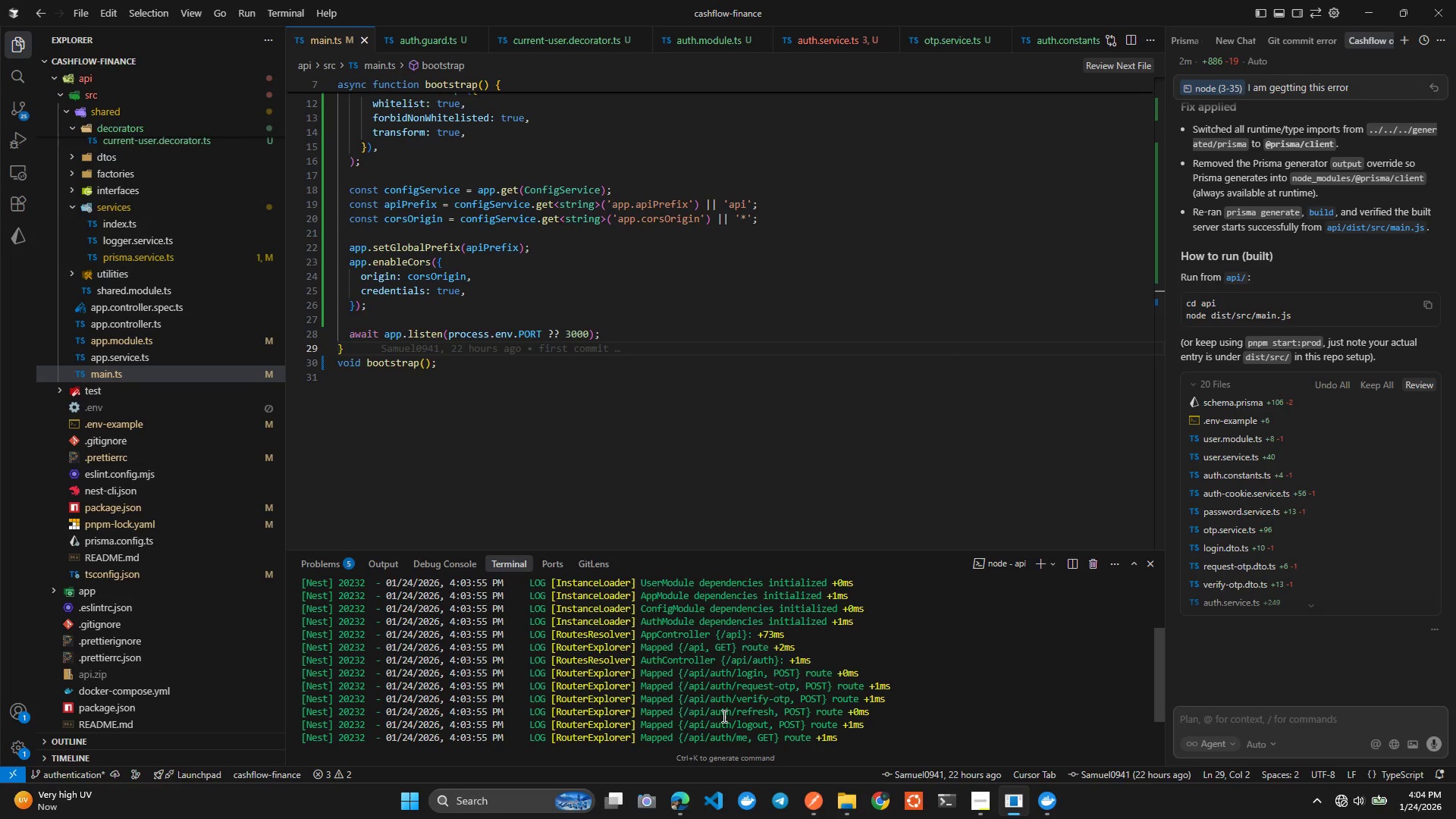 
wait(6.61)
 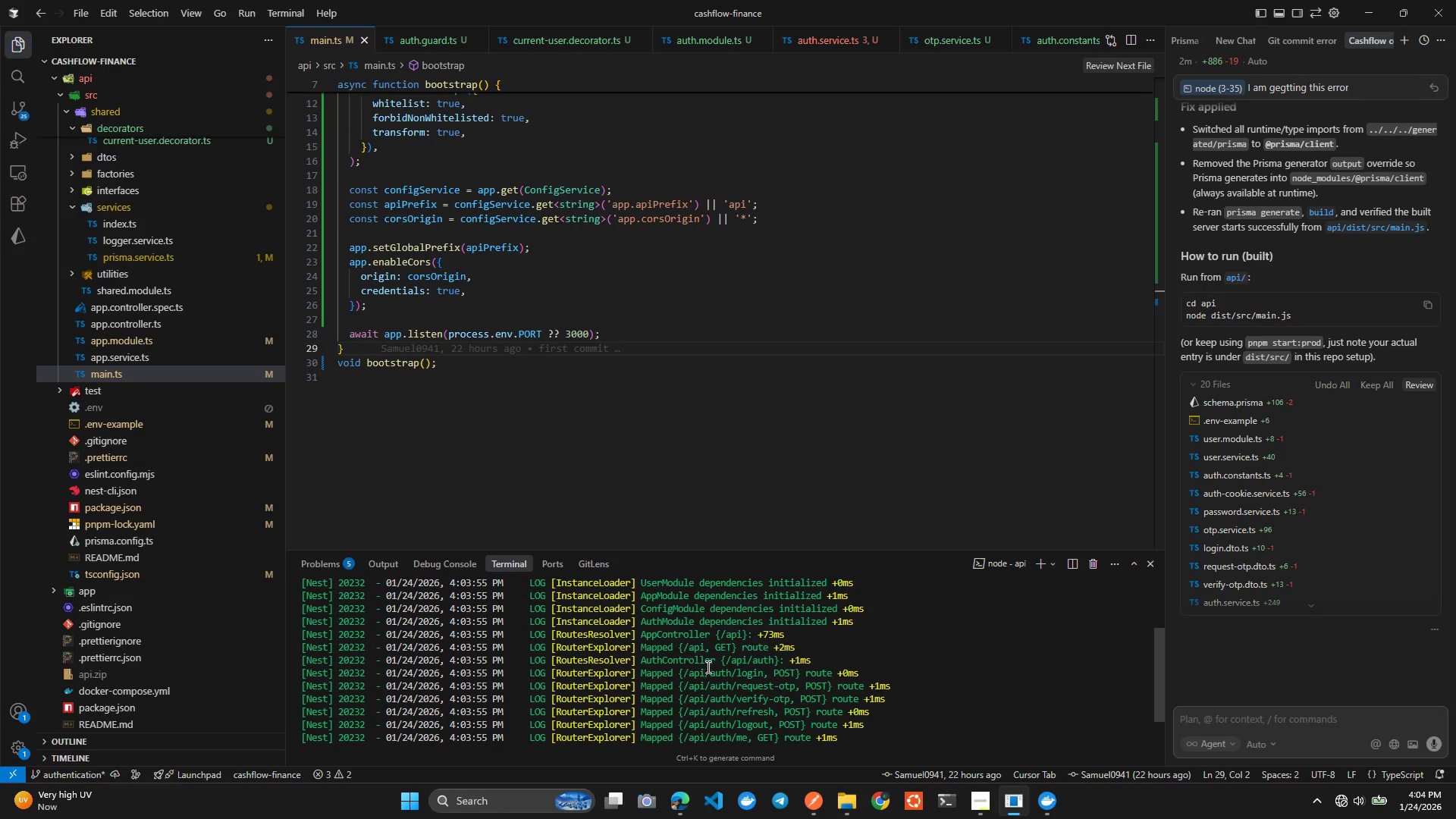 
scroll: coordinate [651, 684], scroll_direction: up, amount: 3.0
 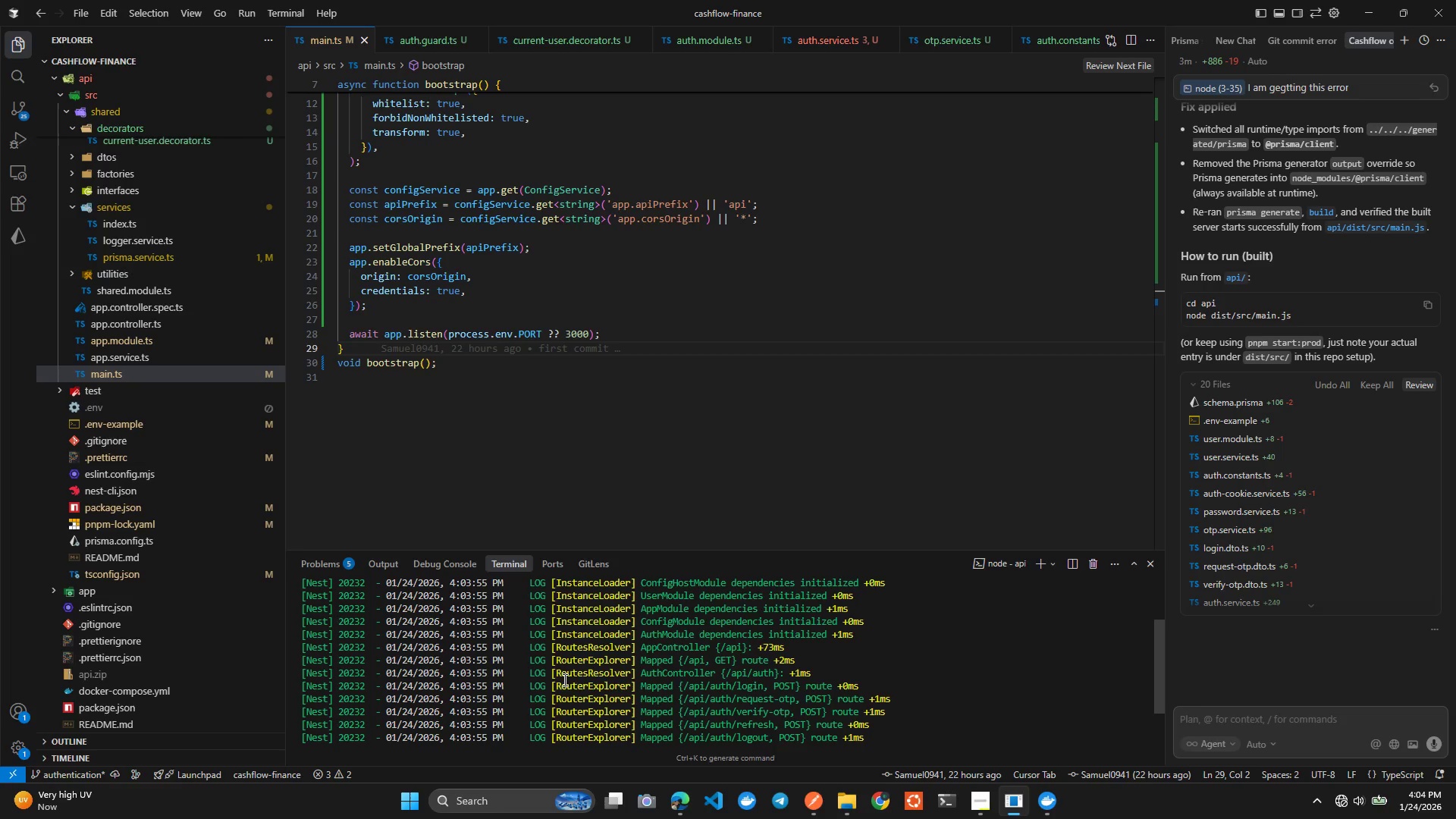 
wait(5.23)
 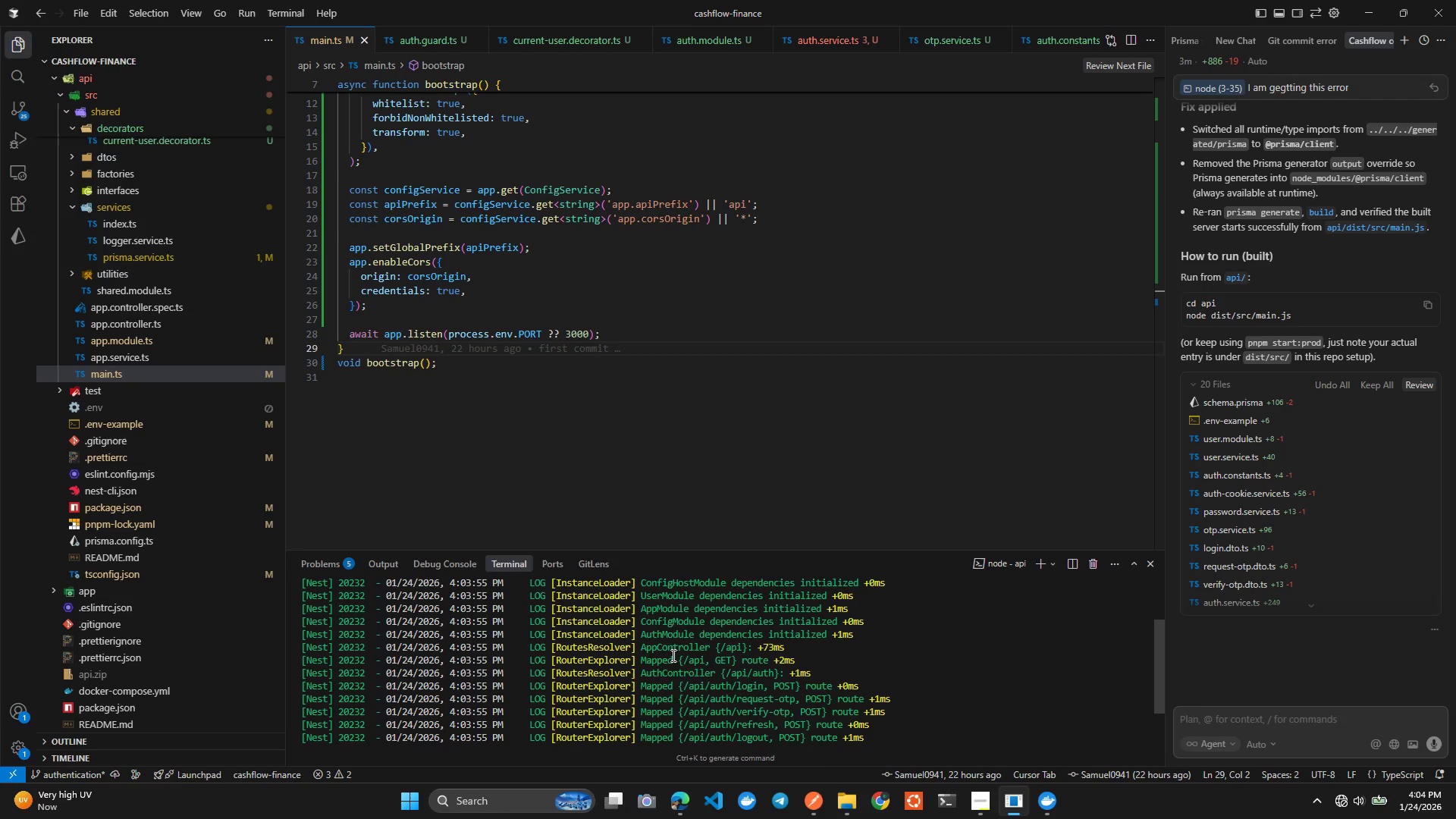 
scroll: coordinate [697, 710], scroll_direction: down, amount: 1.0
 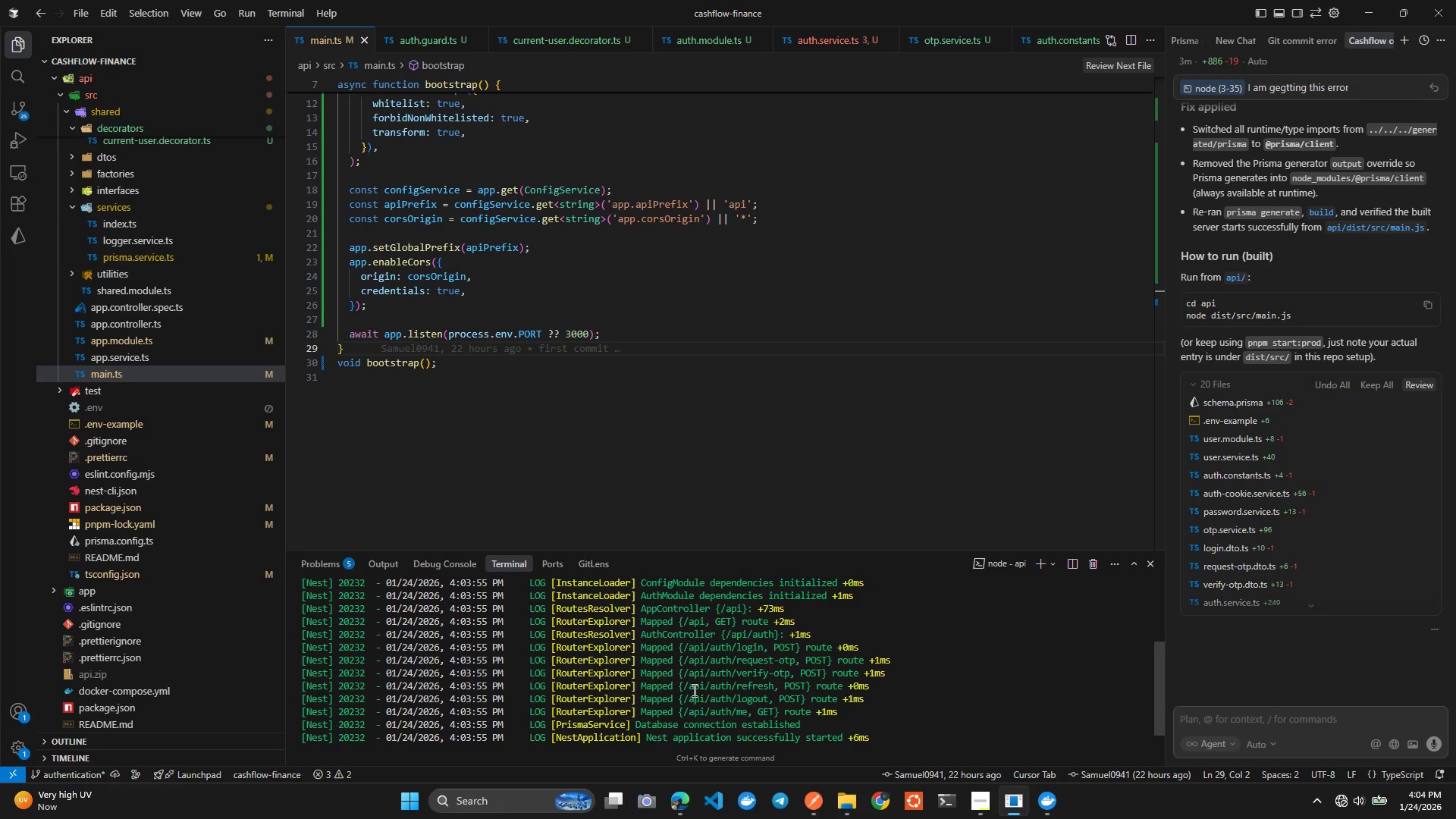 
wait(5.7)
 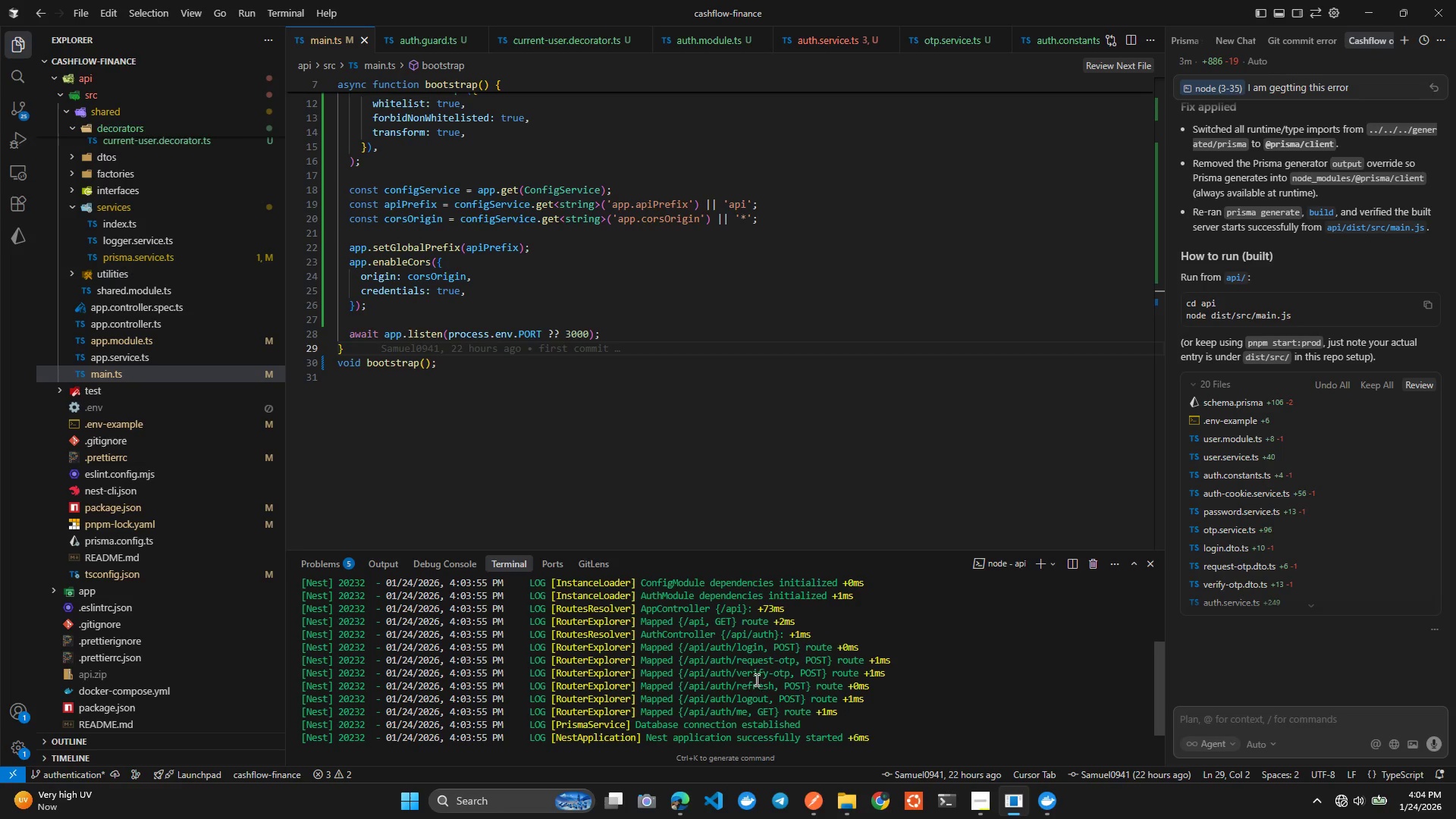 
left_click([731, 367])
 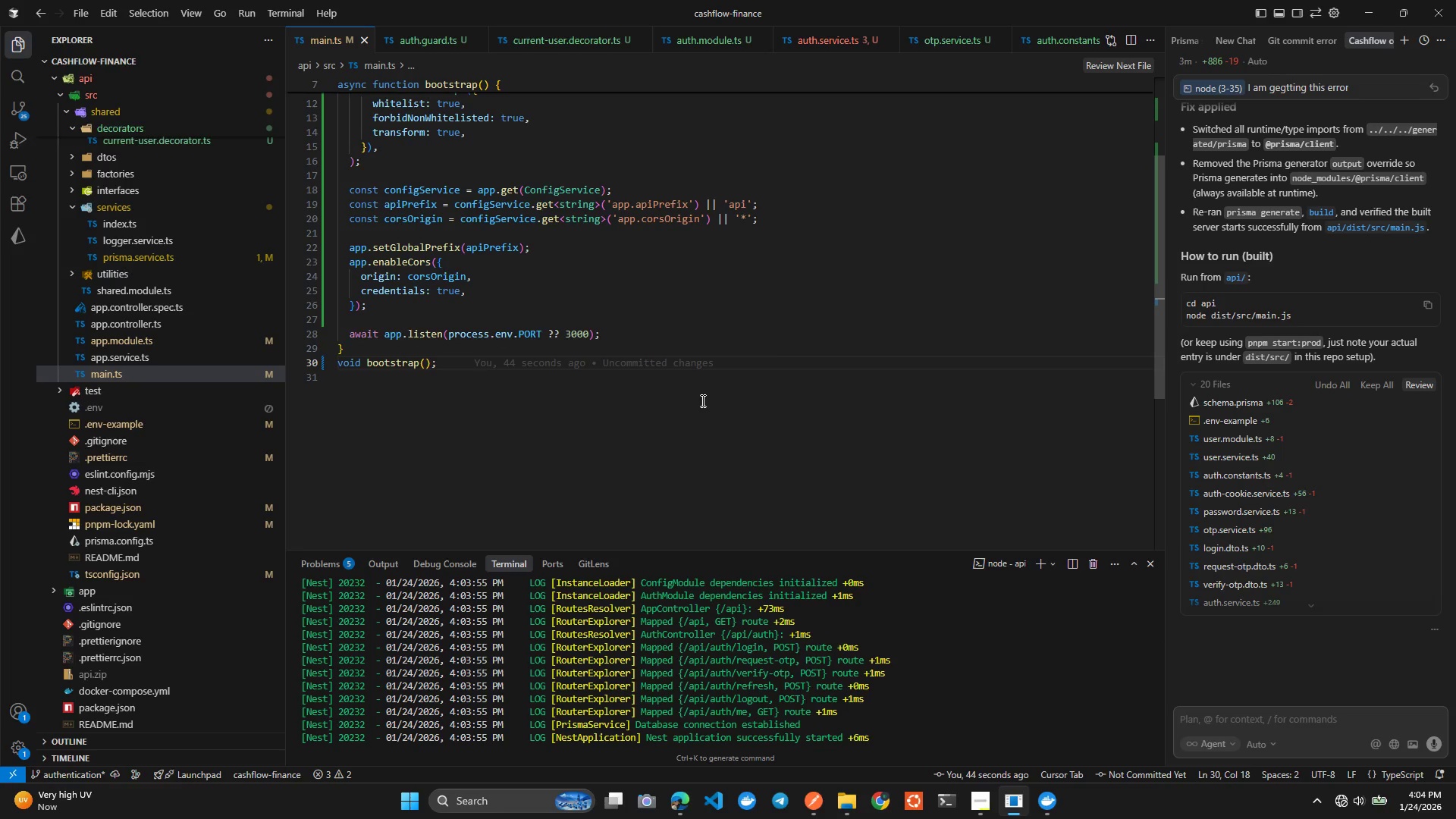 
key(Control+Tab)
 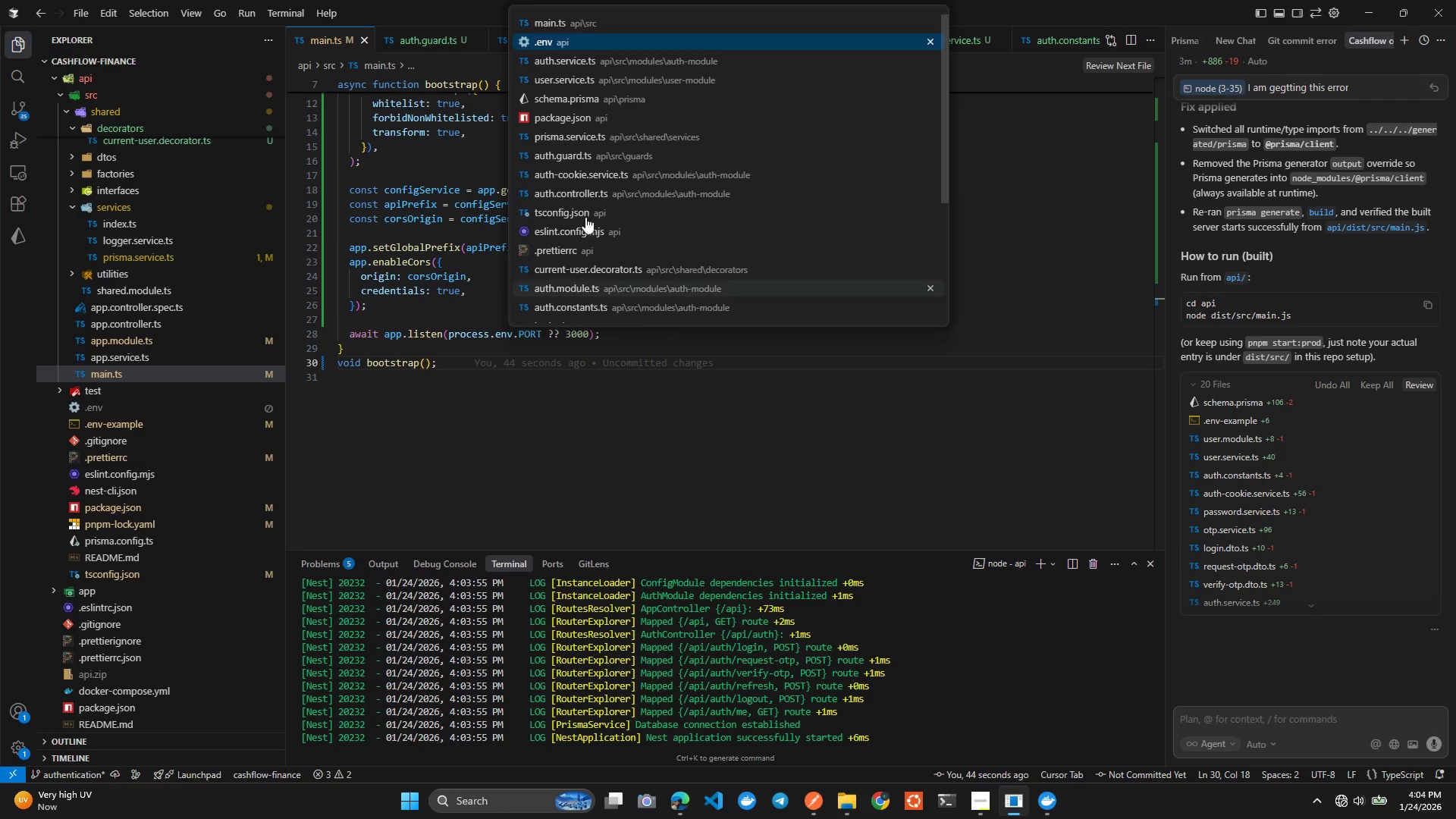 
key(Control+Tab)
 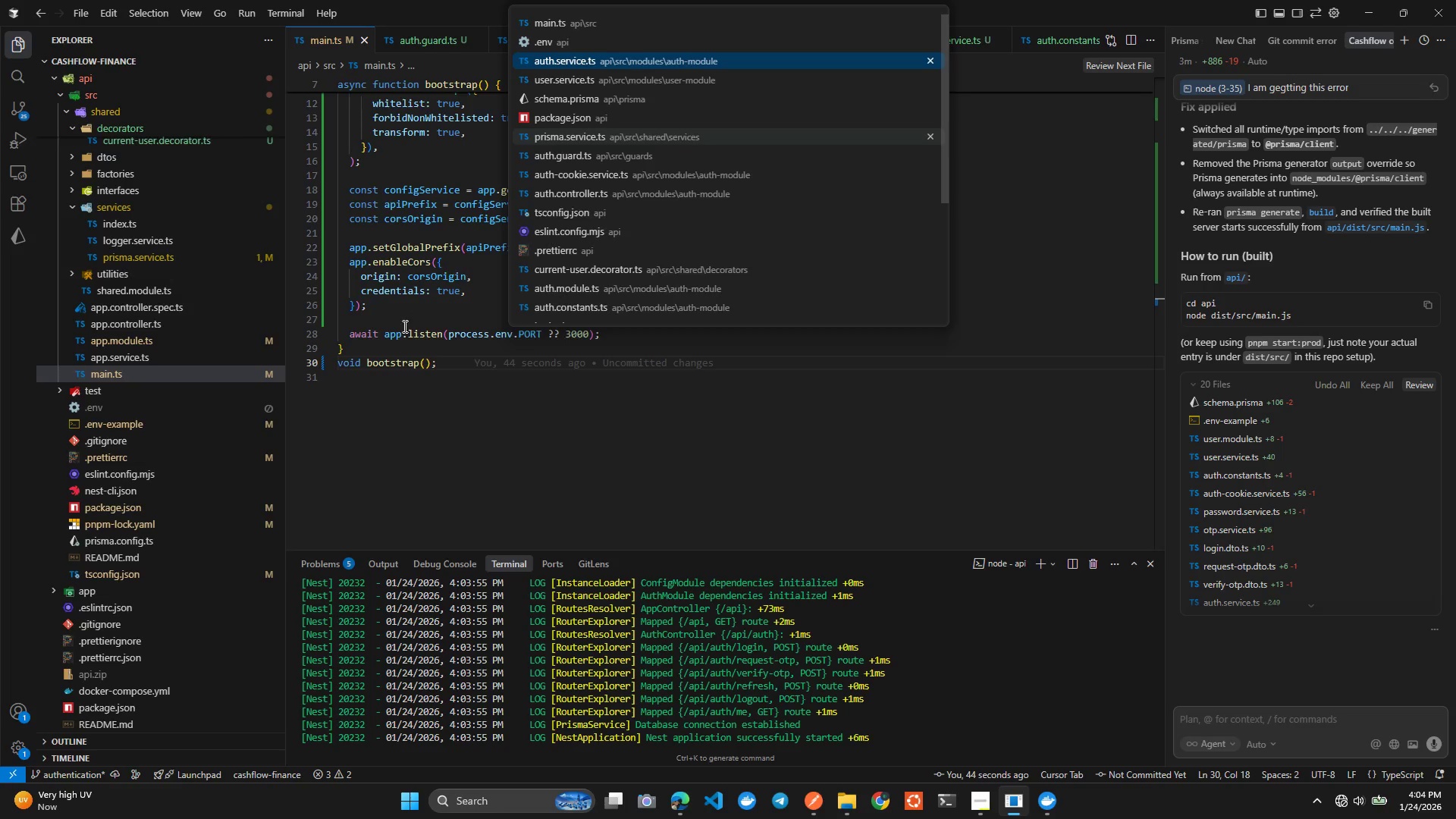 
scroll: coordinate [410, 328], scroll_direction: up, amount: 15.0
 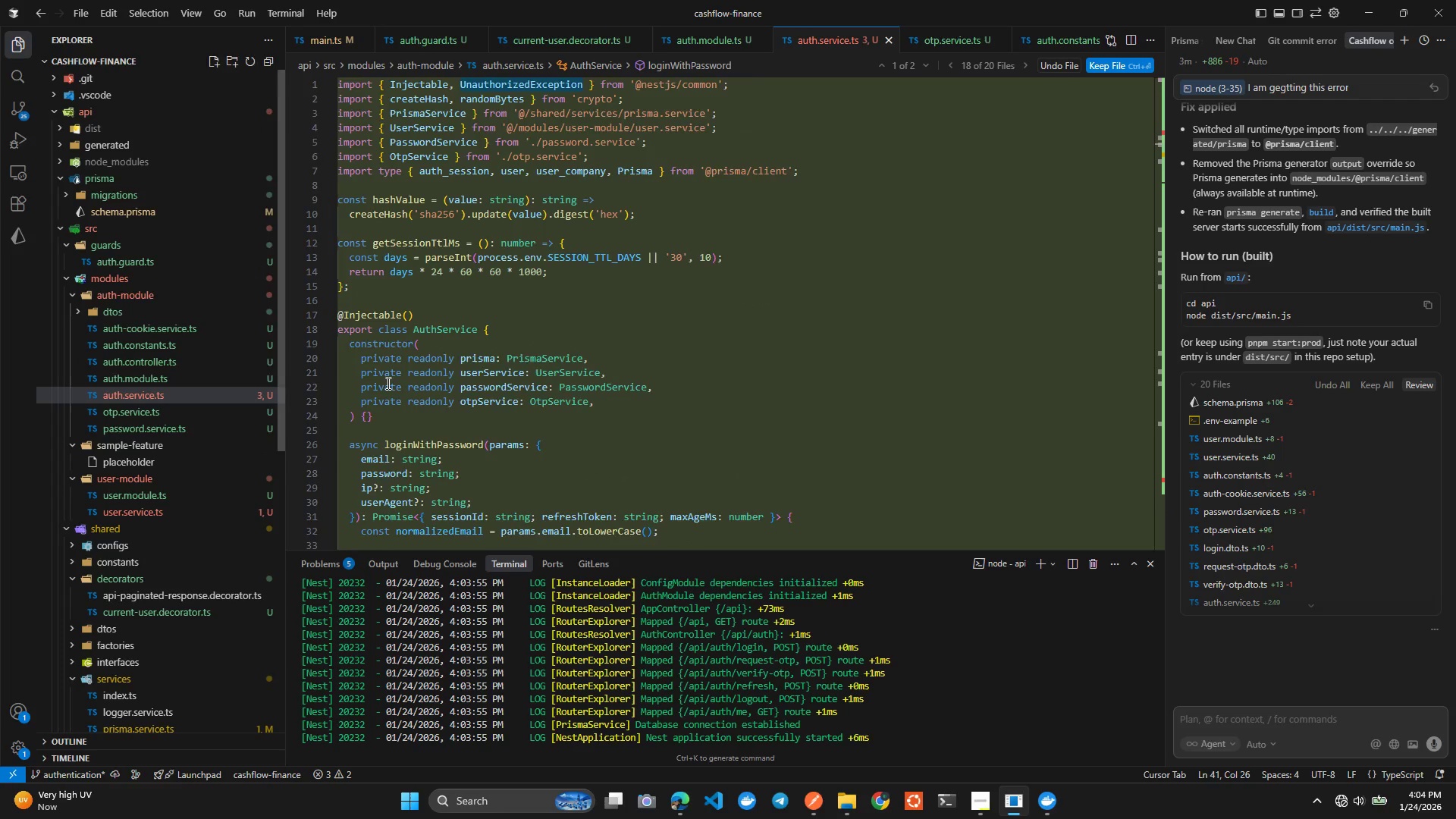 
scroll: coordinate [440, 383], scroll_direction: down, amount: 4.0
 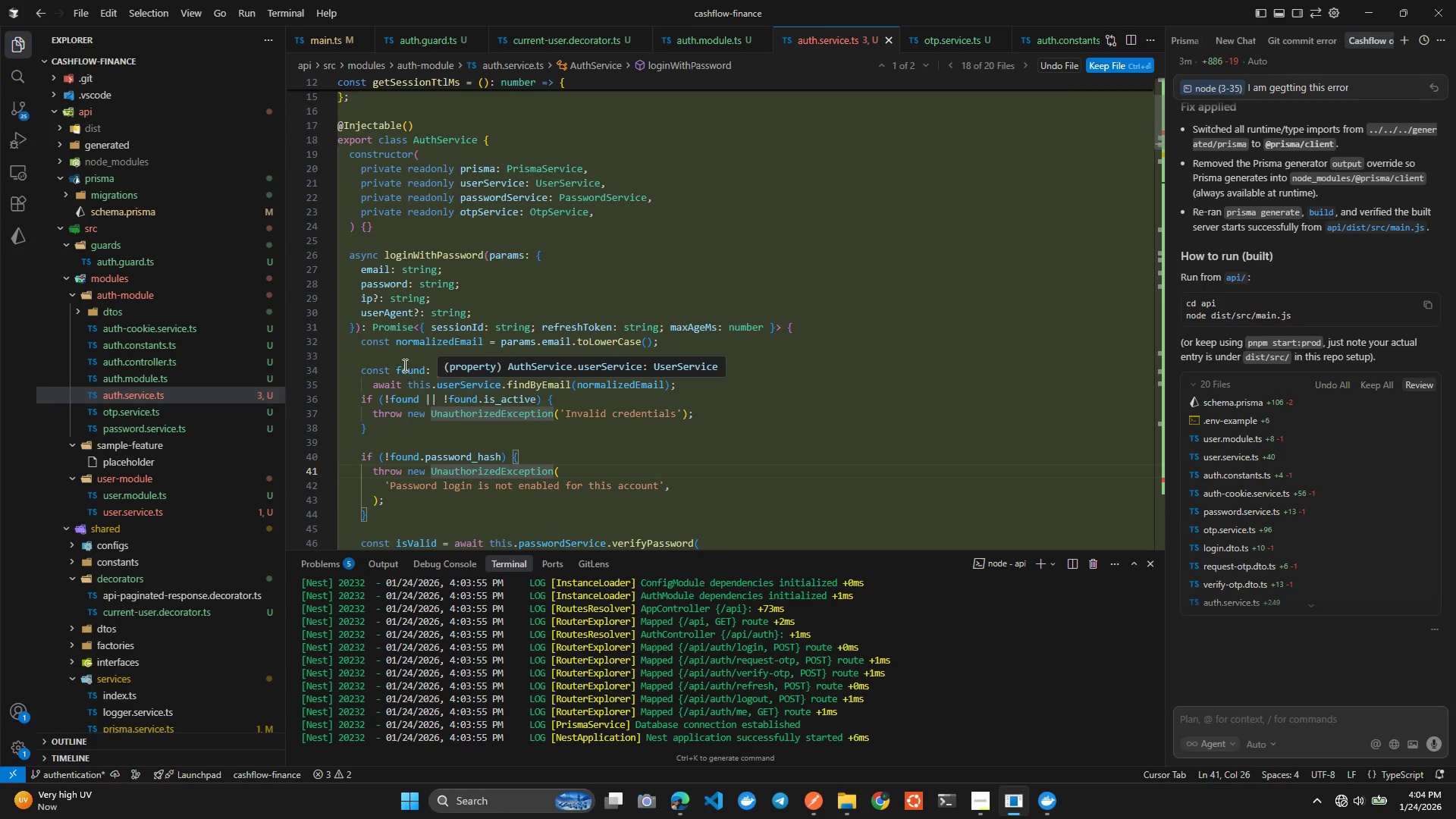 
left_click([394, 365])
 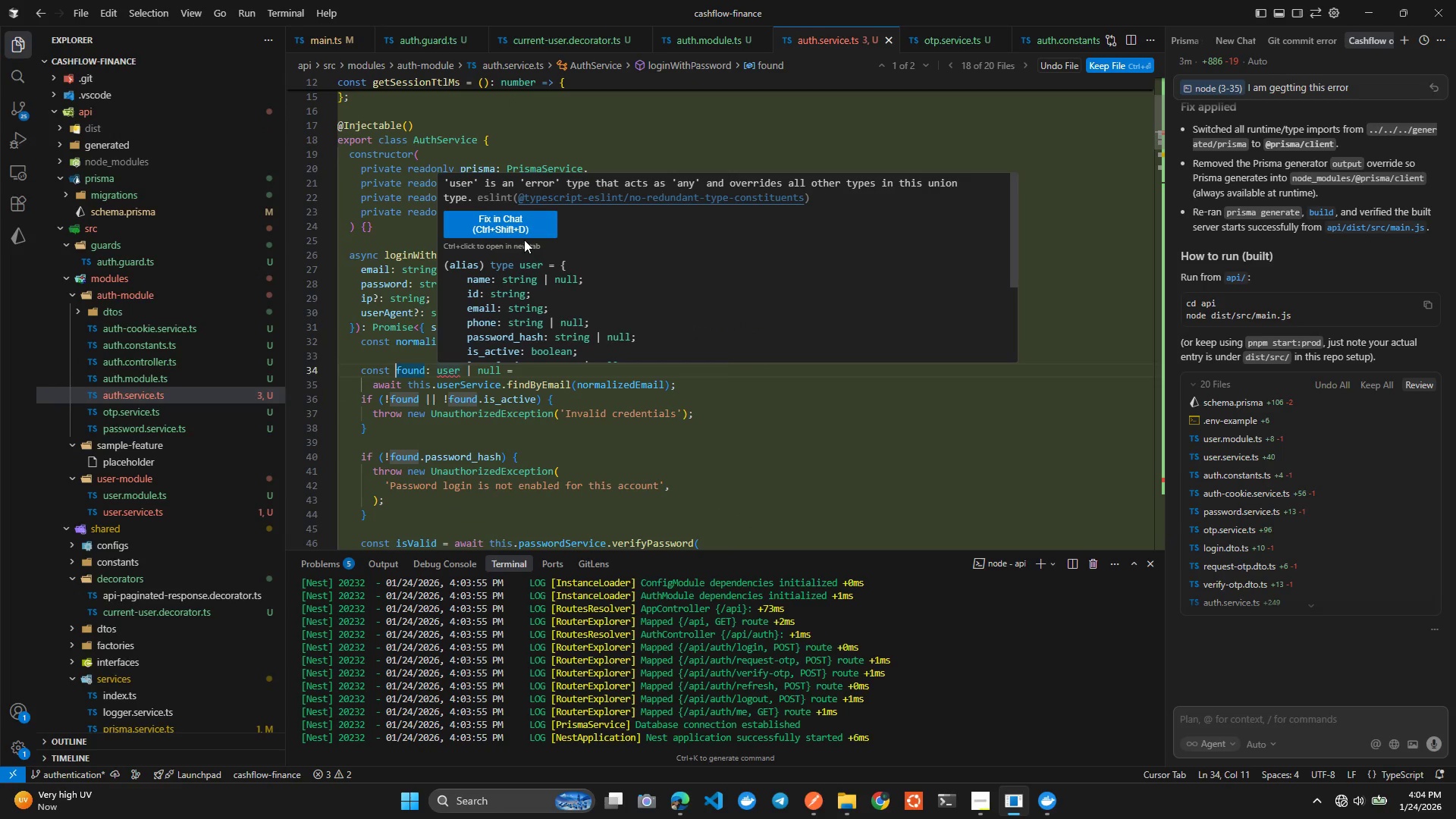 
left_click([517, 231])
 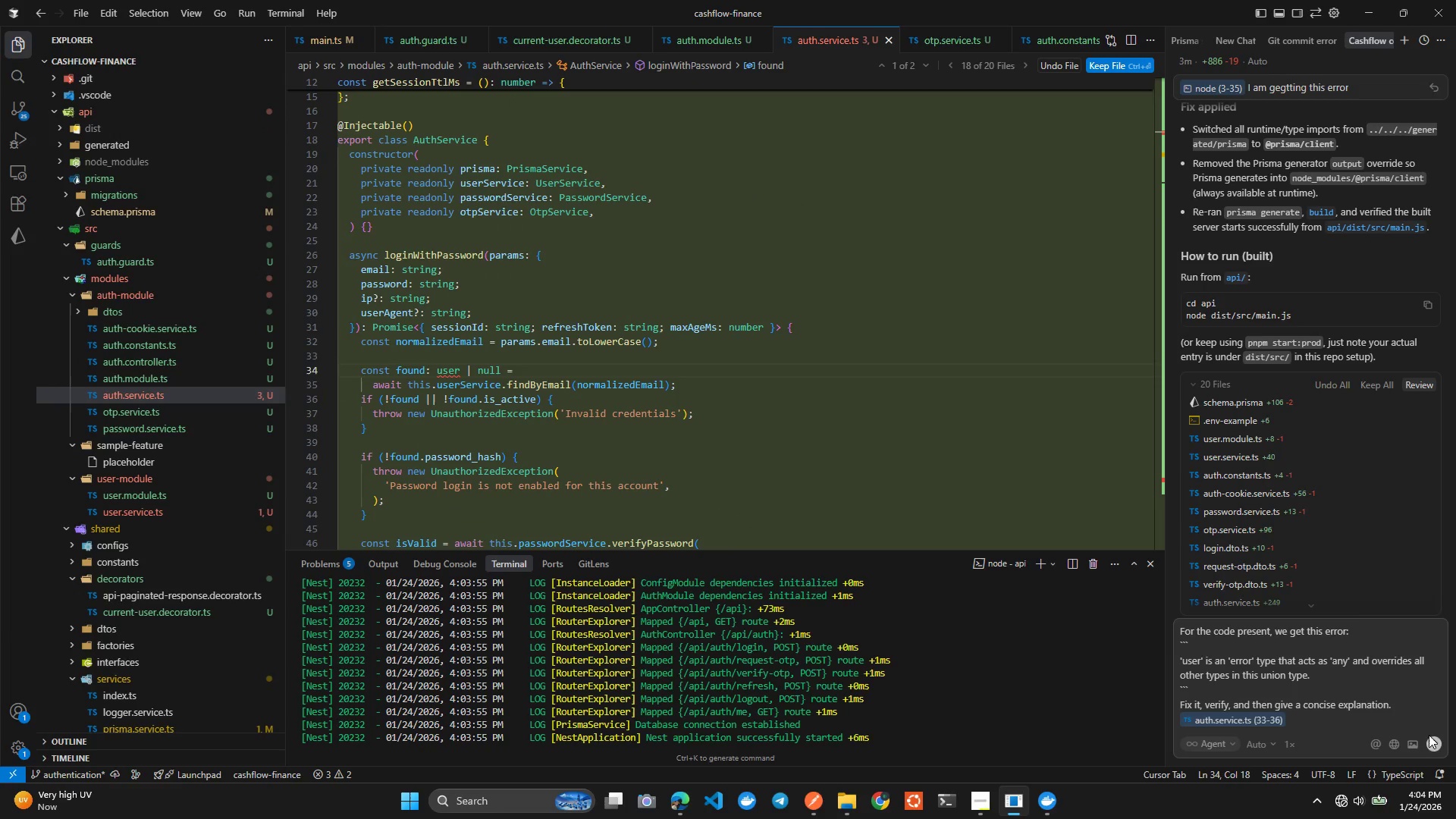 
left_click([1429, 741])
 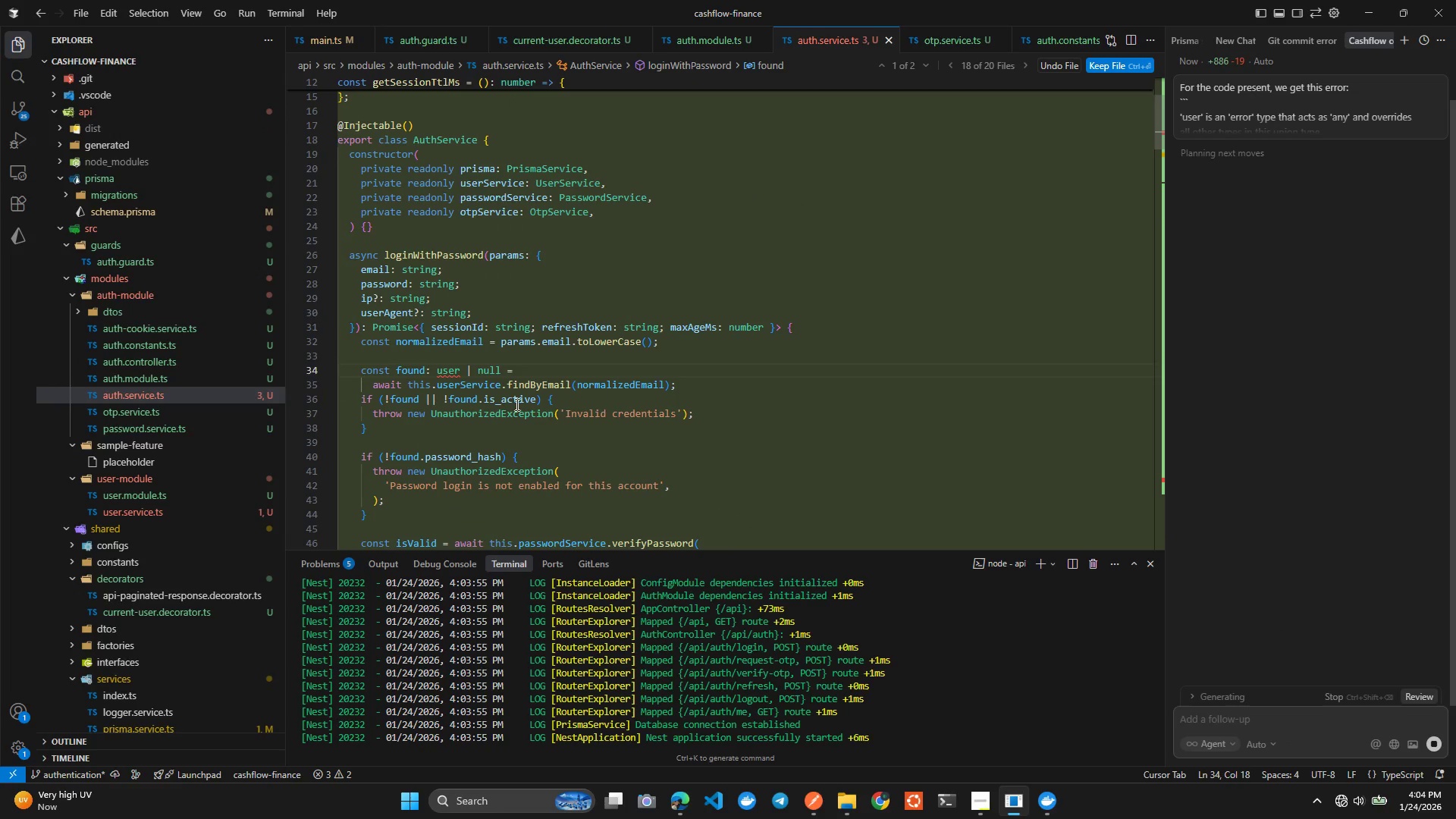 
left_click([500, 414])
 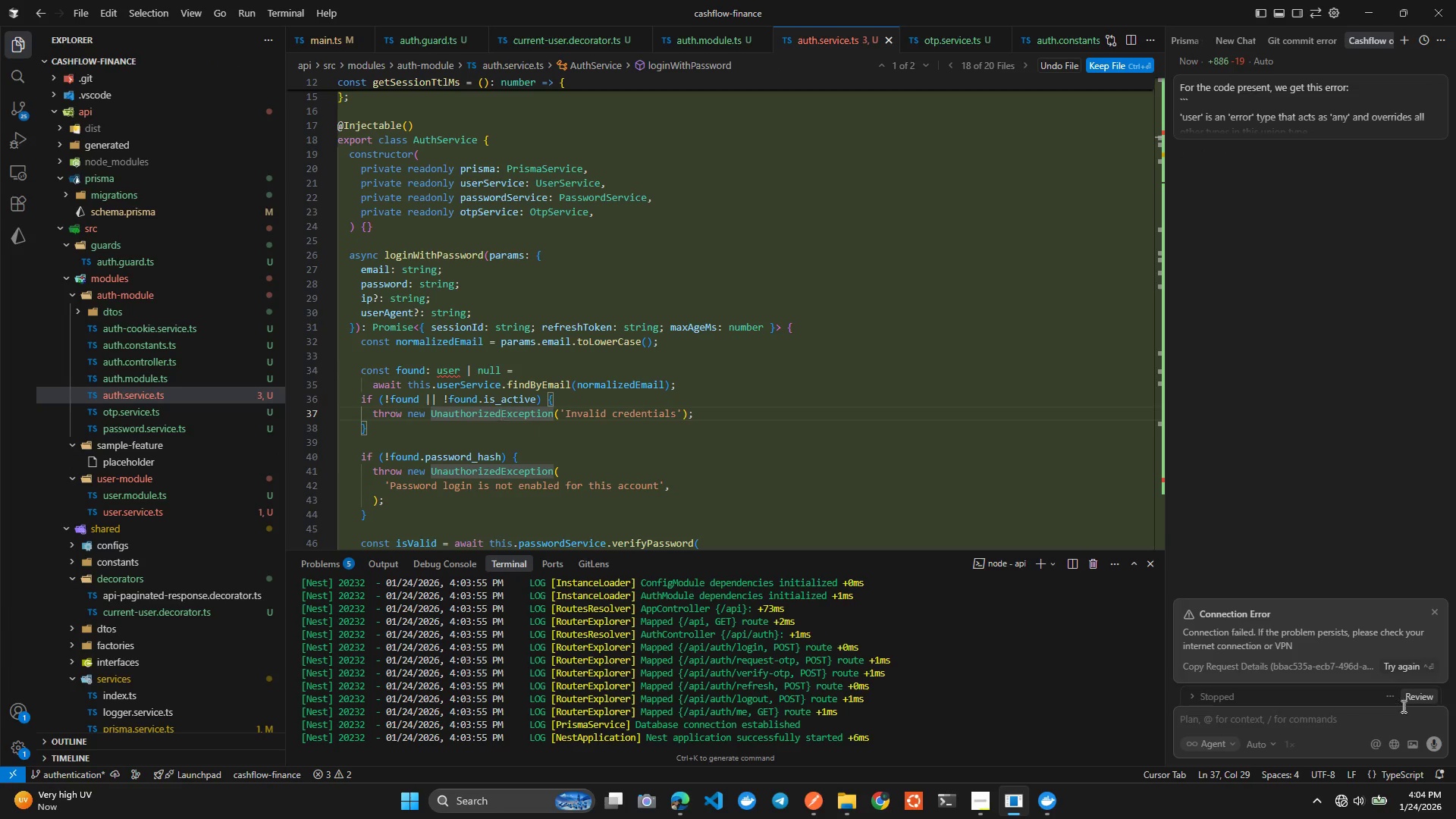 
left_click([1406, 667])
 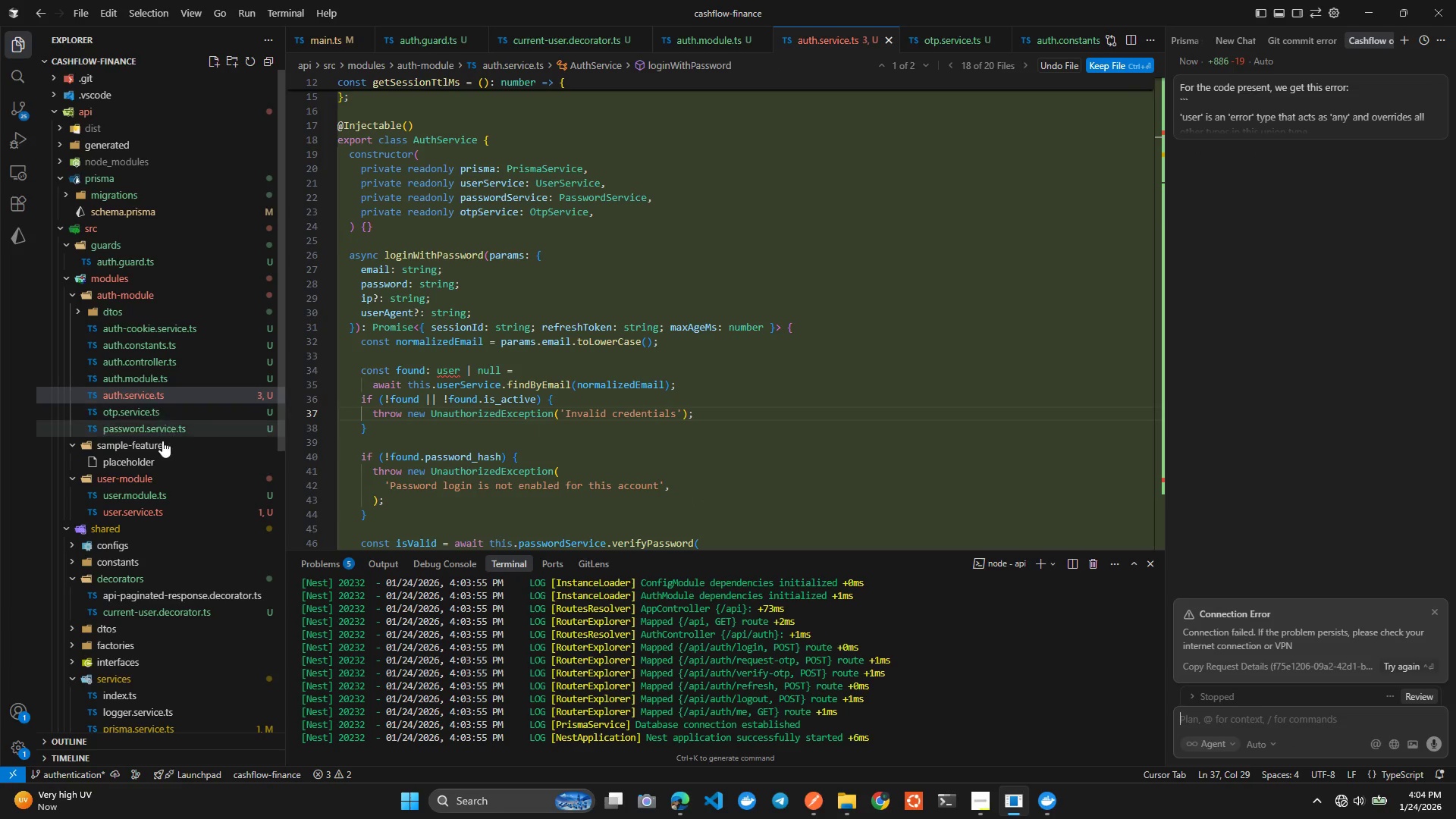 
wait(6.27)
 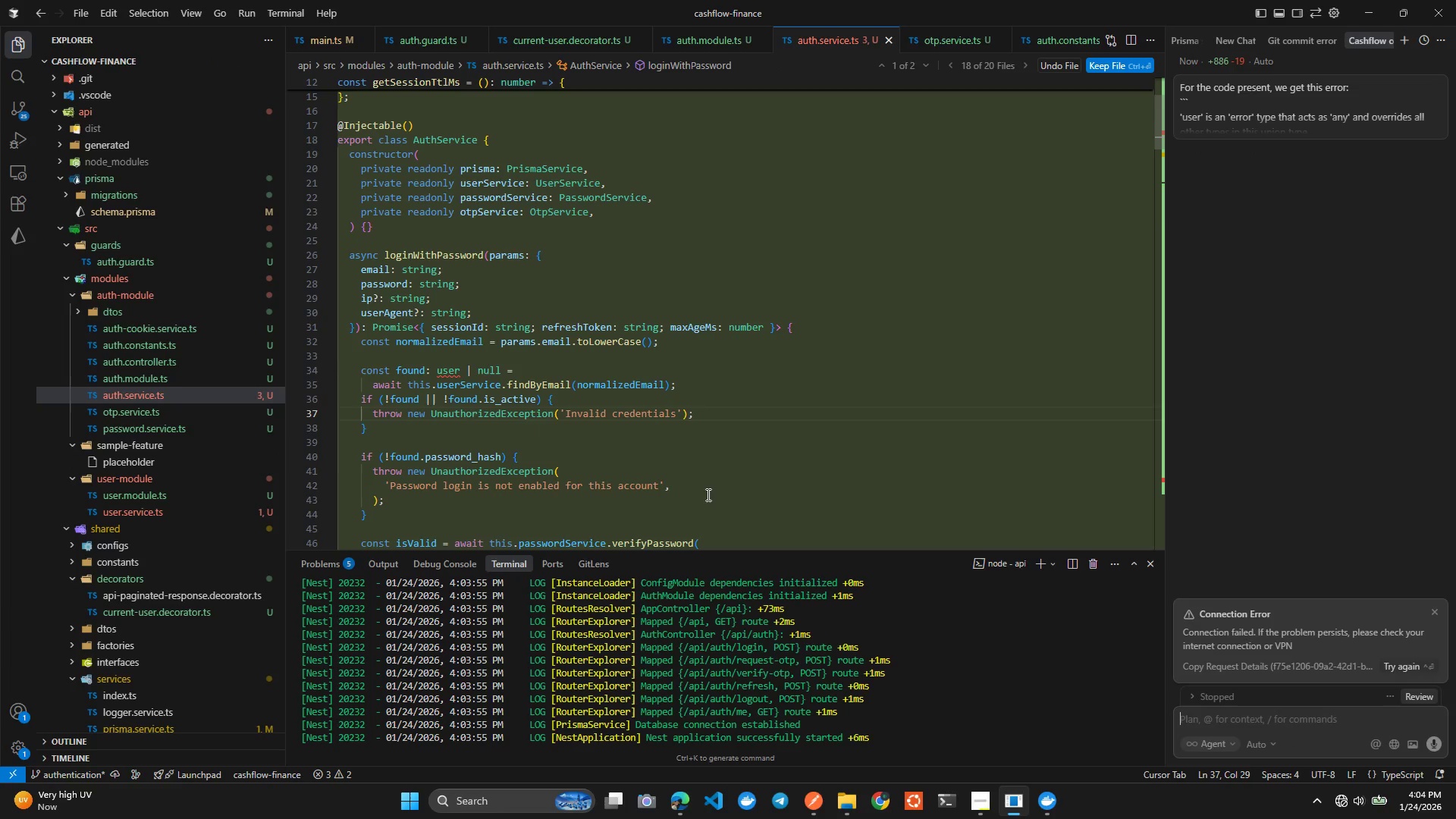 
scroll: coordinate [133, 505], scroll_direction: down, amount: 1.0
 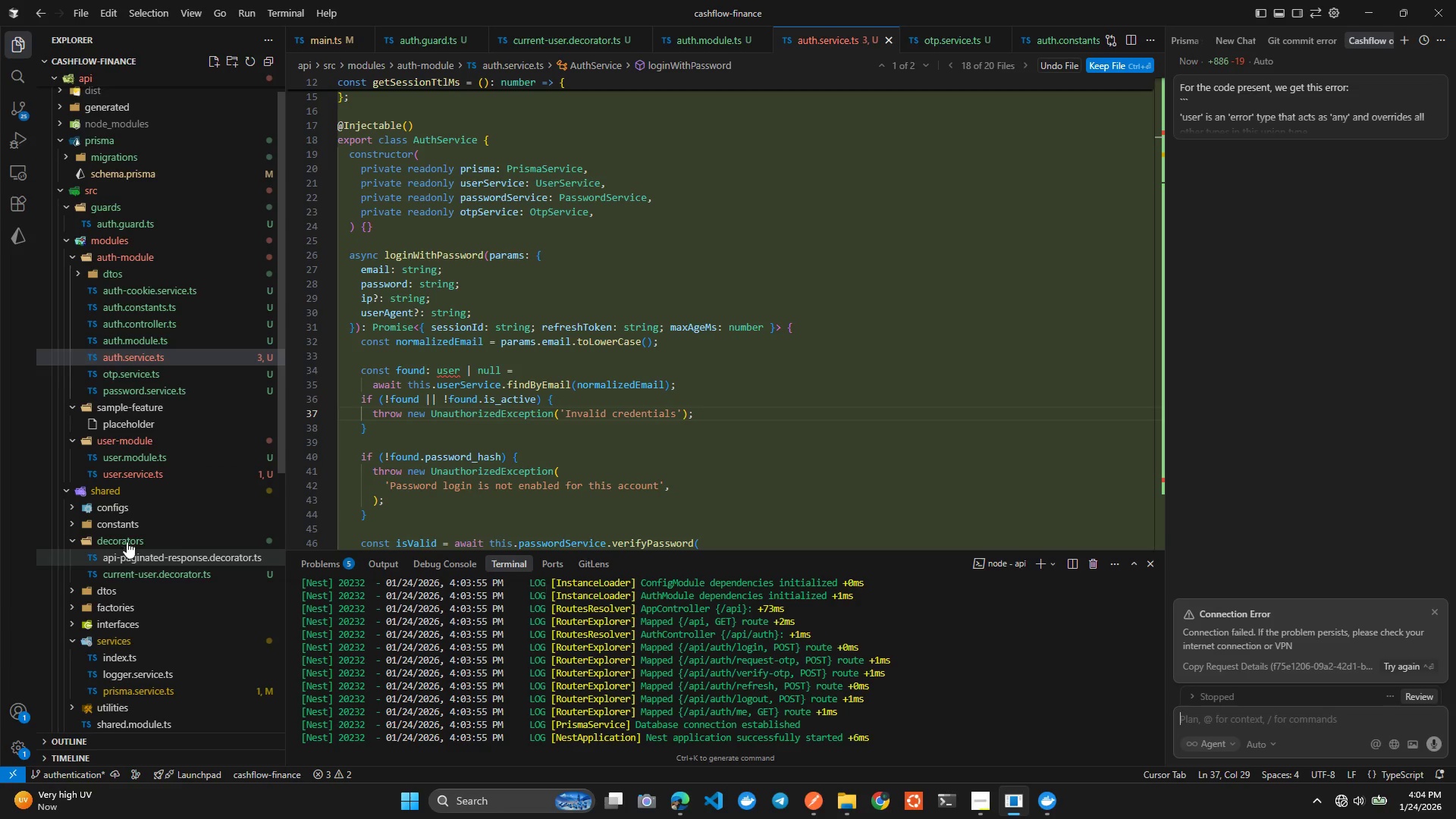 
scroll: coordinate [136, 294], scroll_direction: up, amount: 1.0
 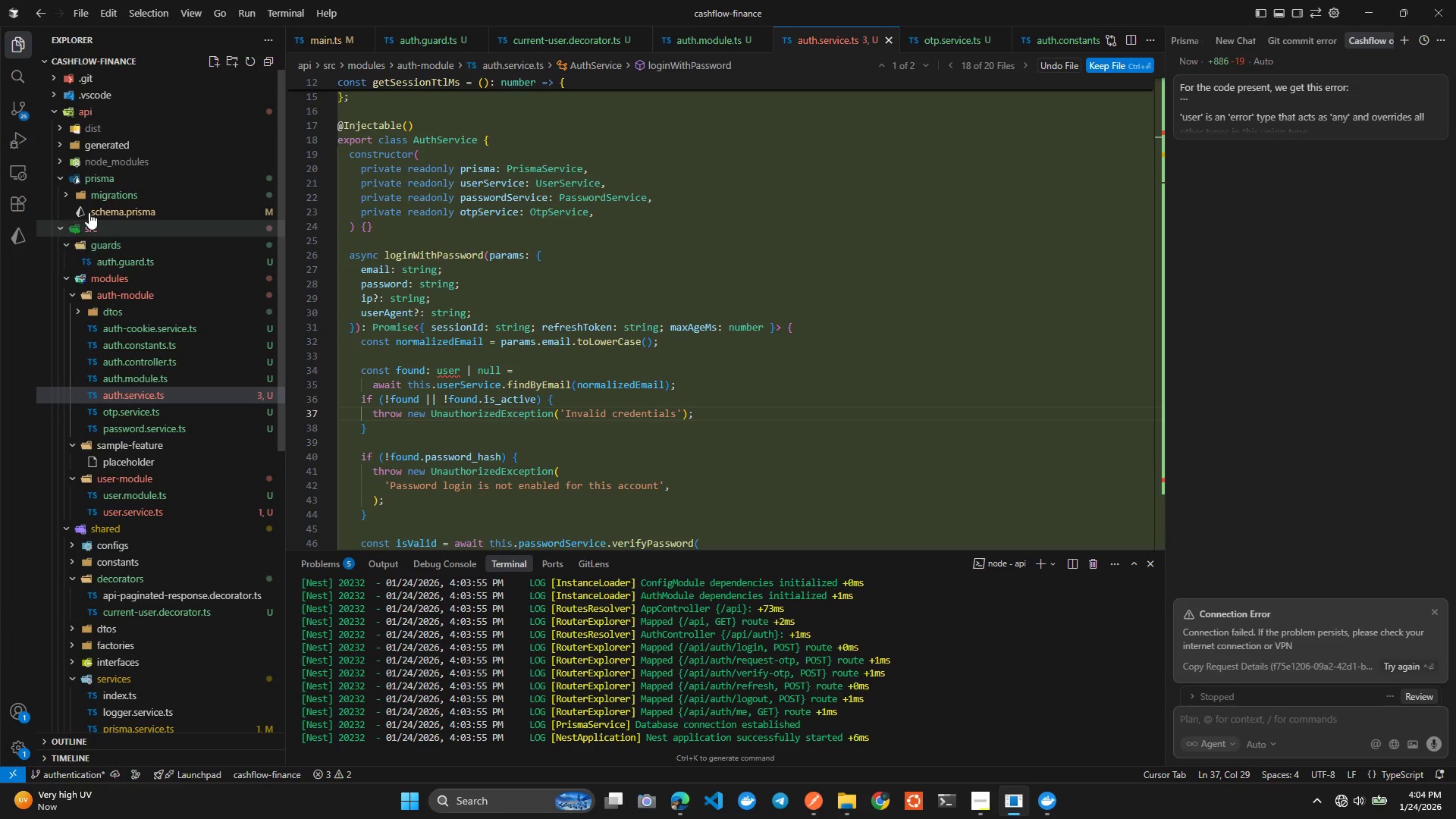 
left_click([90, 195])
 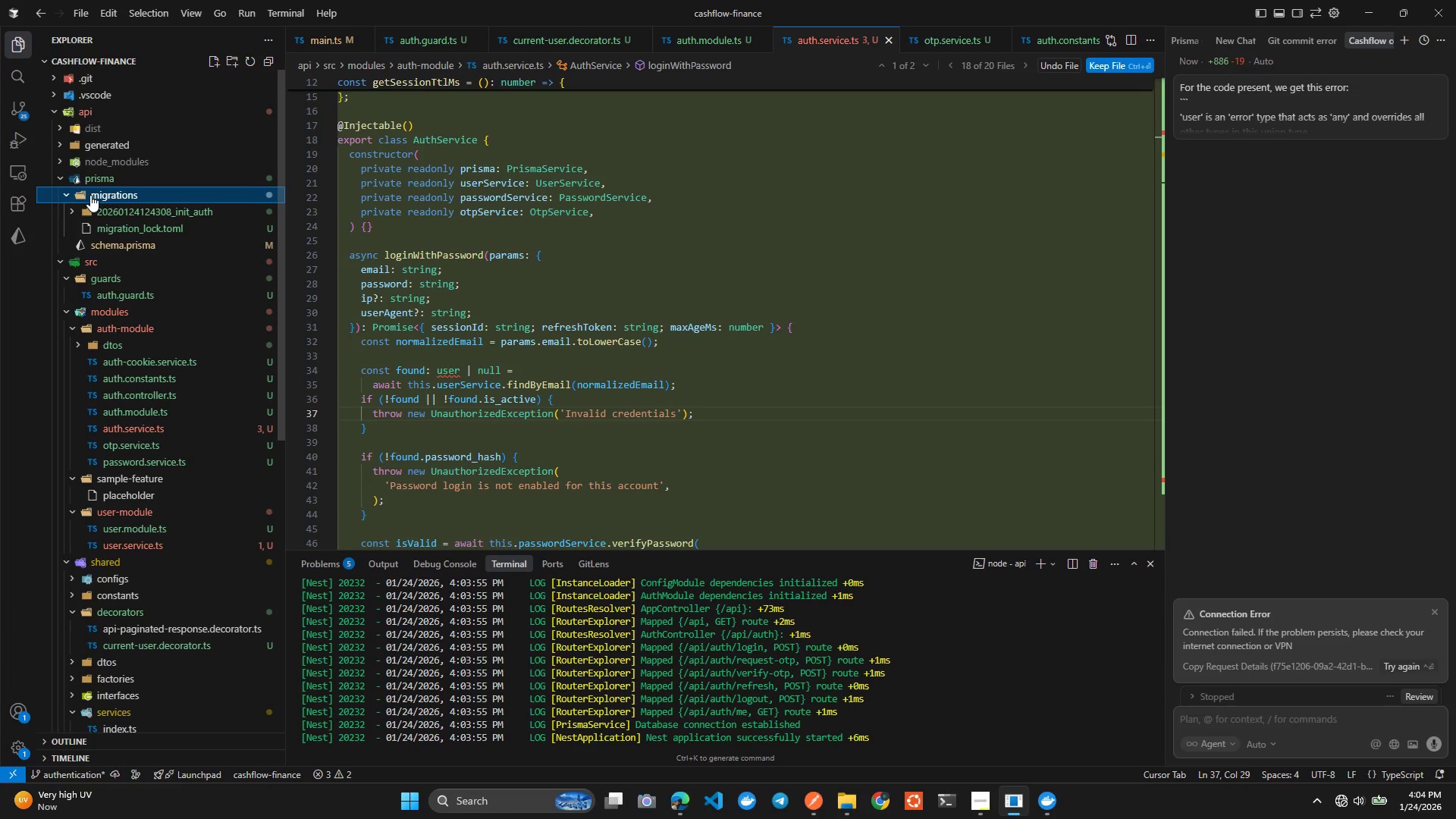 
left_click([90, 195])
 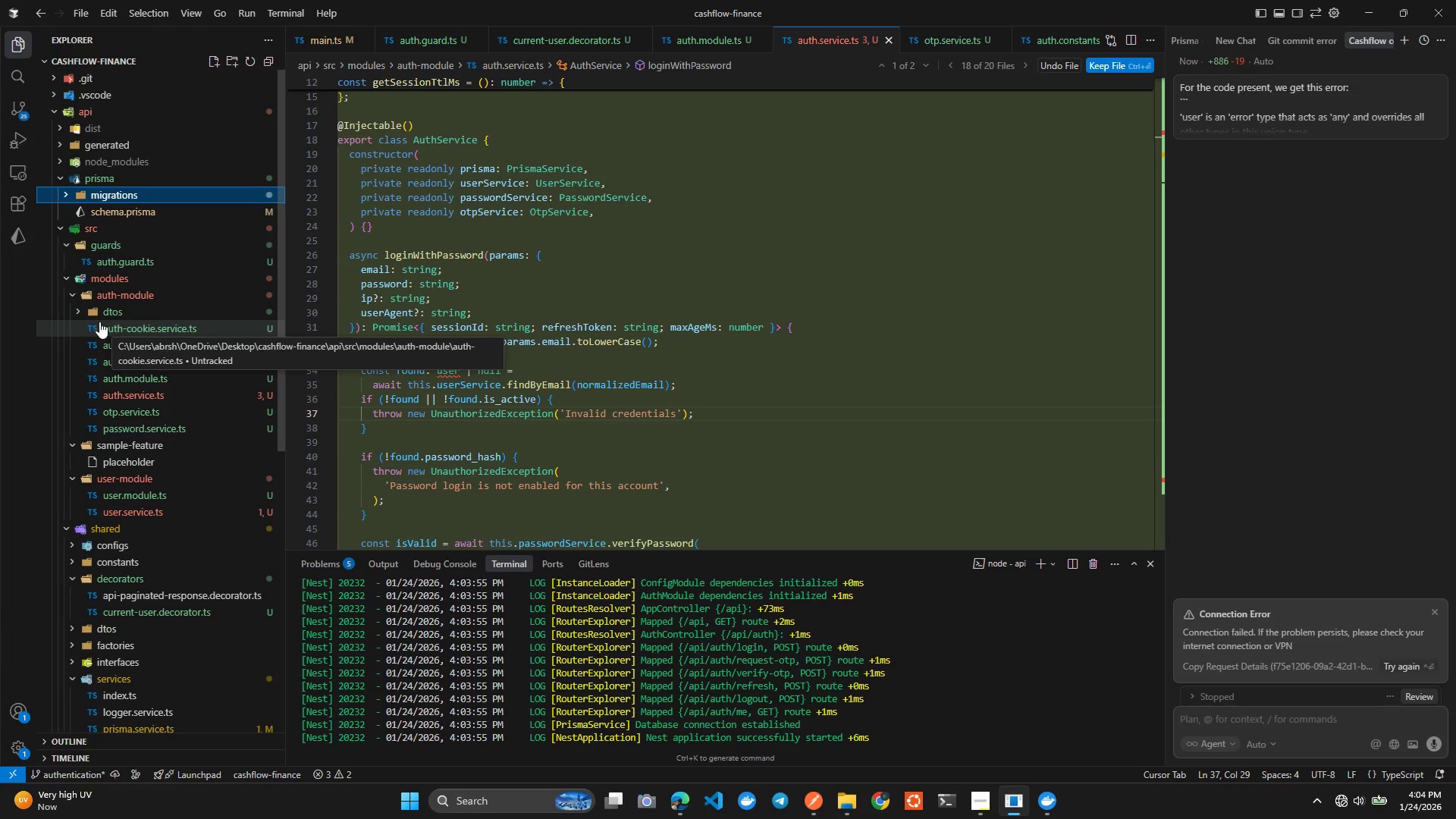 
scroll: coordinate [127, 411], scroll_direction: down, amount: 4.0
 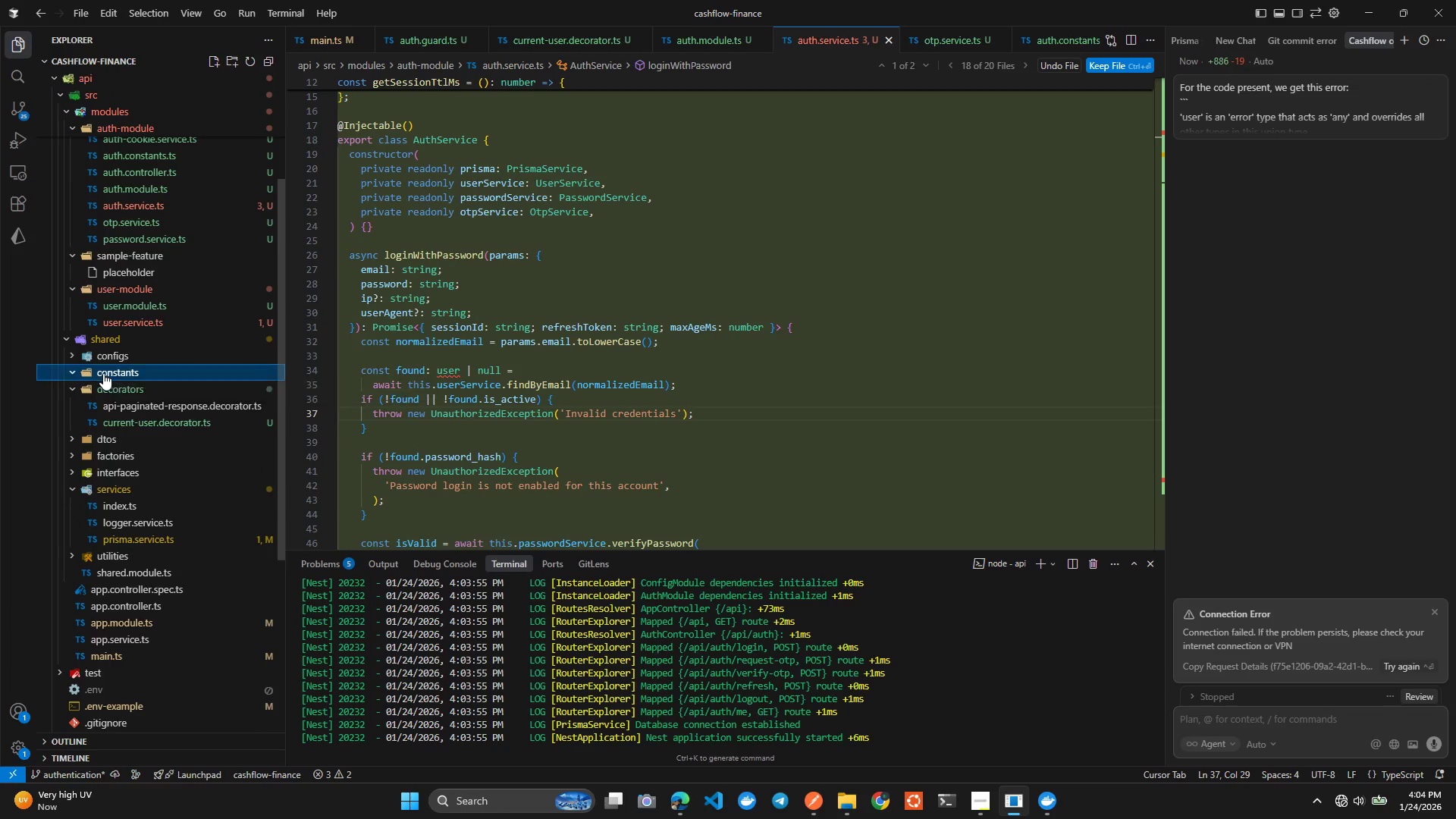 
double_click([103, 373])
 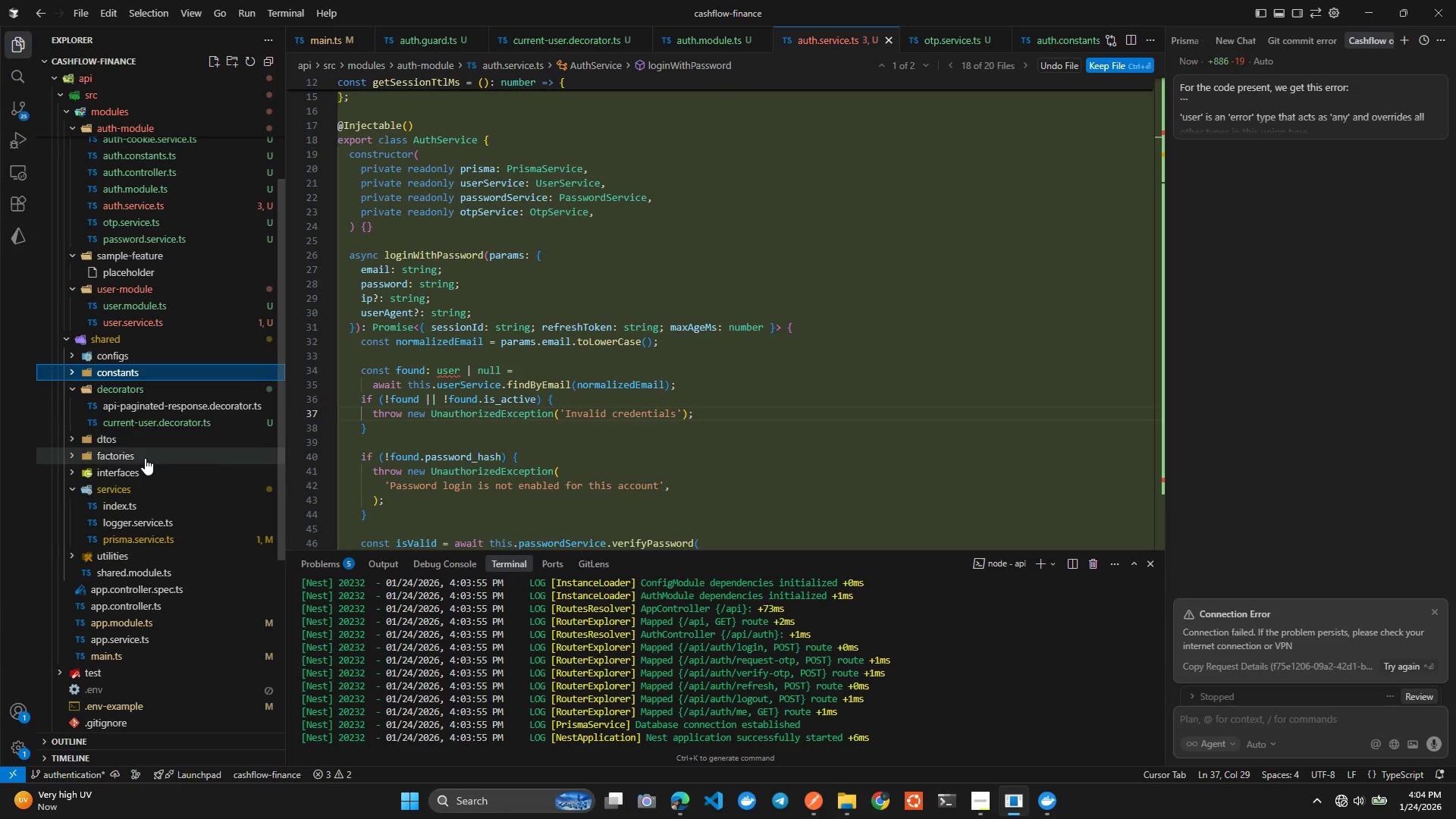 
scroll: coordinate [118, 444], scroll_direction: down, amount: 6.0
 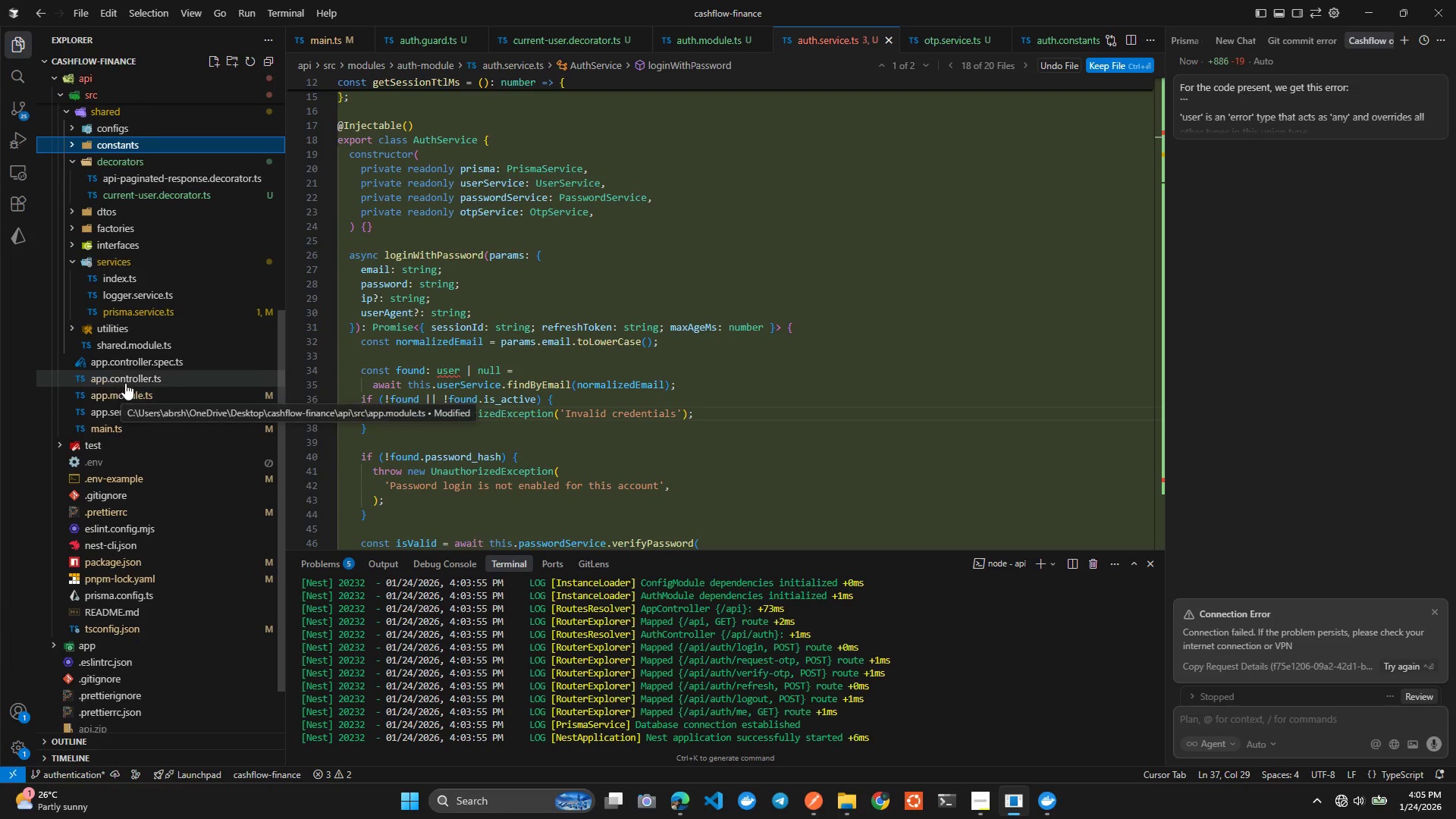 
scroll: coordinate [121, 140], scroll_direction: up, amount: 12.0
 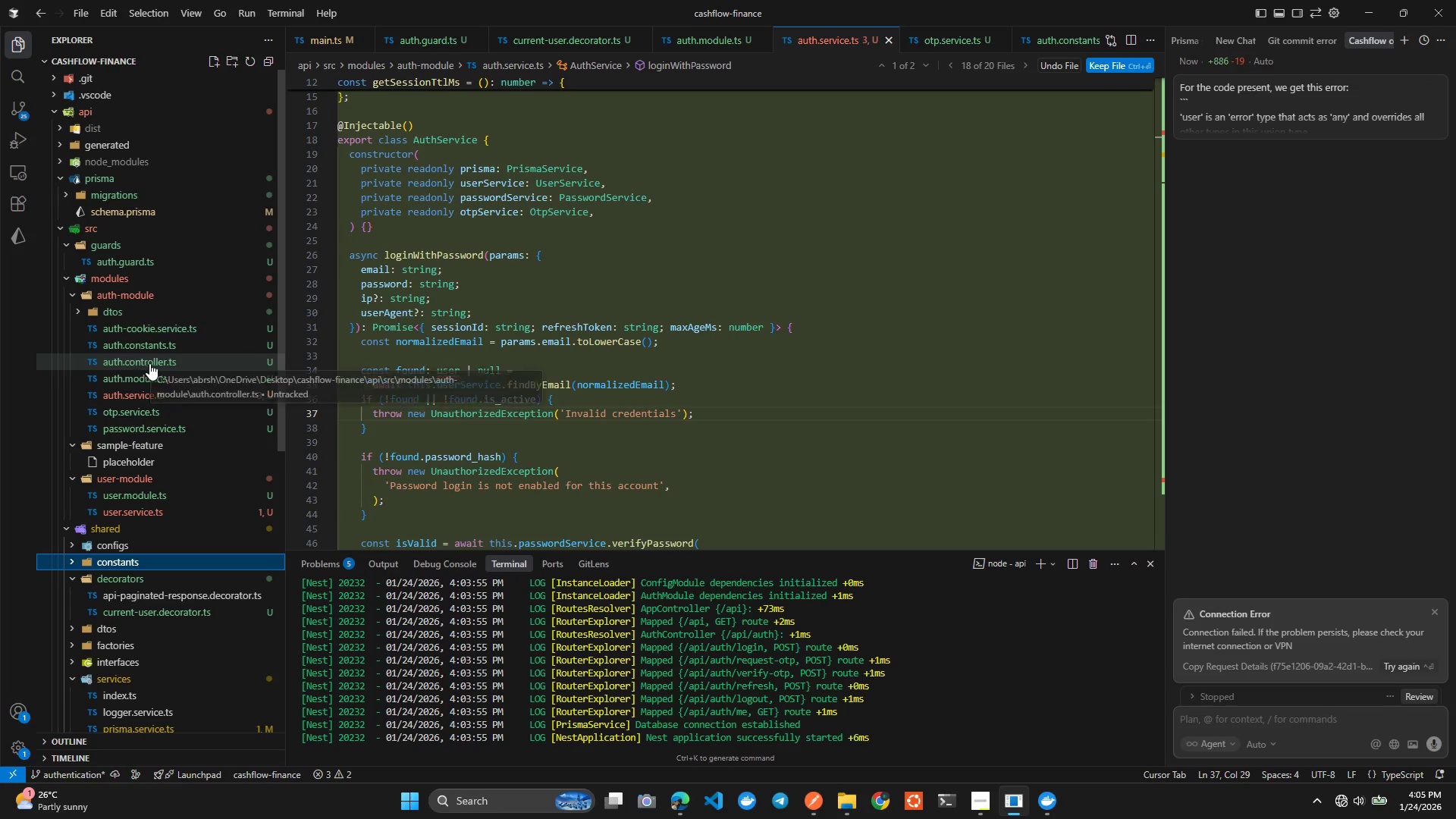 
wait(7.29)
 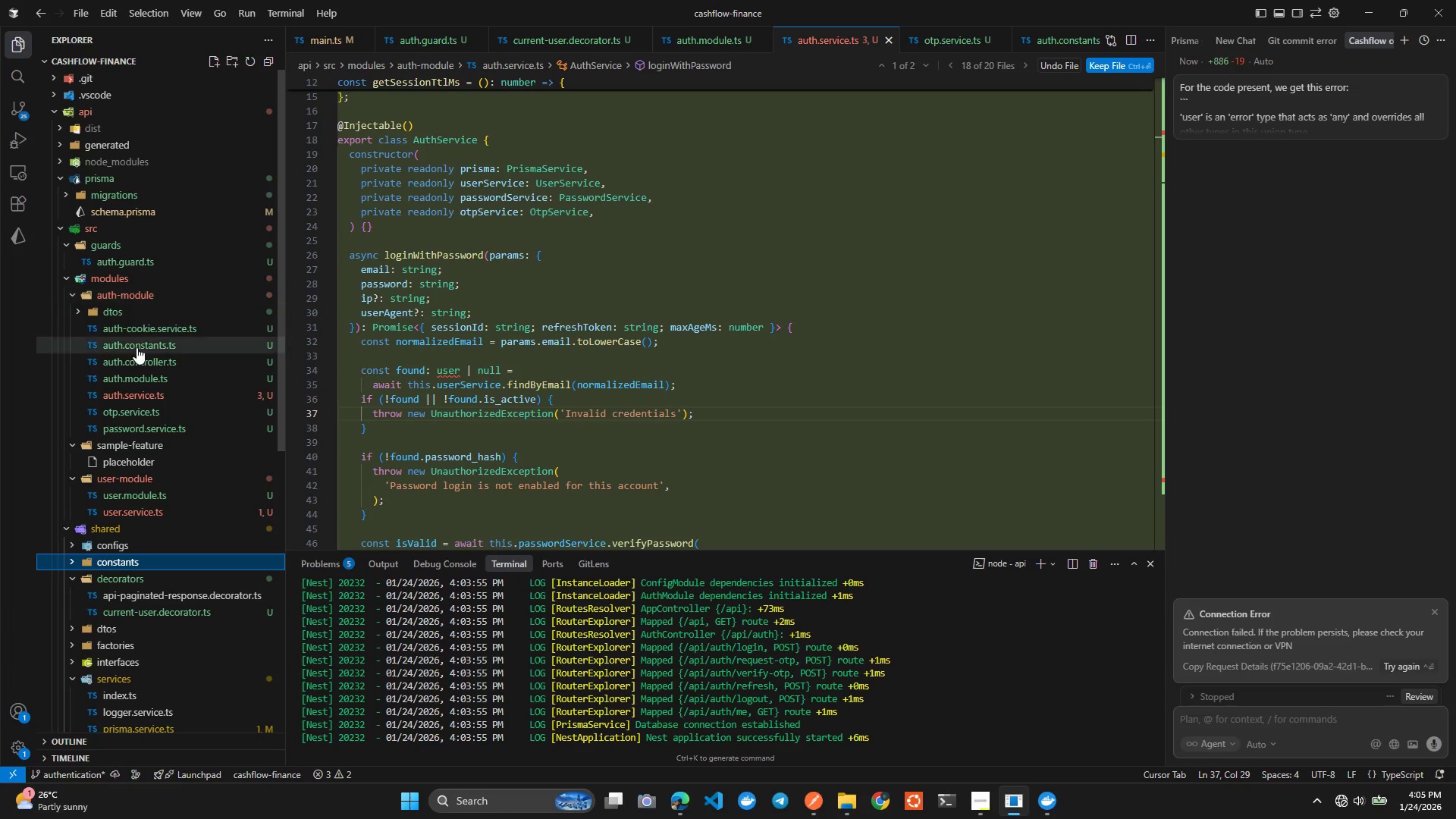 
left_click([1409, 664])
 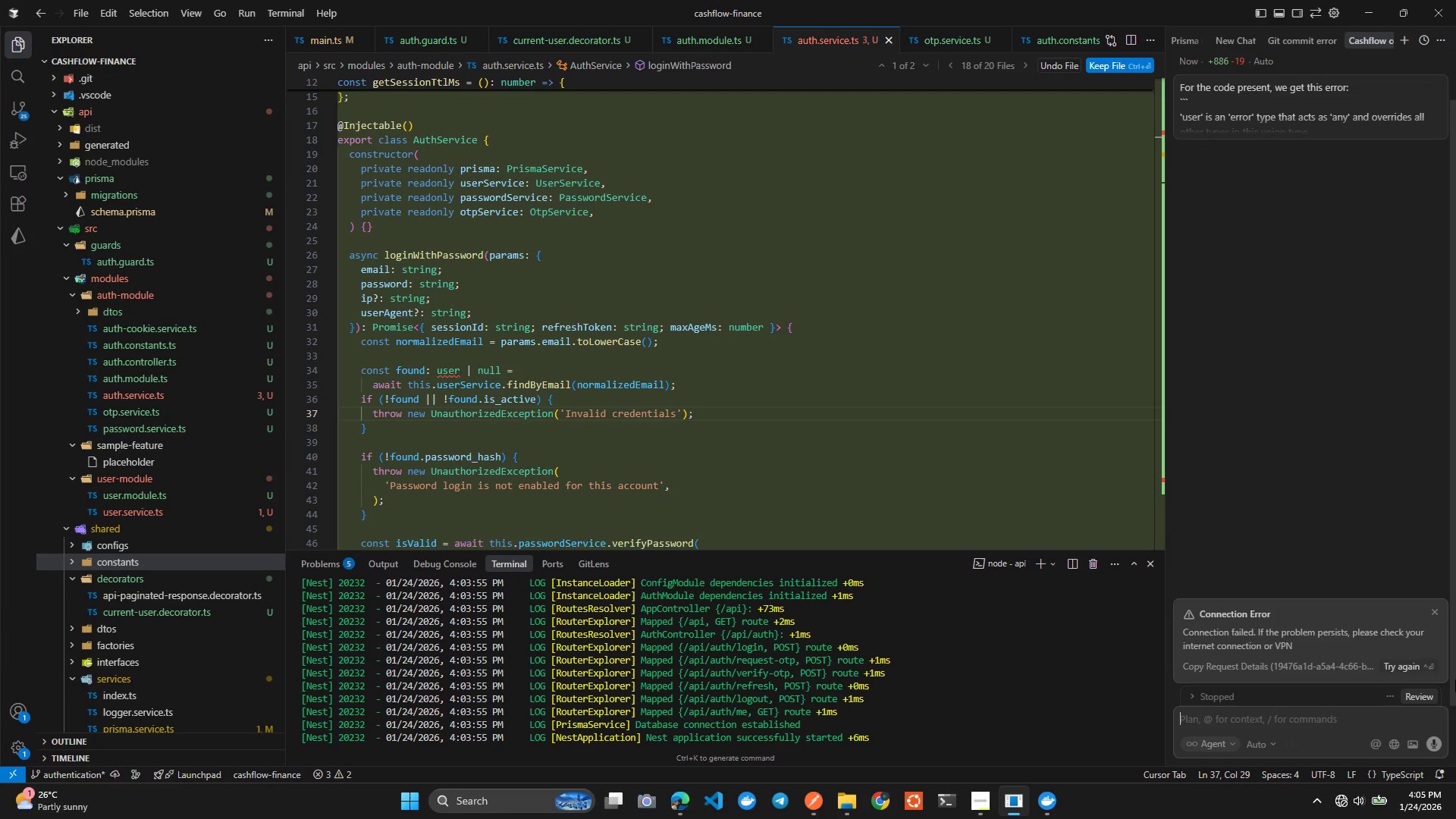 
left_click([1435, 612])
 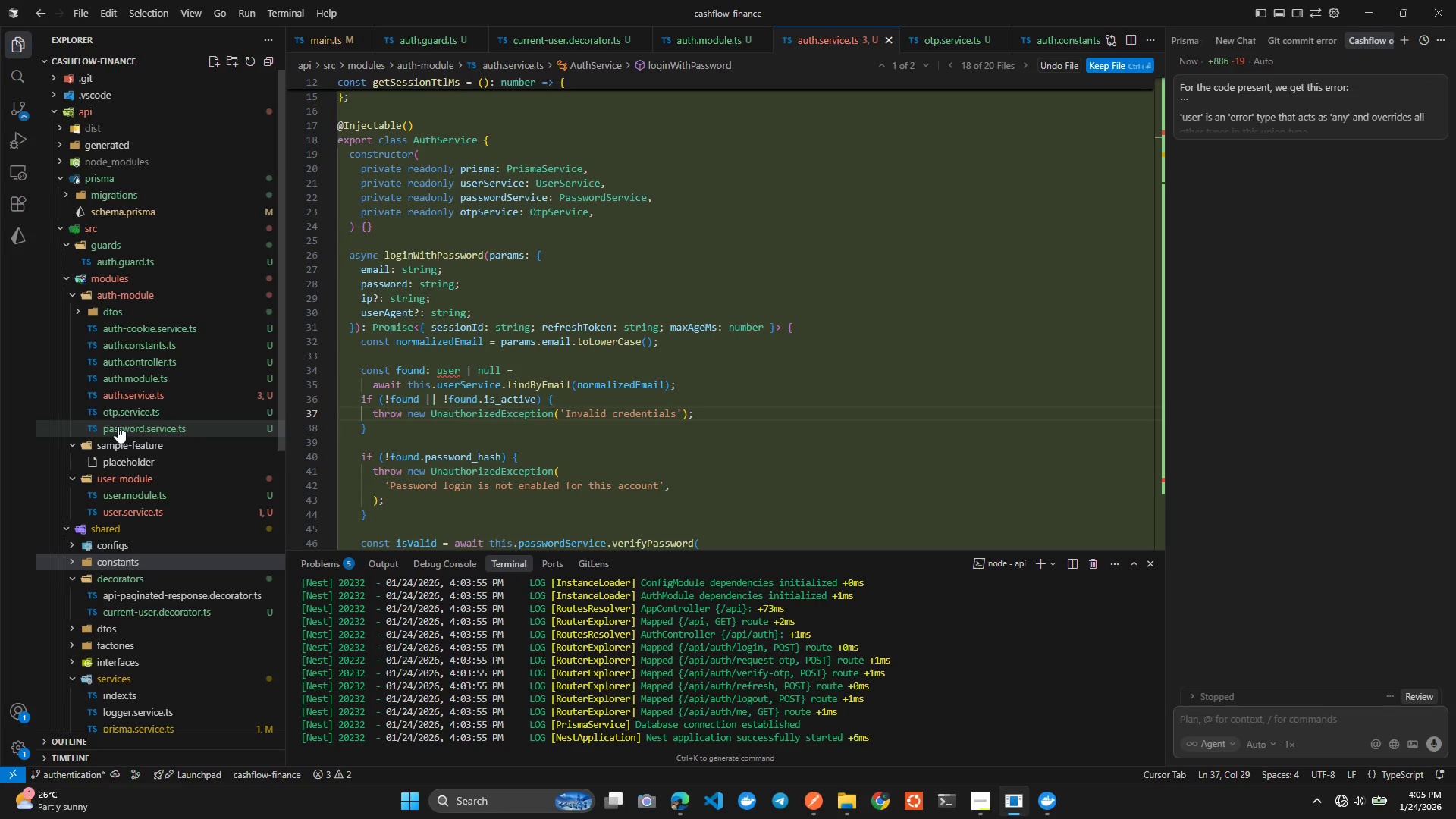 
scroll: coordinate [116, 522], scroll_direction: none, amount: 0.0
 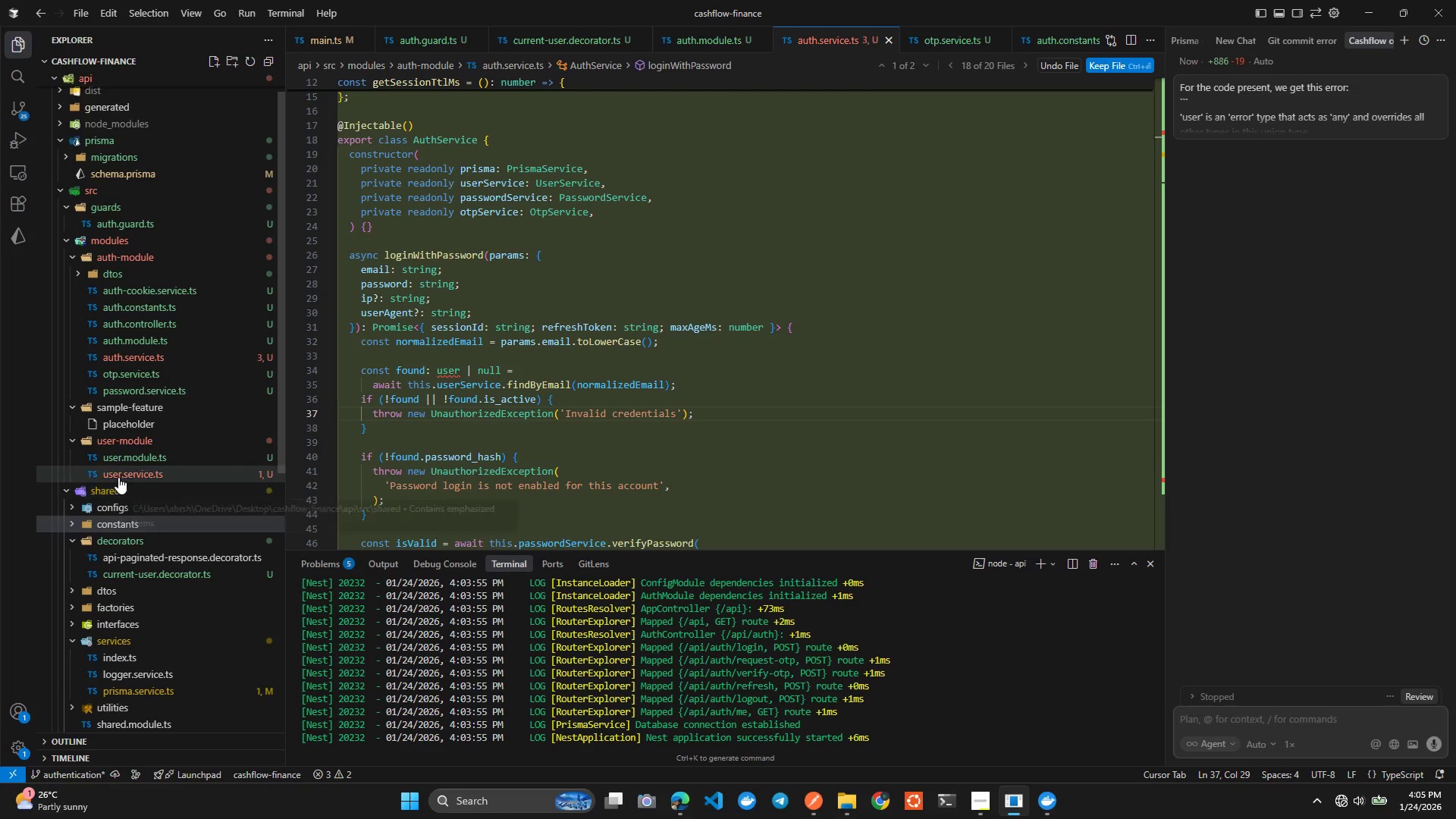 
left_click([117, 475])
 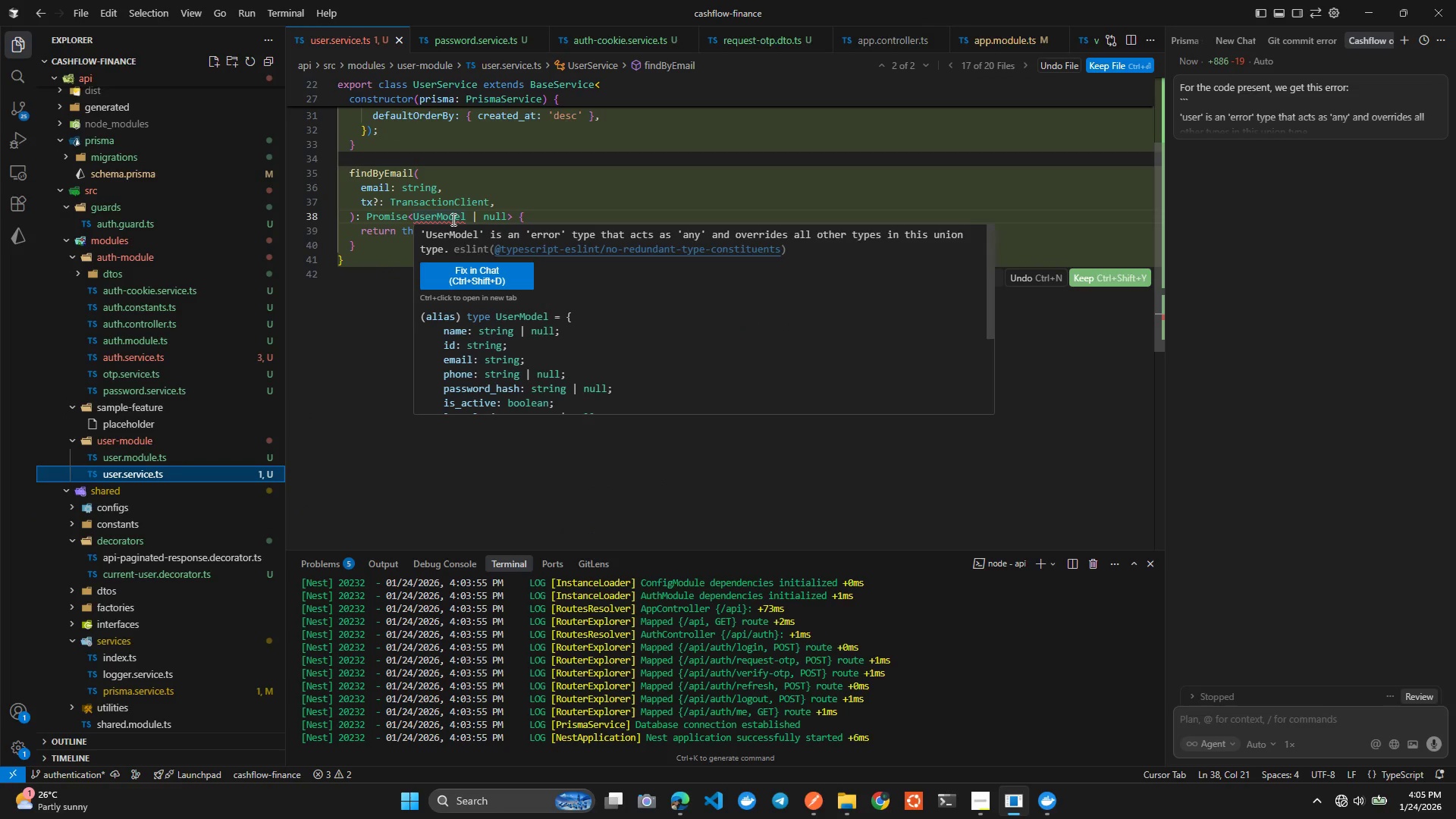 
left_click([451, 218])
 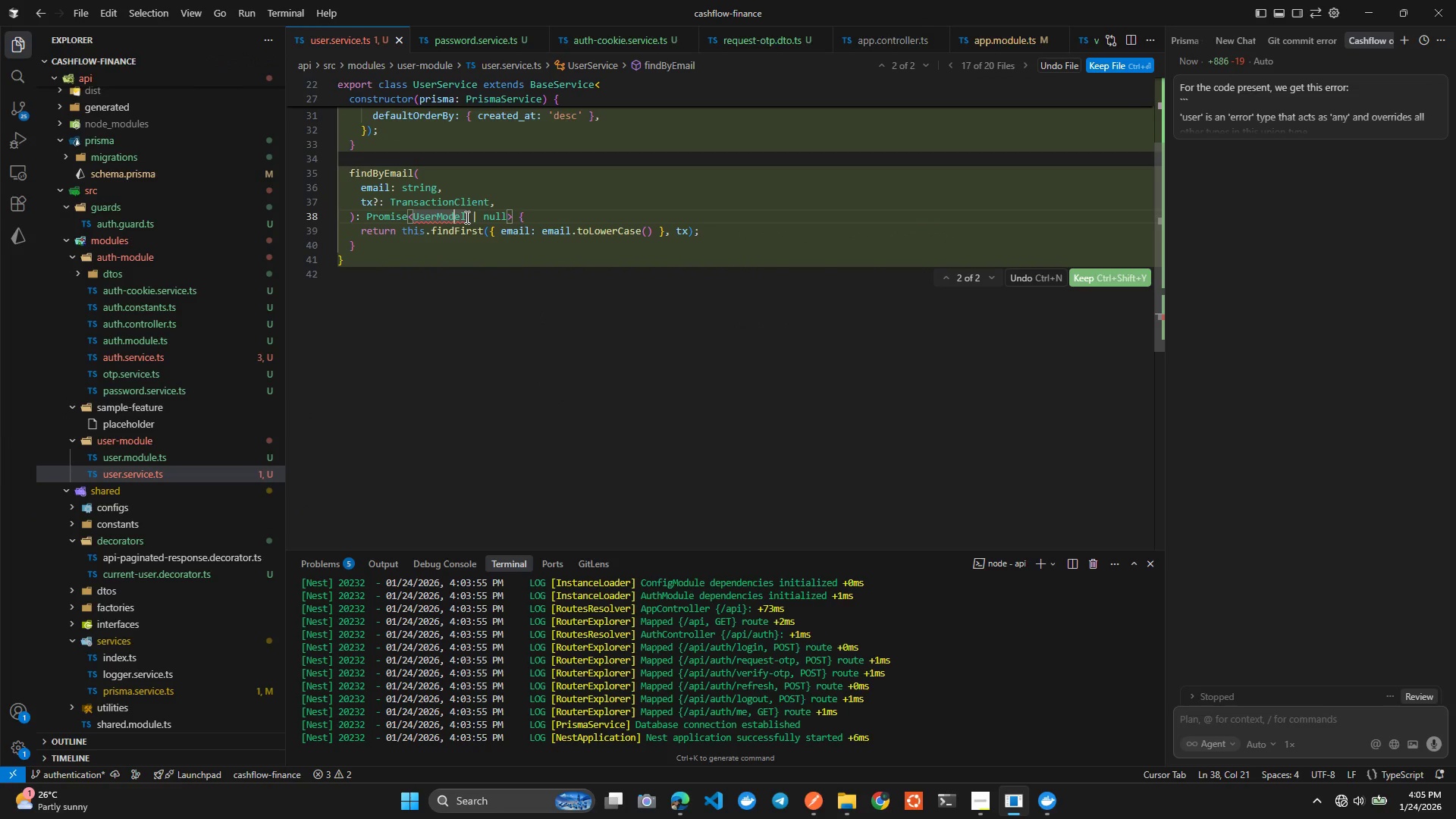 
left_click([466, 217])
 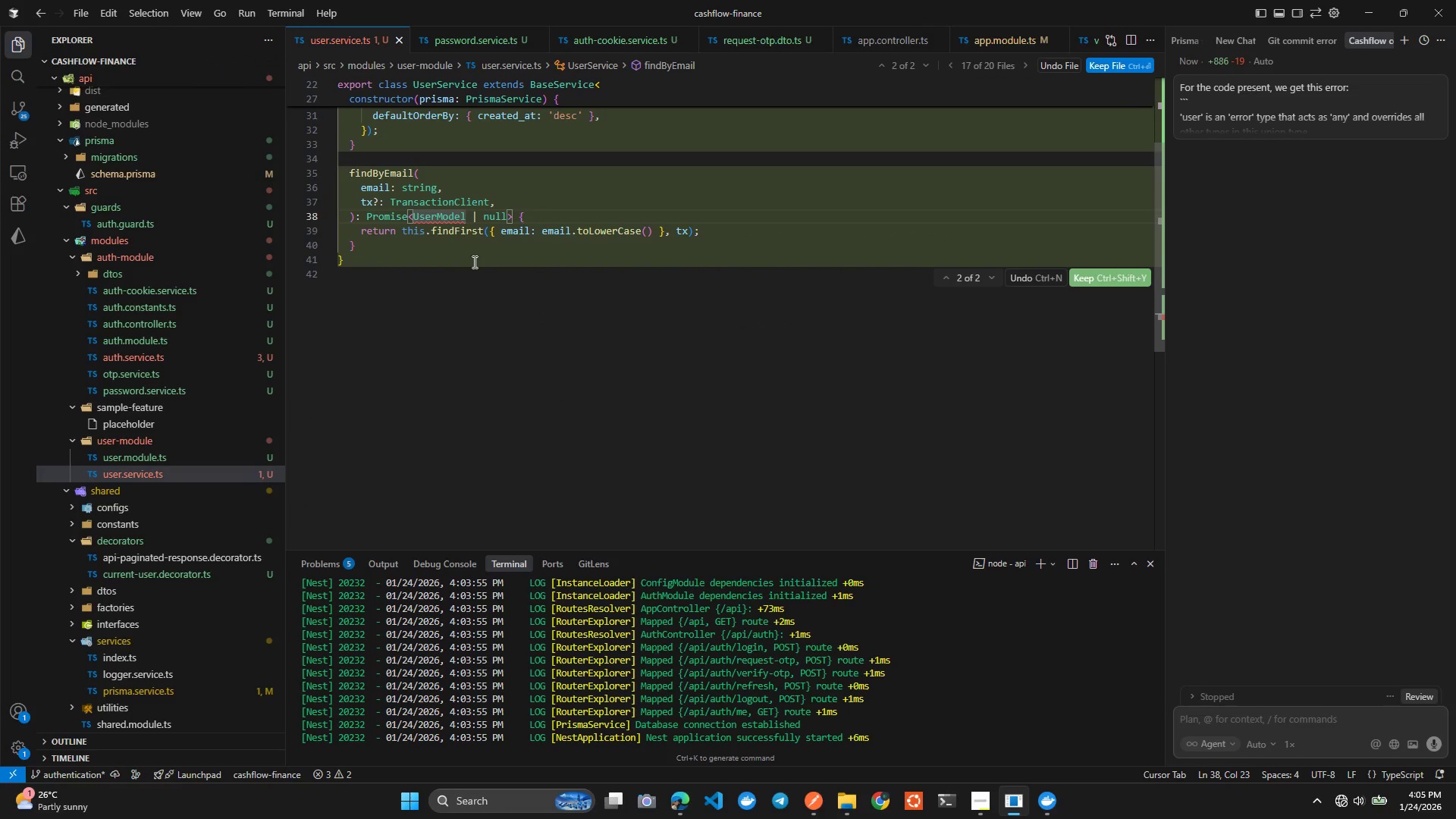 
key(Control+ControlLeft)
 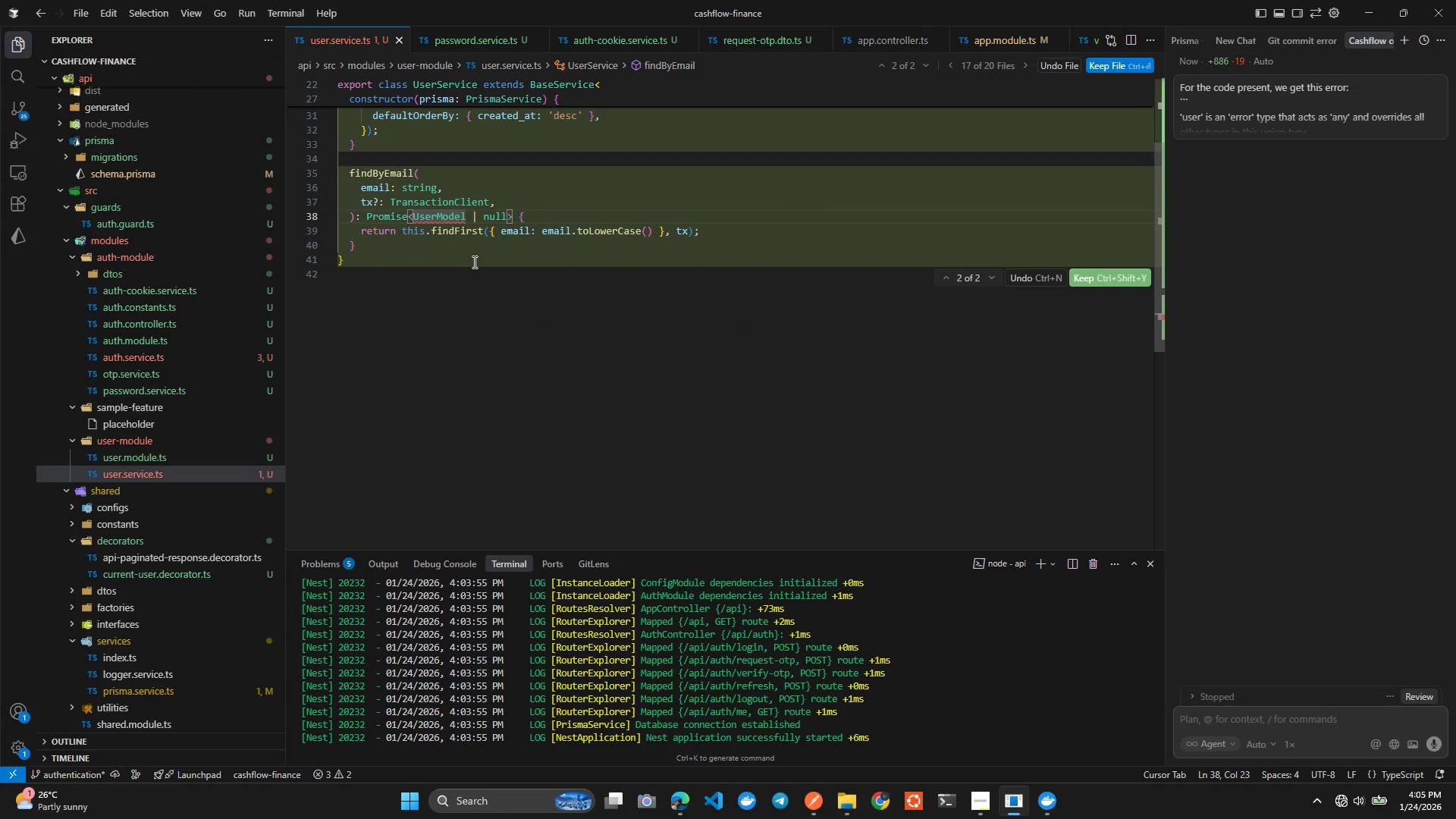 
key(Control+Space)
 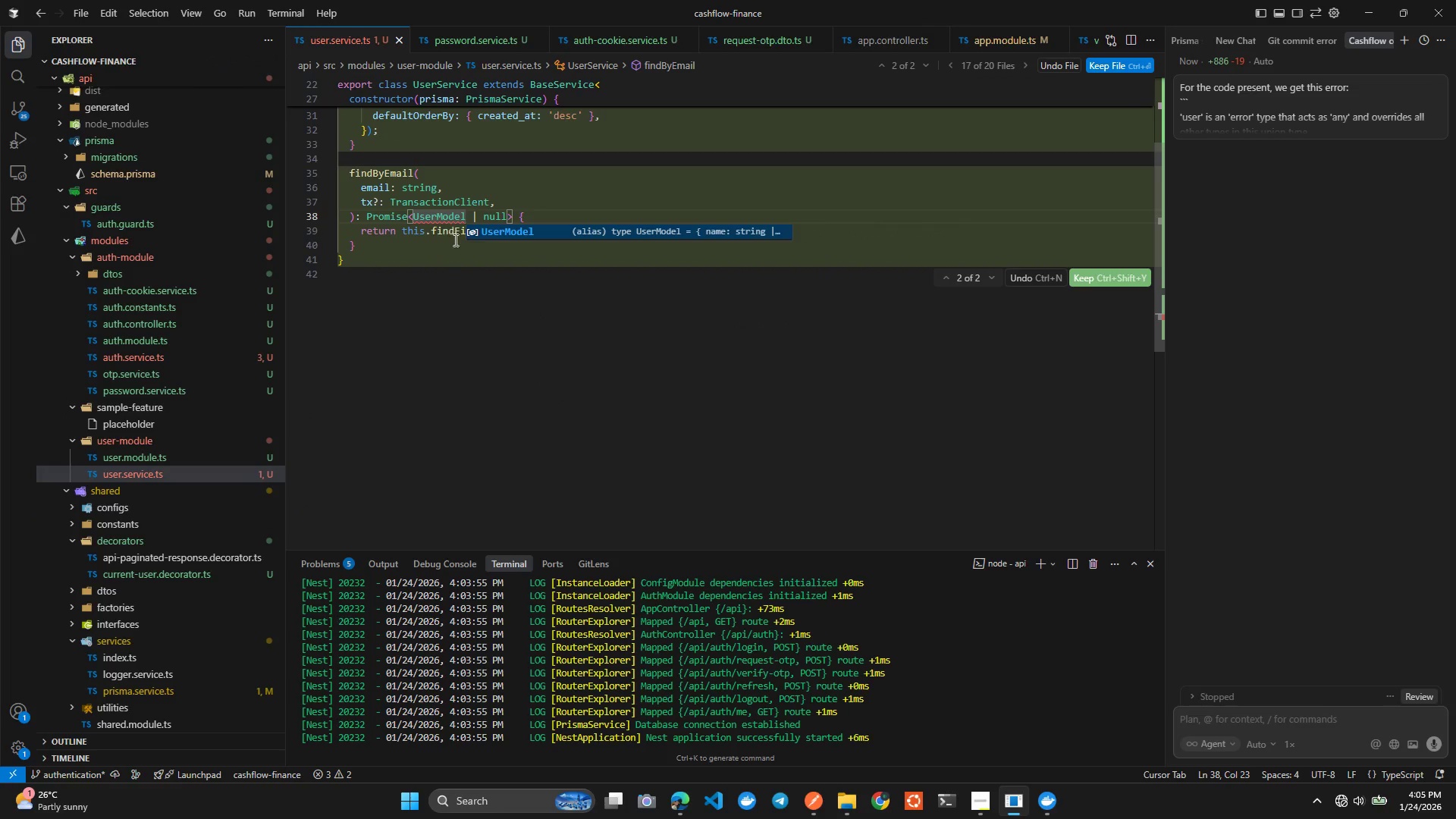 
left_click([490, 237])
 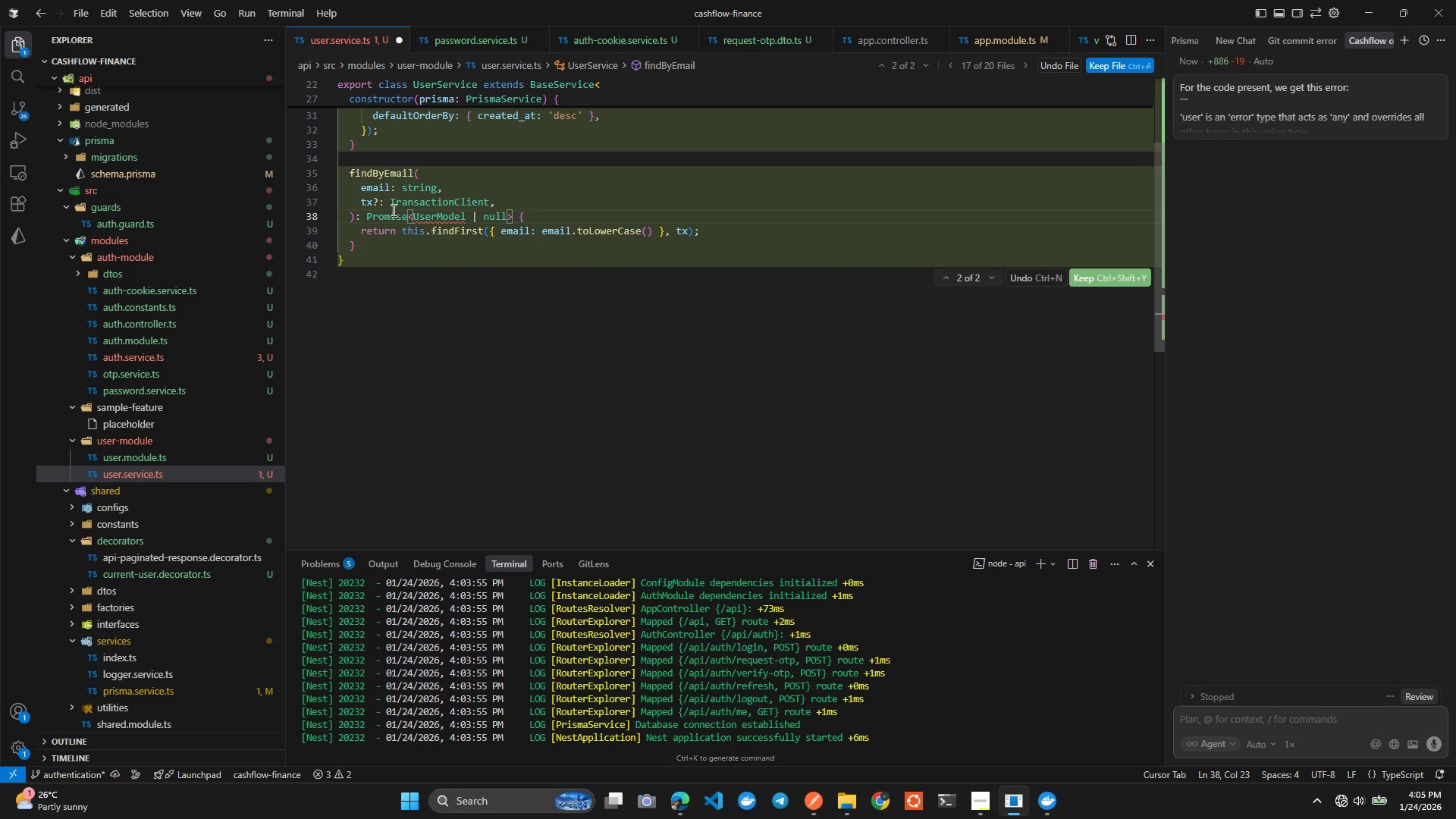 
left_click([404, 237])
 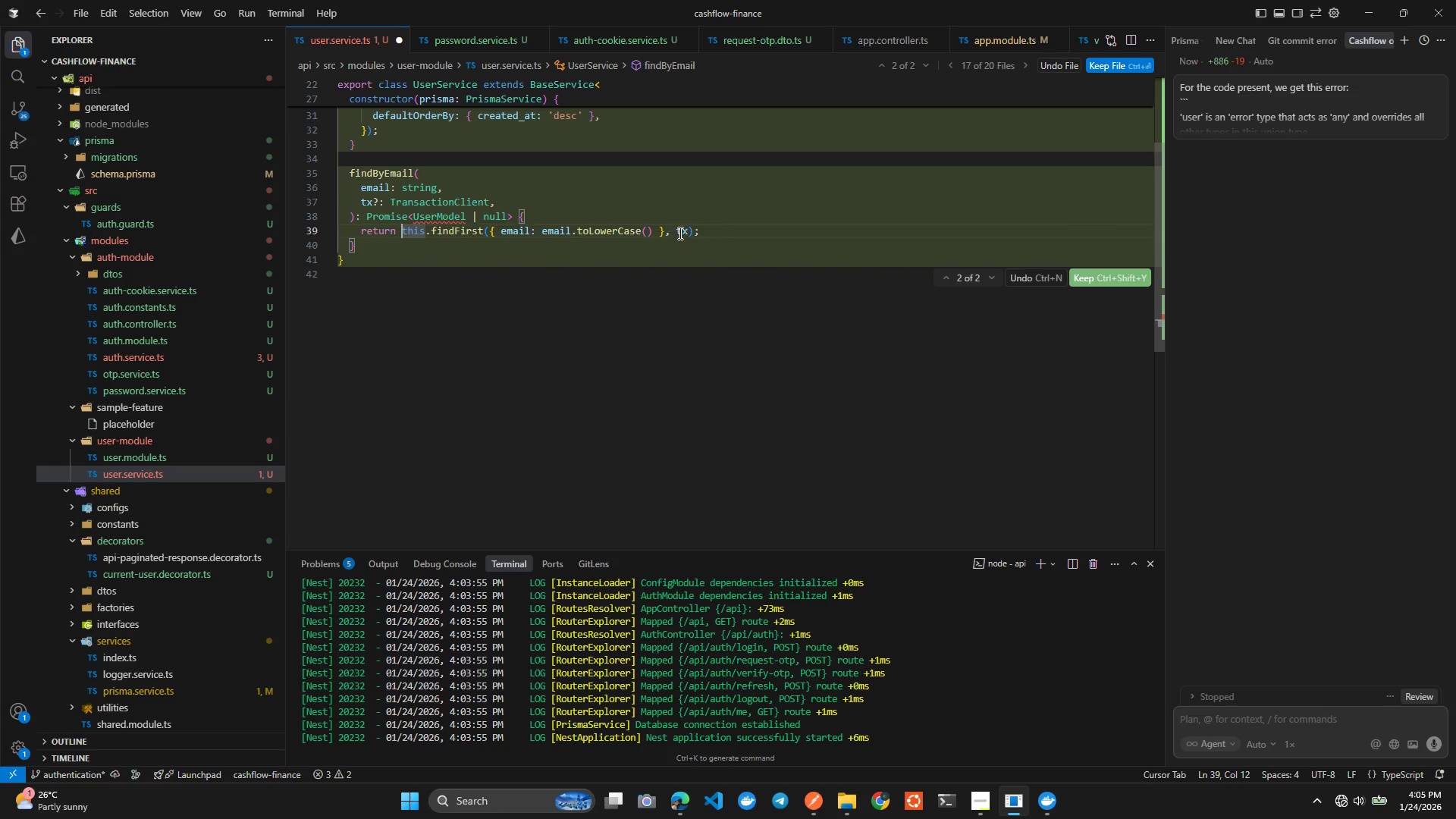 
left_click([692, 228])
 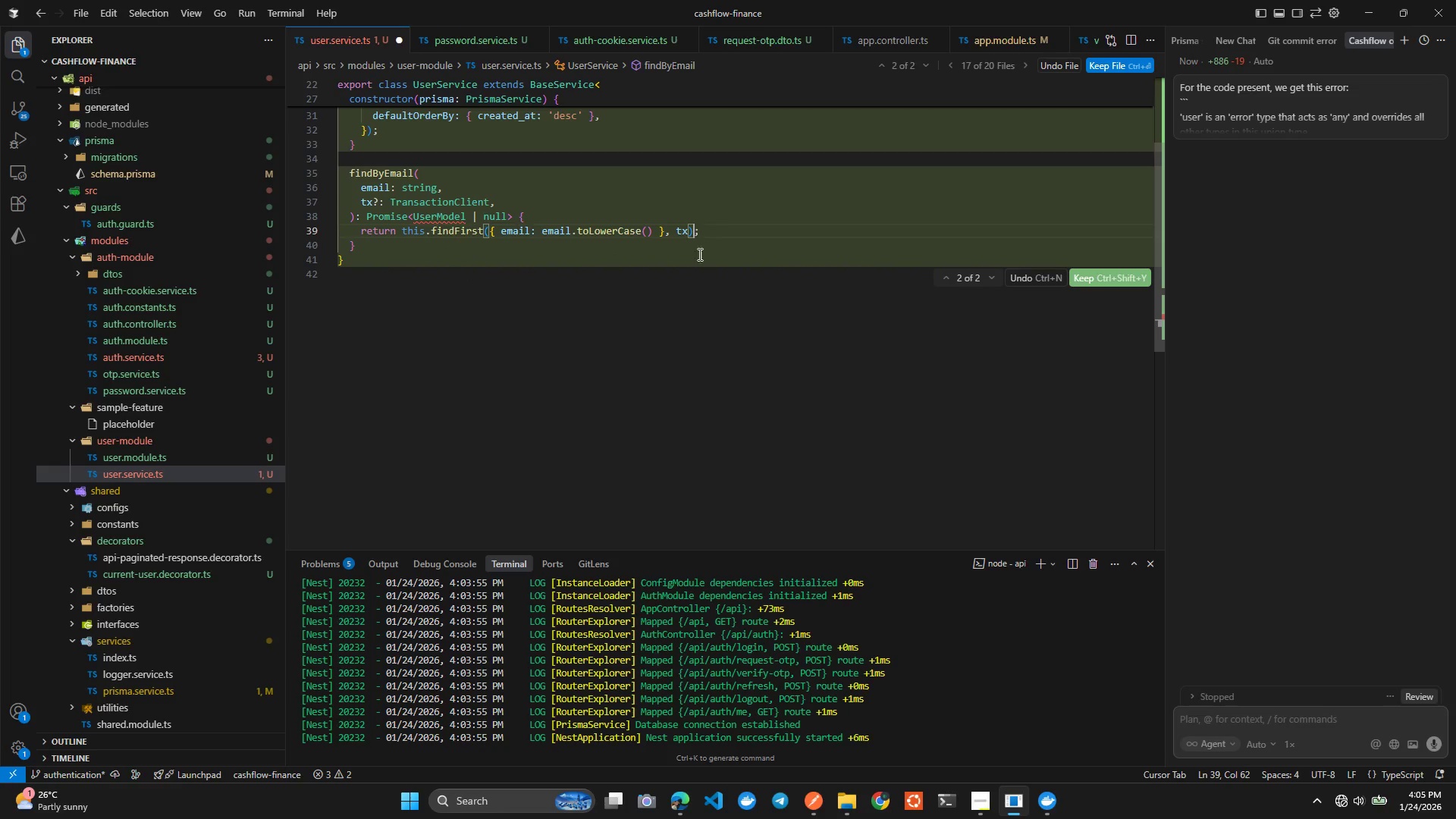 
key(Control+Space)
 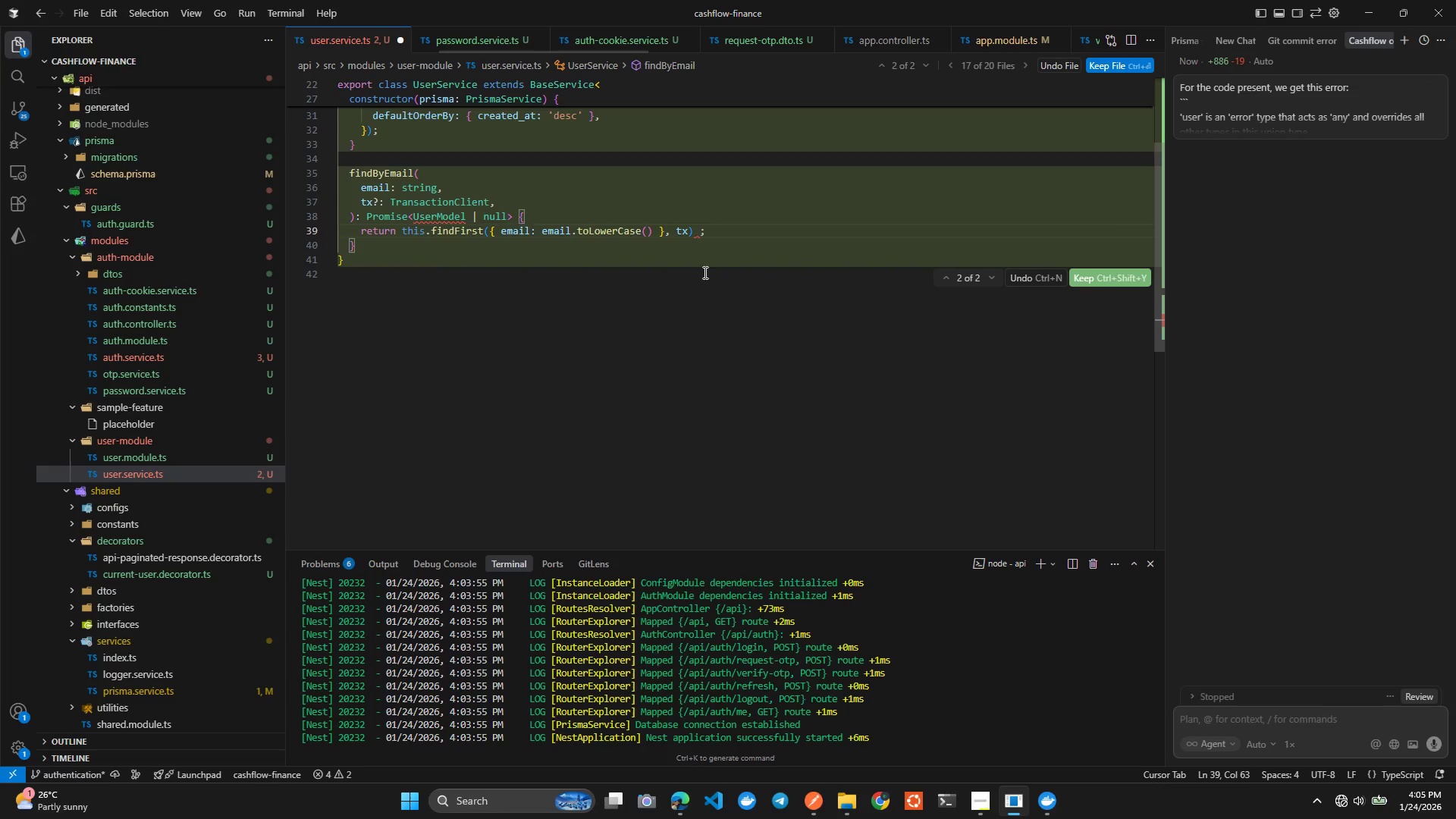 
key(Control+A)
 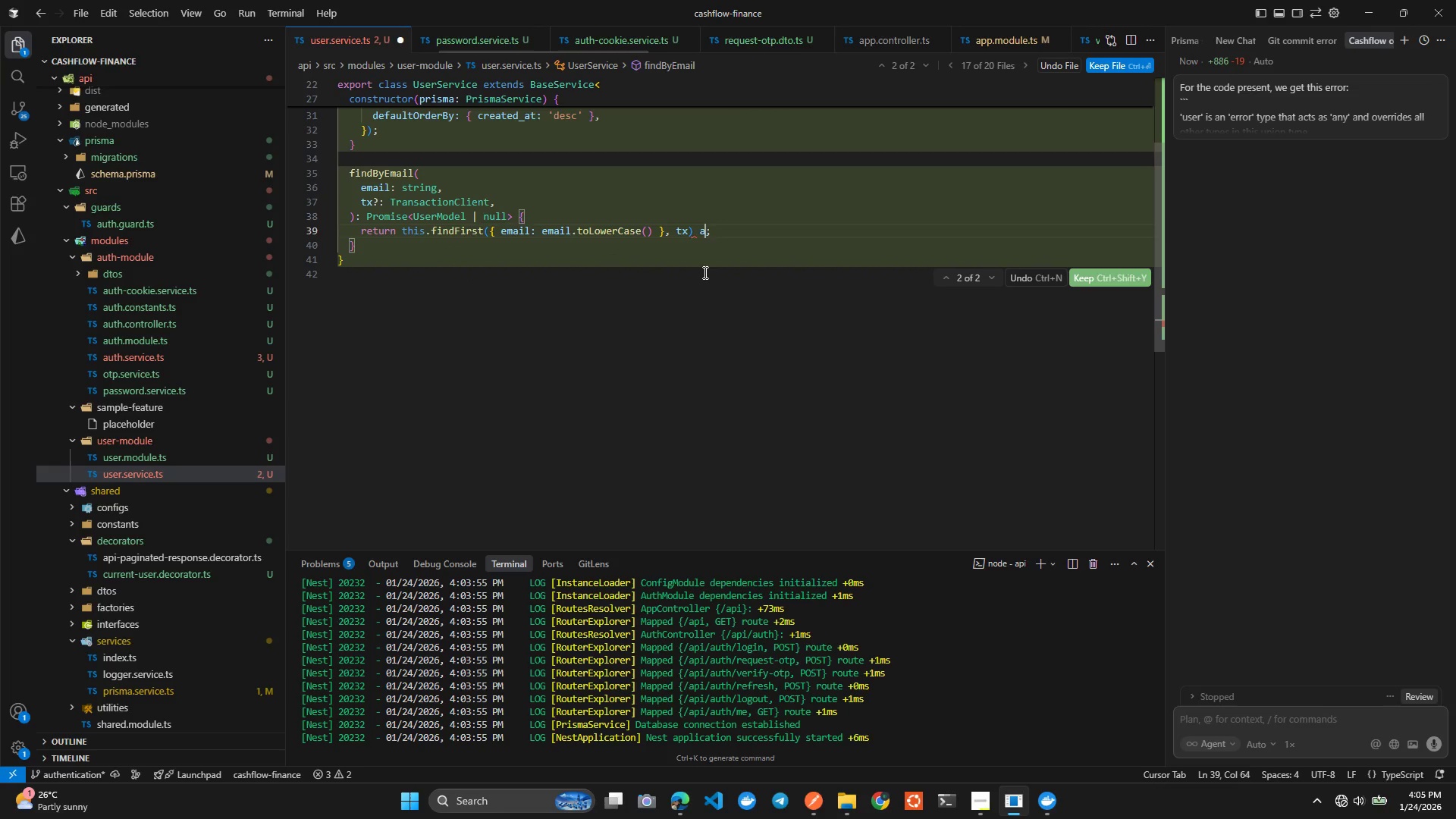 
key(Control+S)
 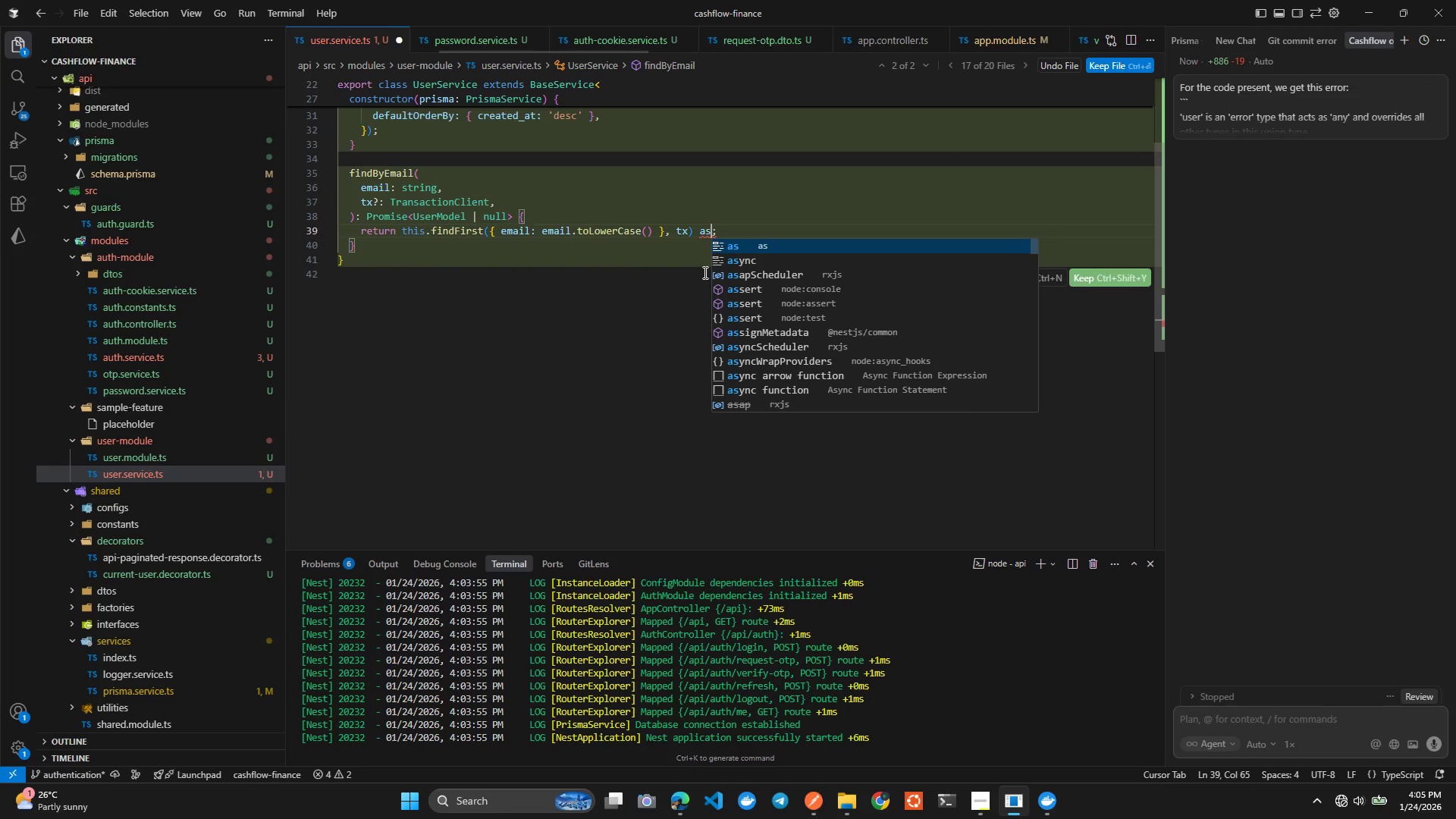 
key(Control+Space)
 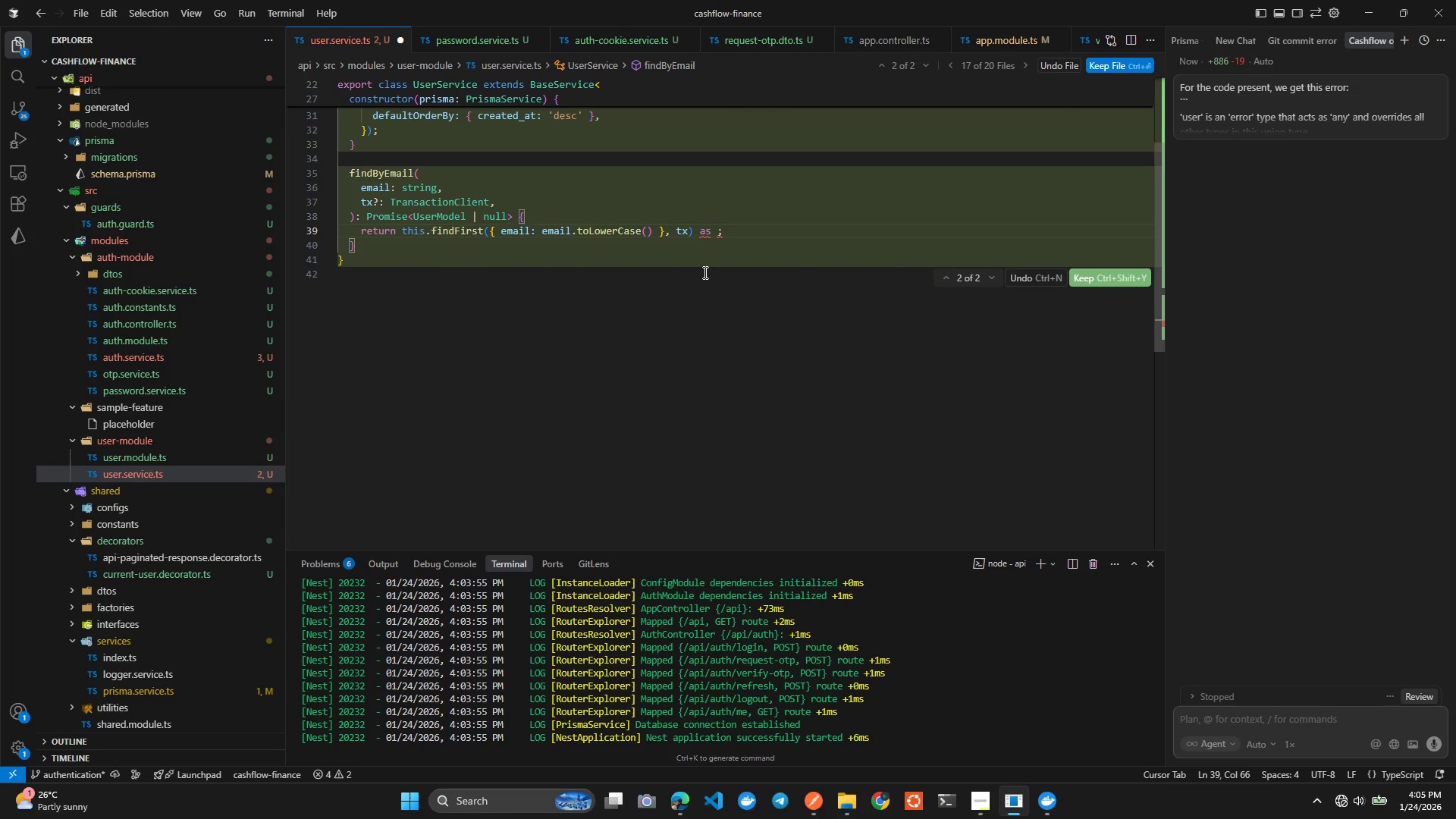 
key(Control+A)
 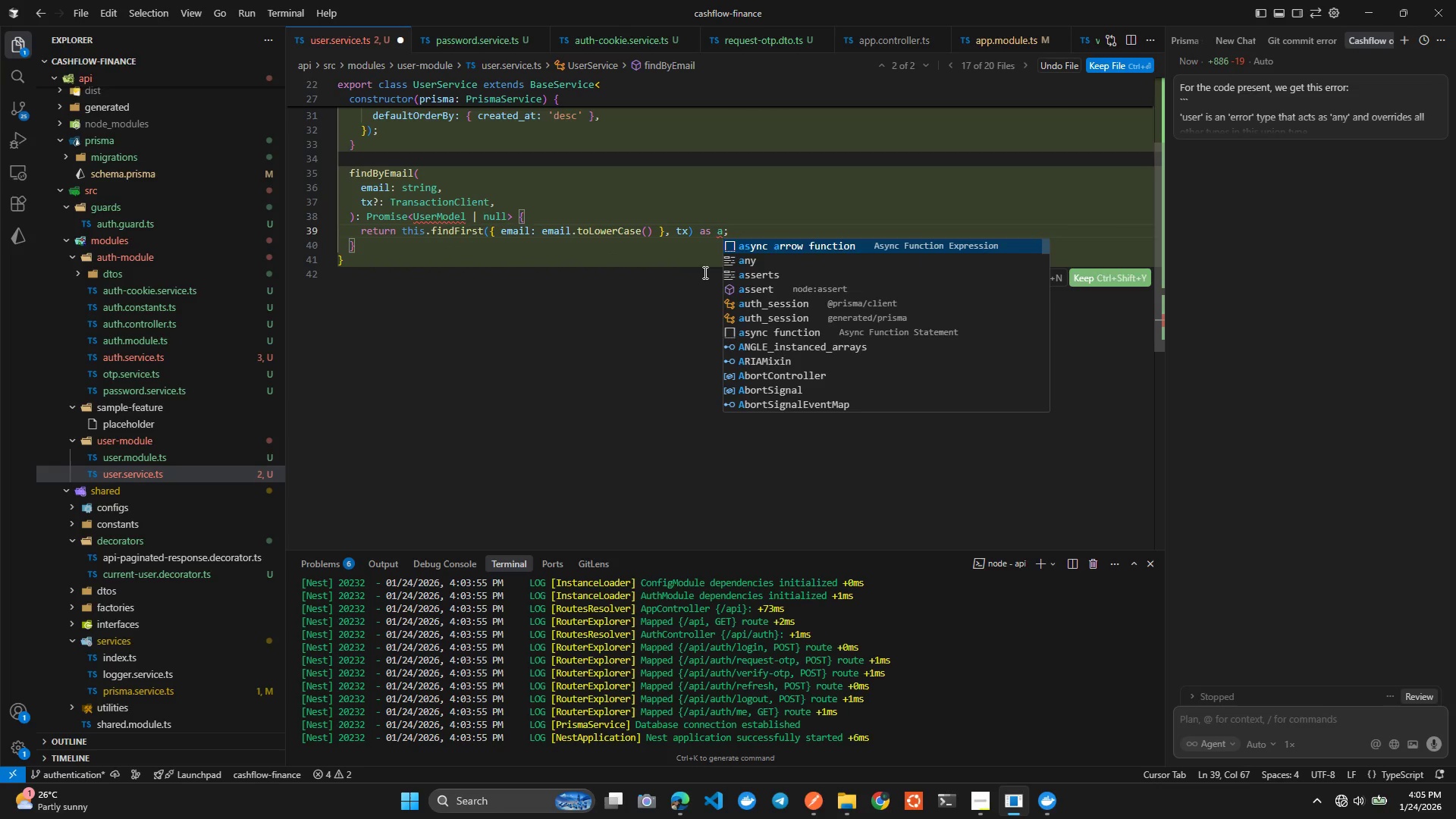 
key(Control+N)
 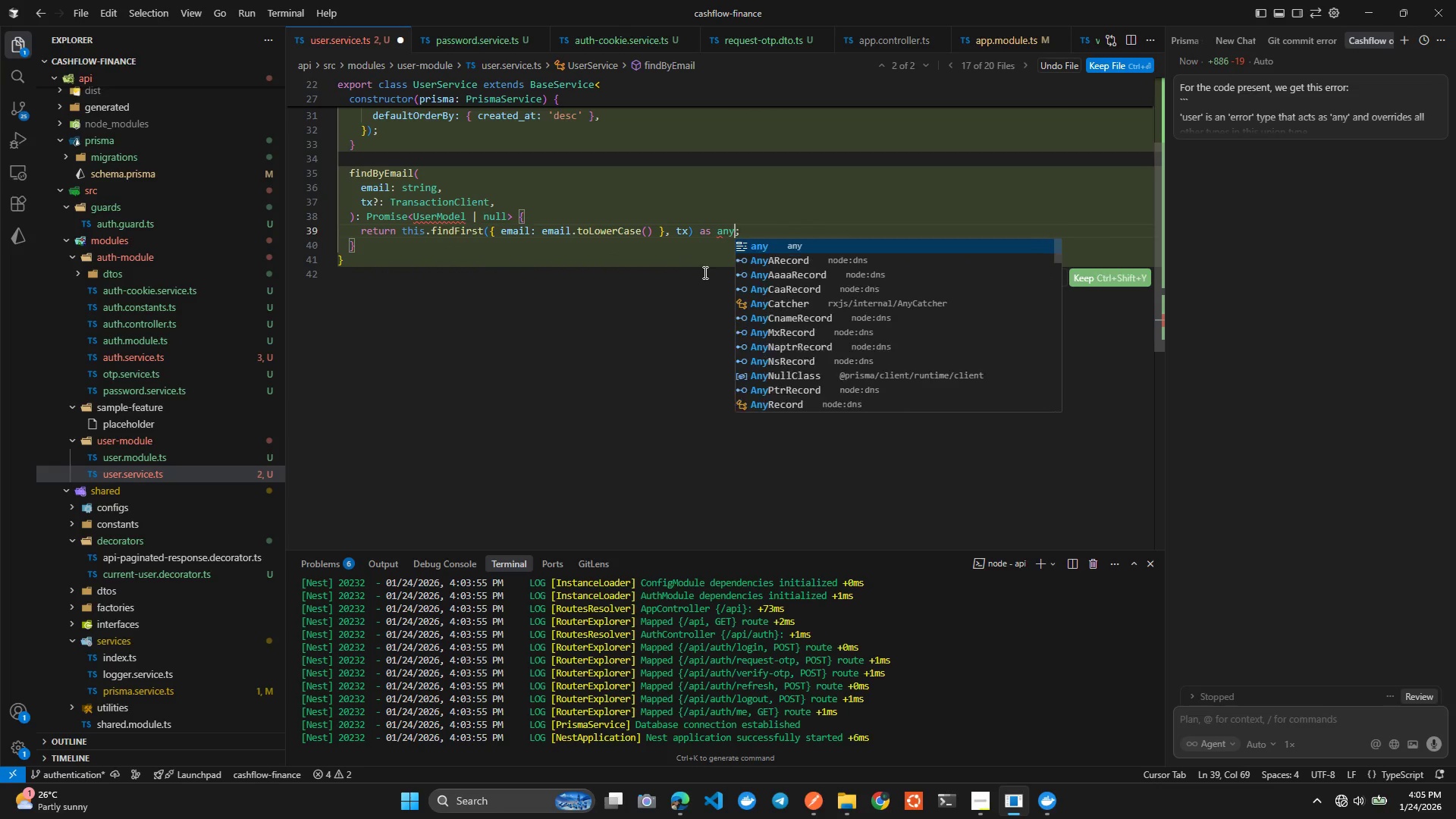 
key(Control+Y)
 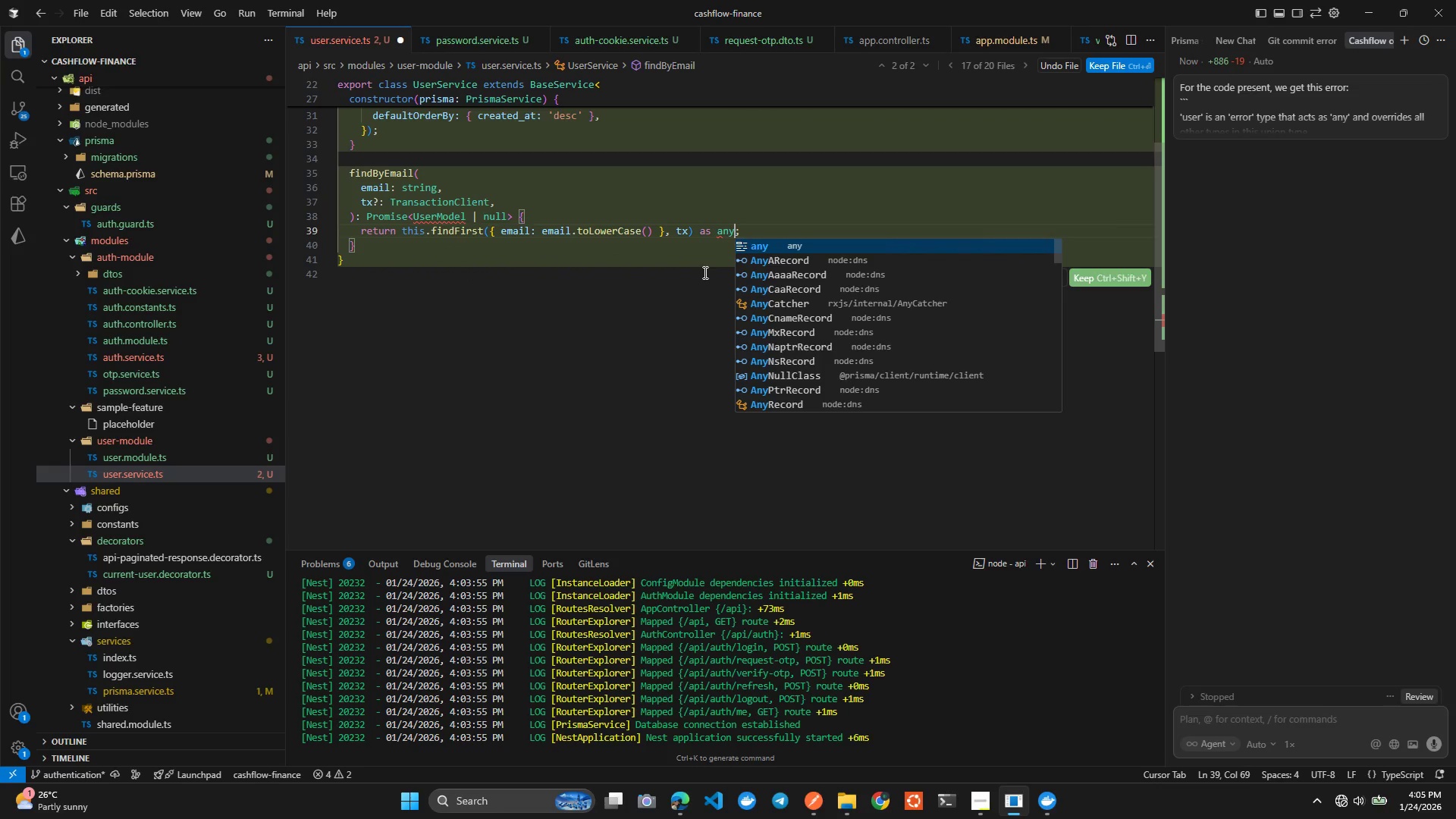 
key(Control+ControlLeft)
 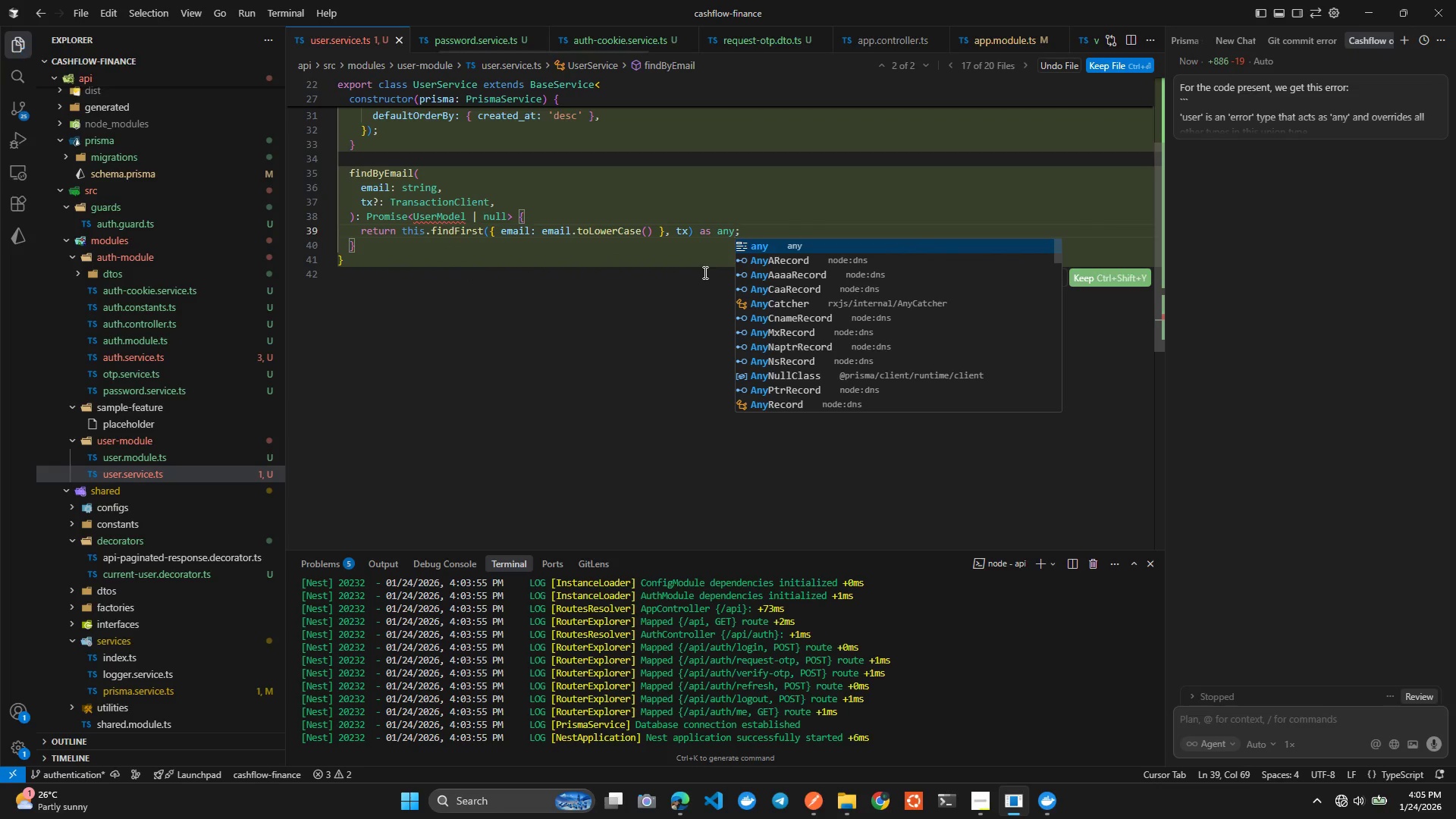 
key(Control+S)
 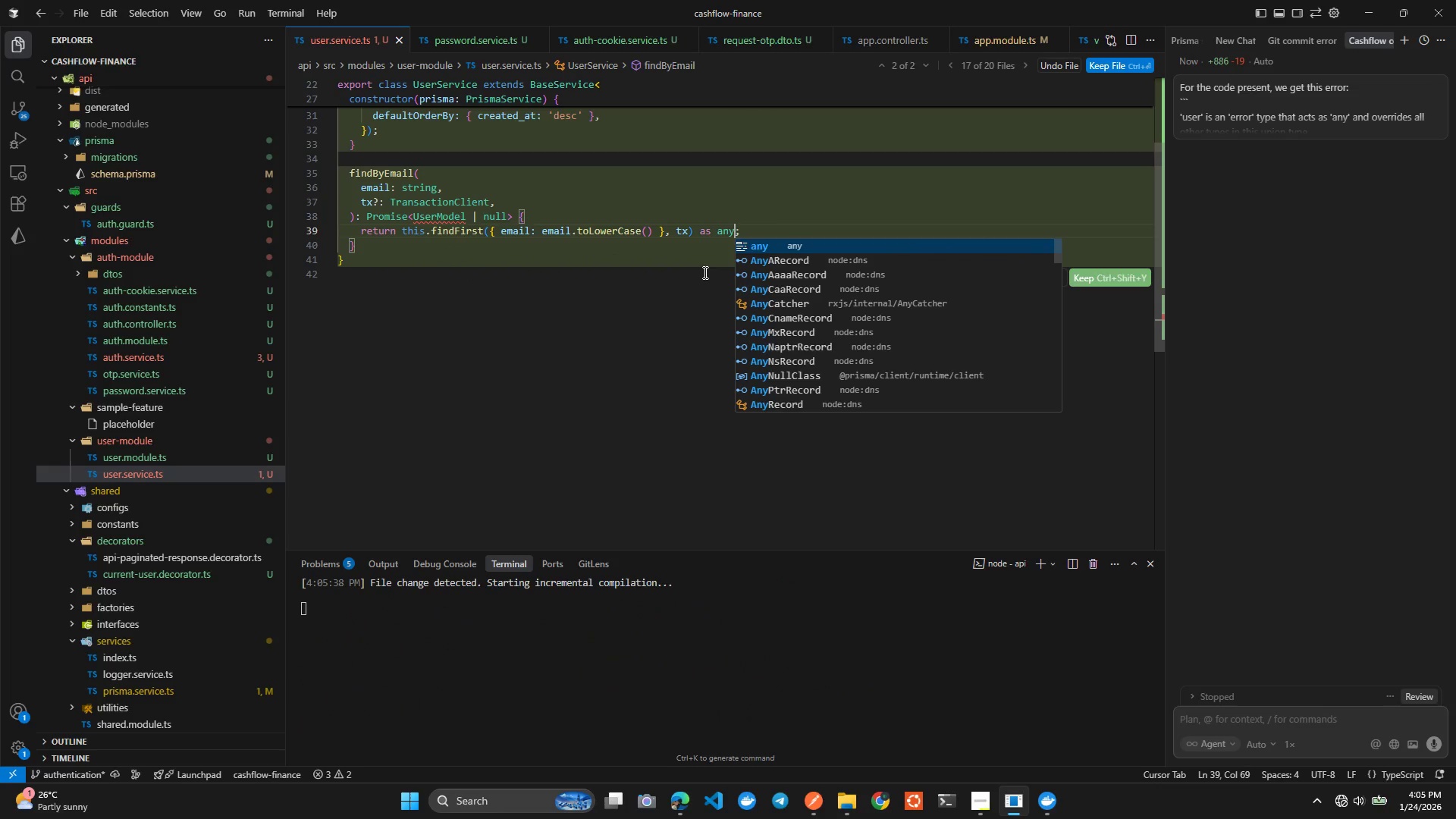 
key(Control+Z)
 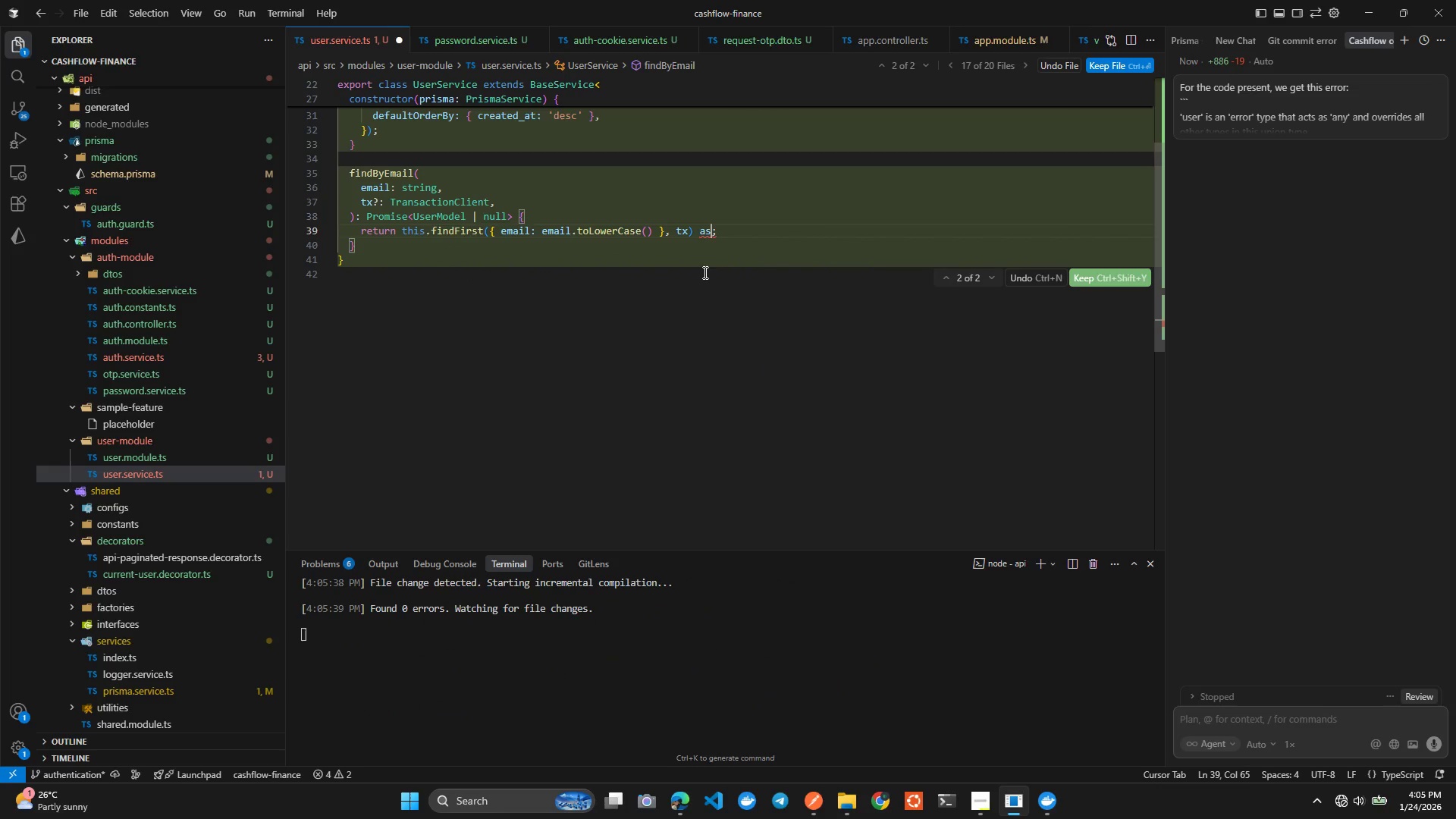 
key(Control+ControlLeft)
 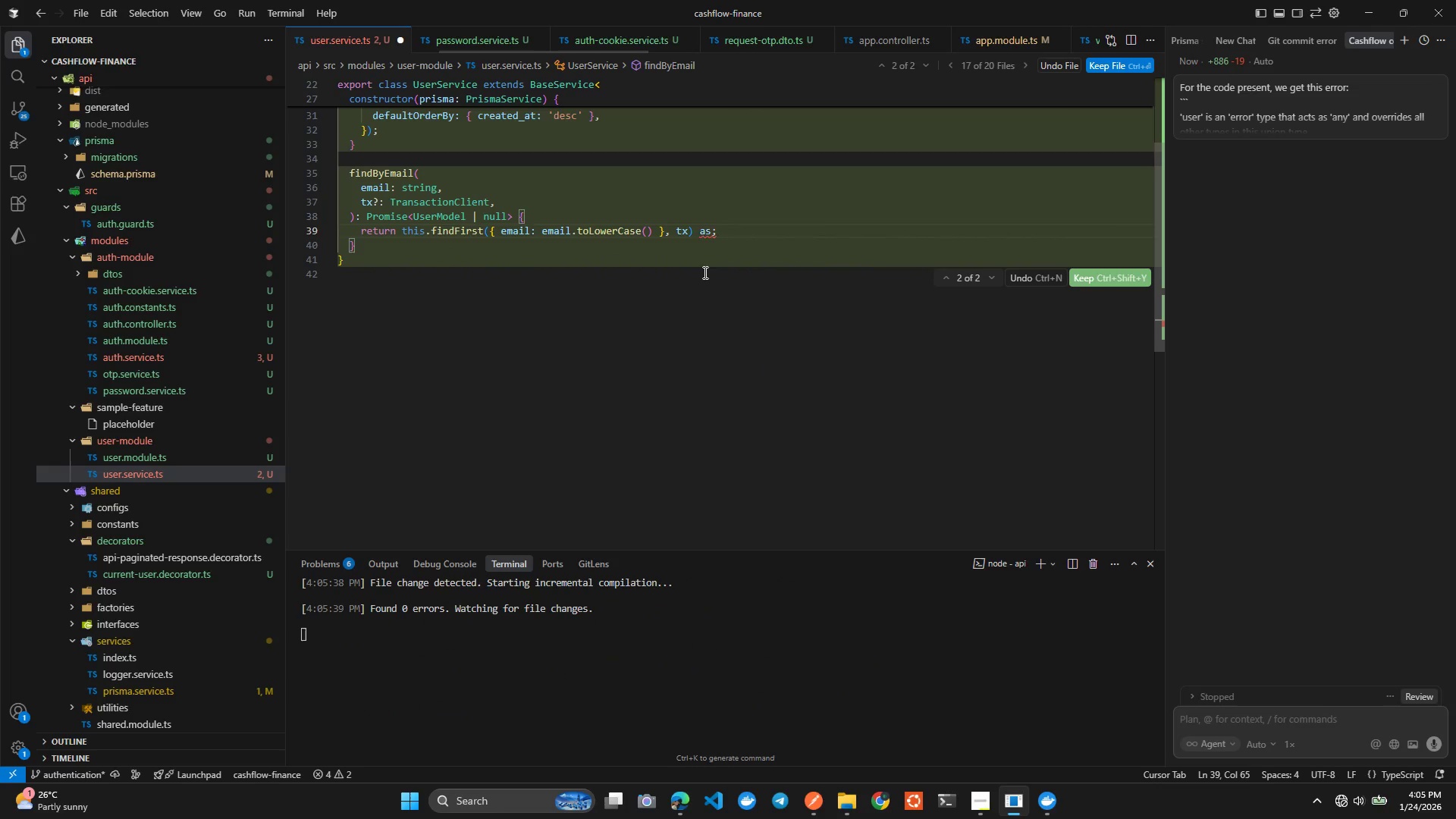 
key(Control+Z)
 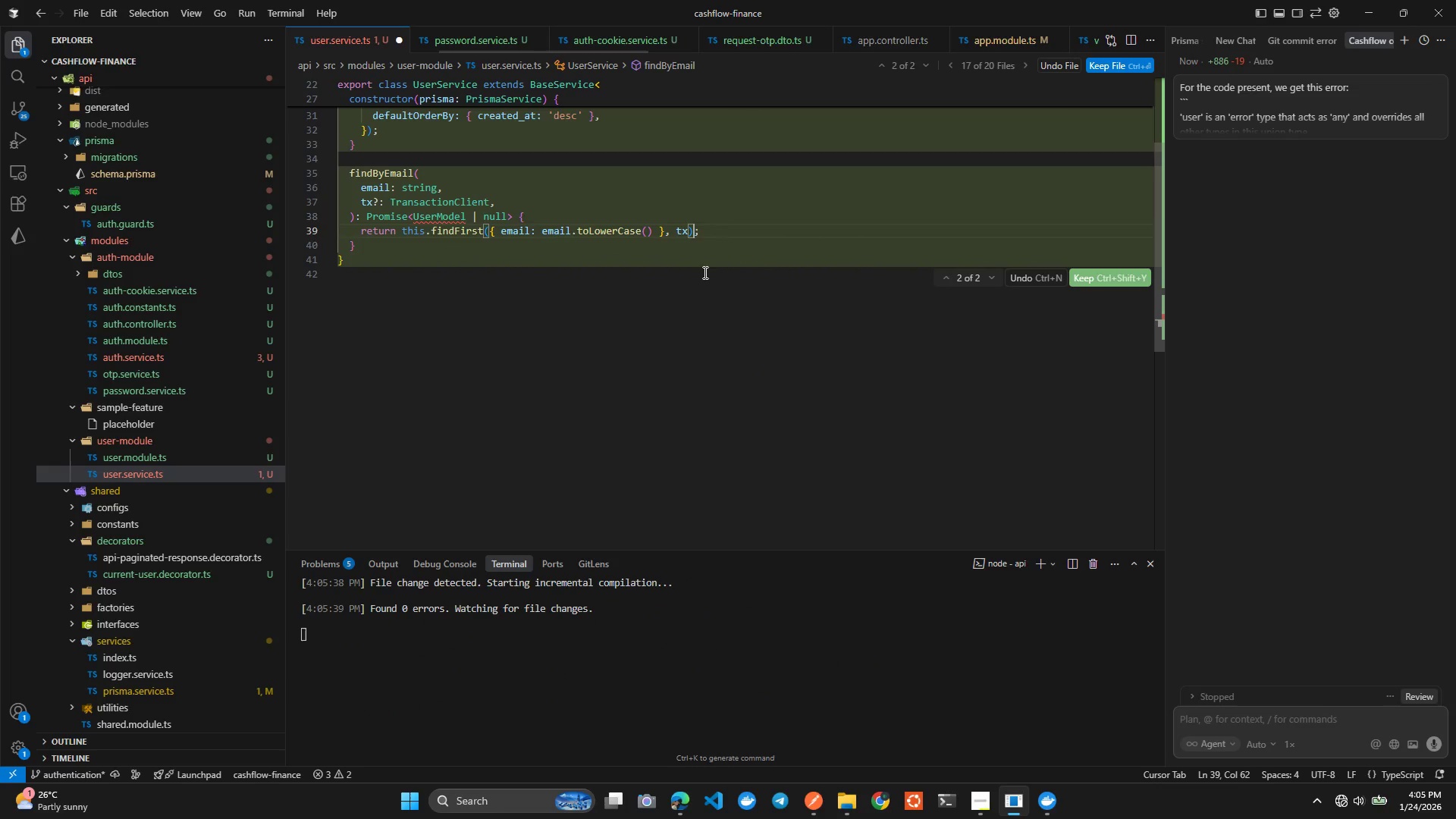 
key(ArrowUp)
 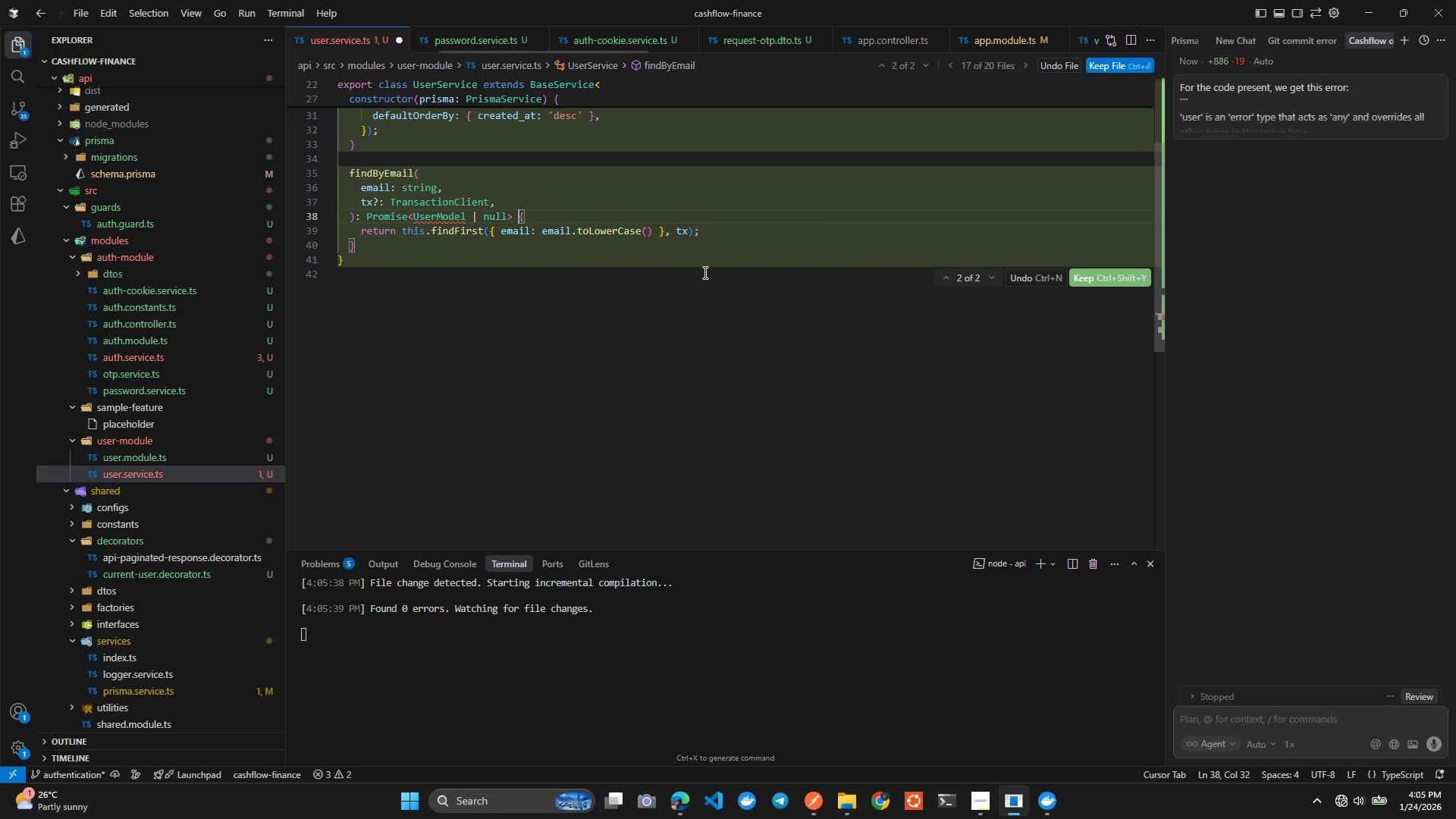 
hold_key(key=ArrowLeft, duration=0.72)
 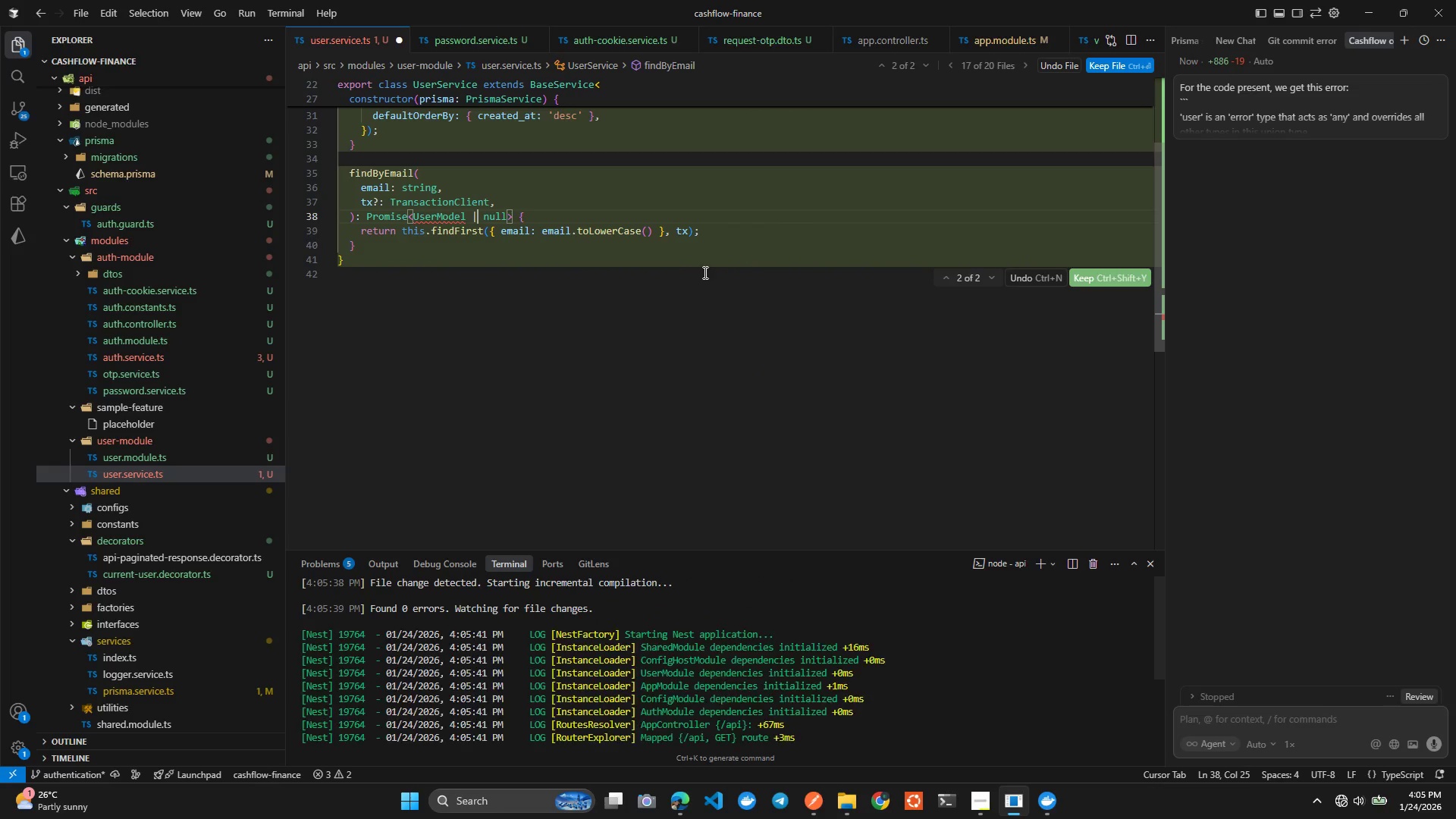 
key(ArrowLeft)
 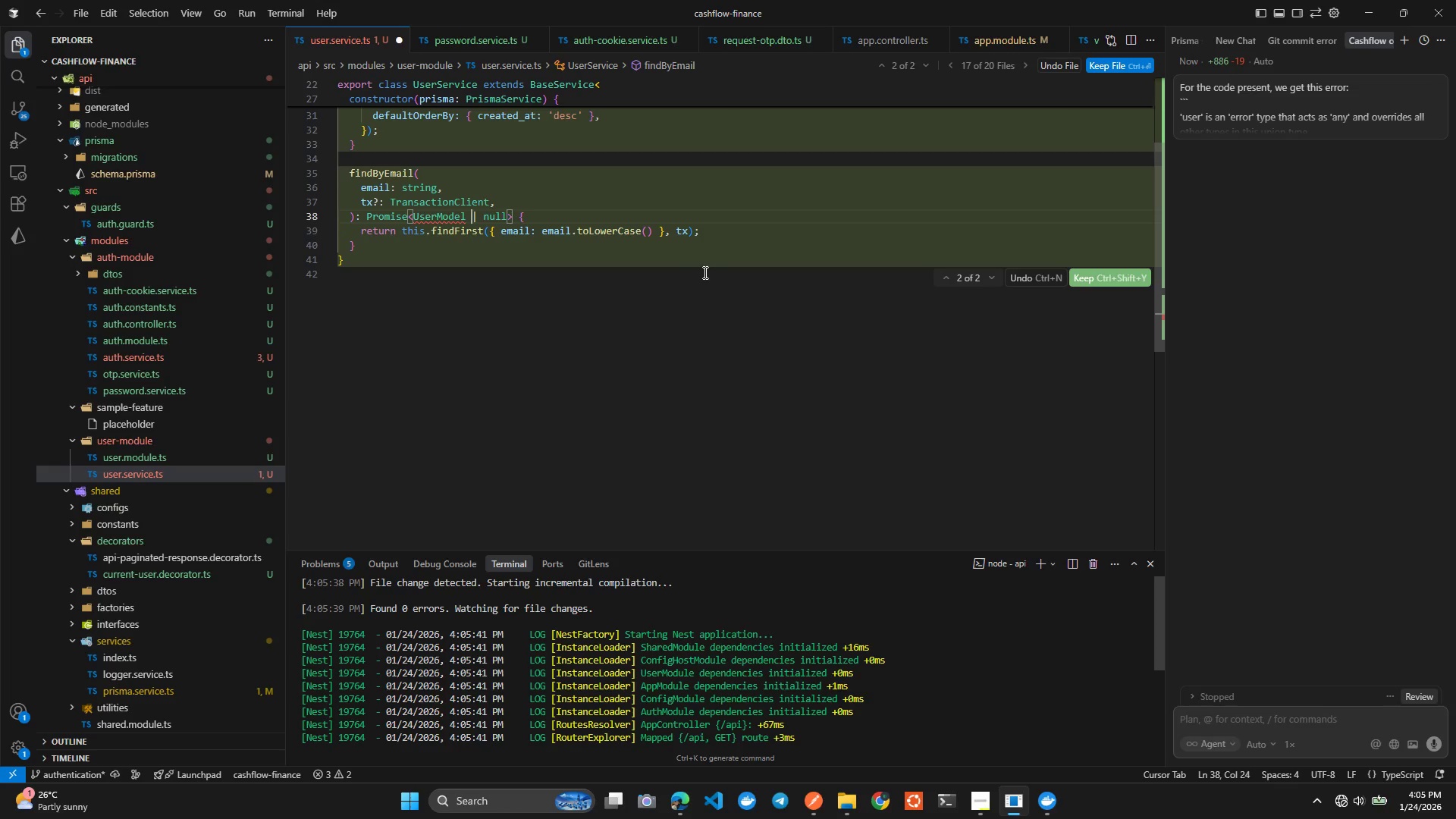 
key(ArrowLeft)
 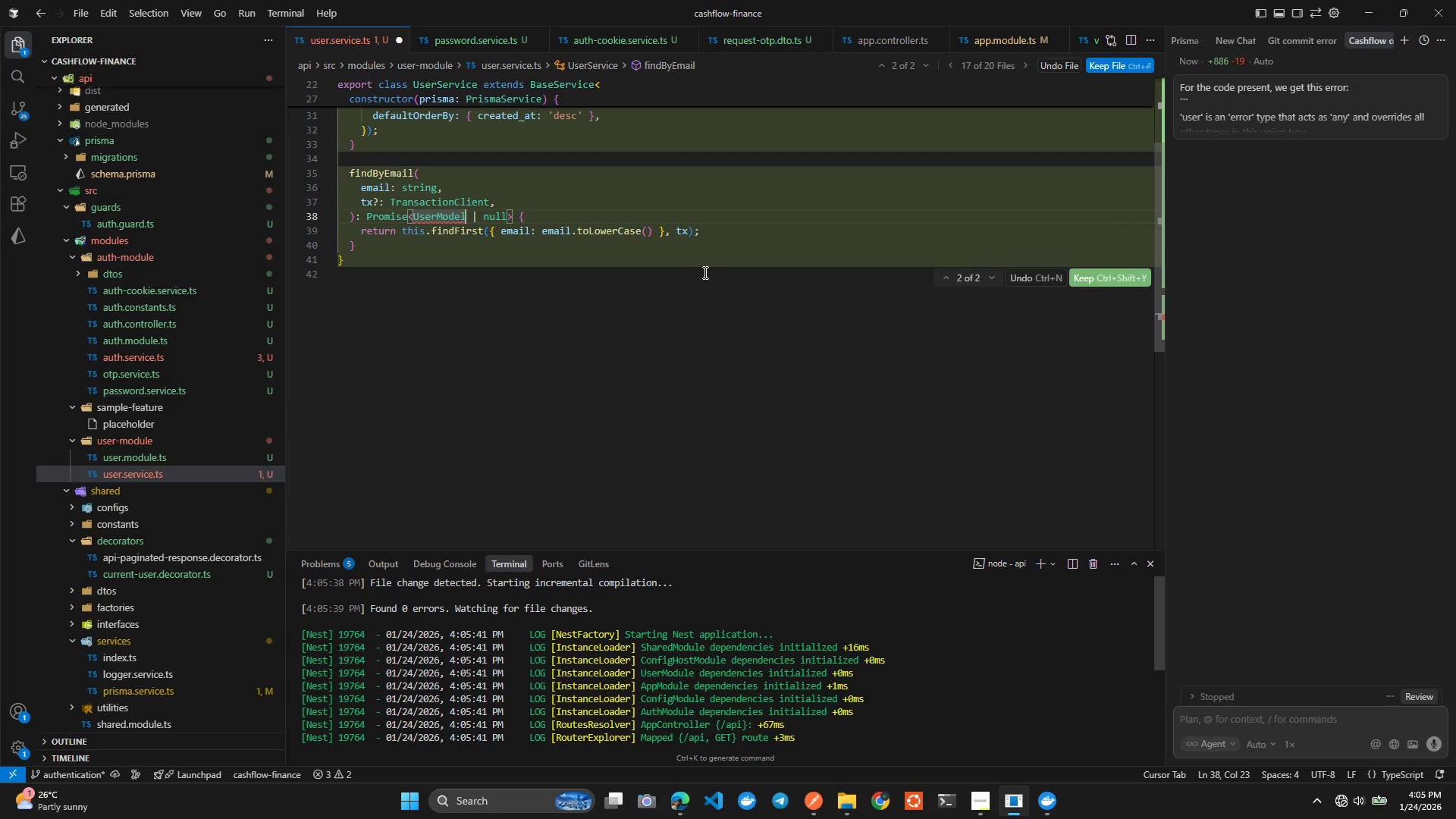 
hold_key(key=ArrowLeft, duration=0.7)
 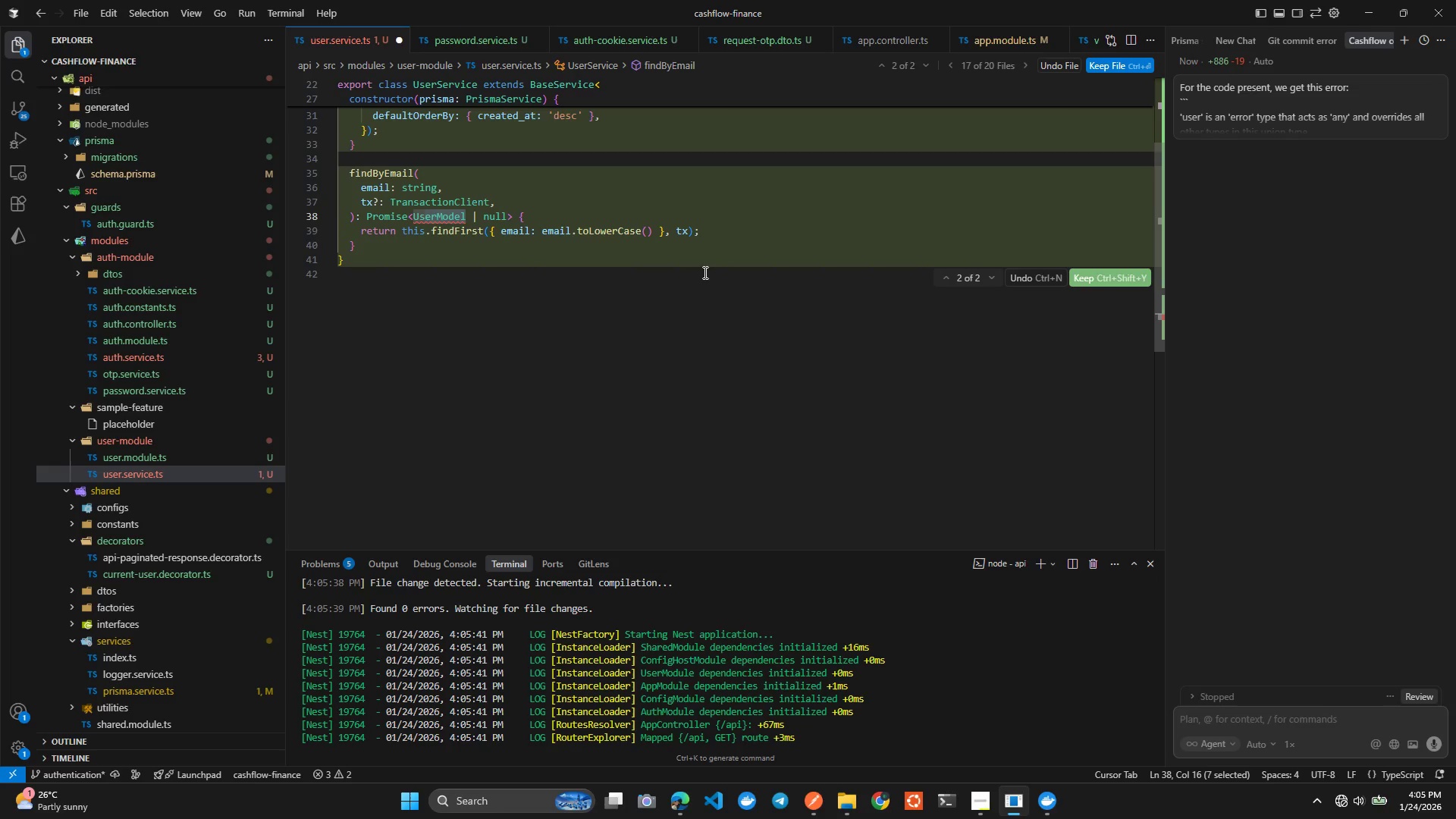 
key(Shift+ArrowLeft)
 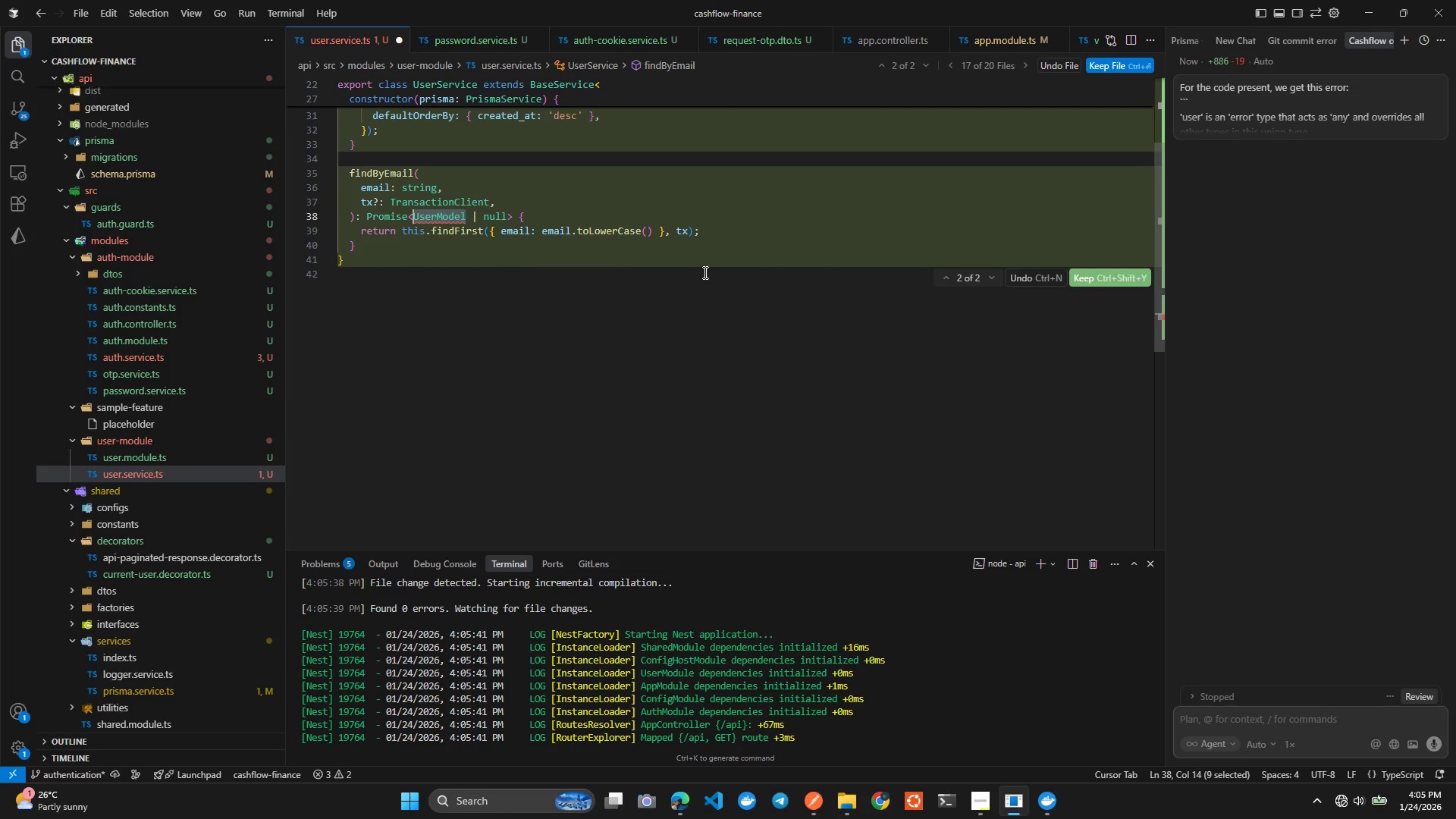 
key(Shift+ArrowLeft)
 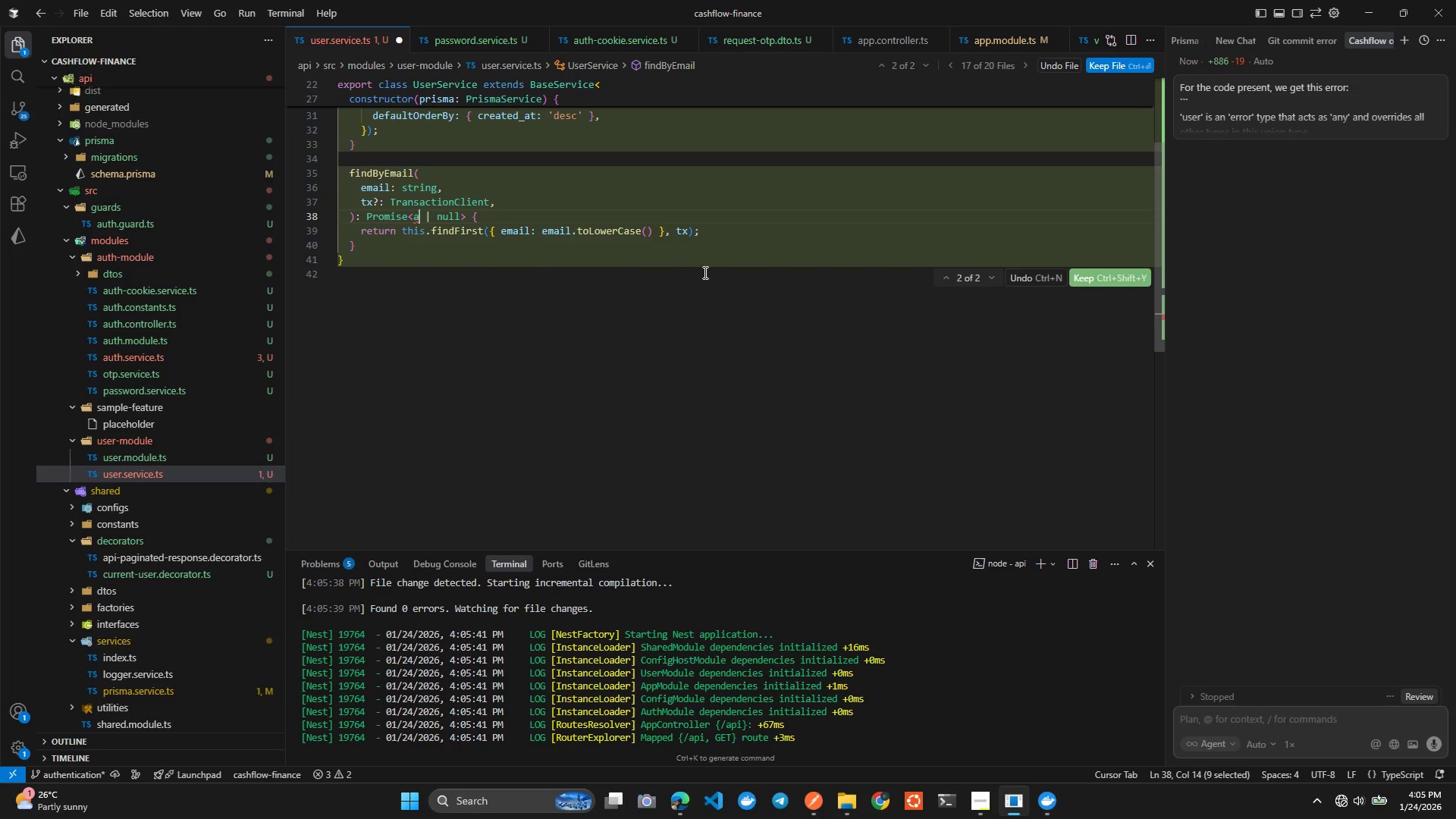 
type(any)
 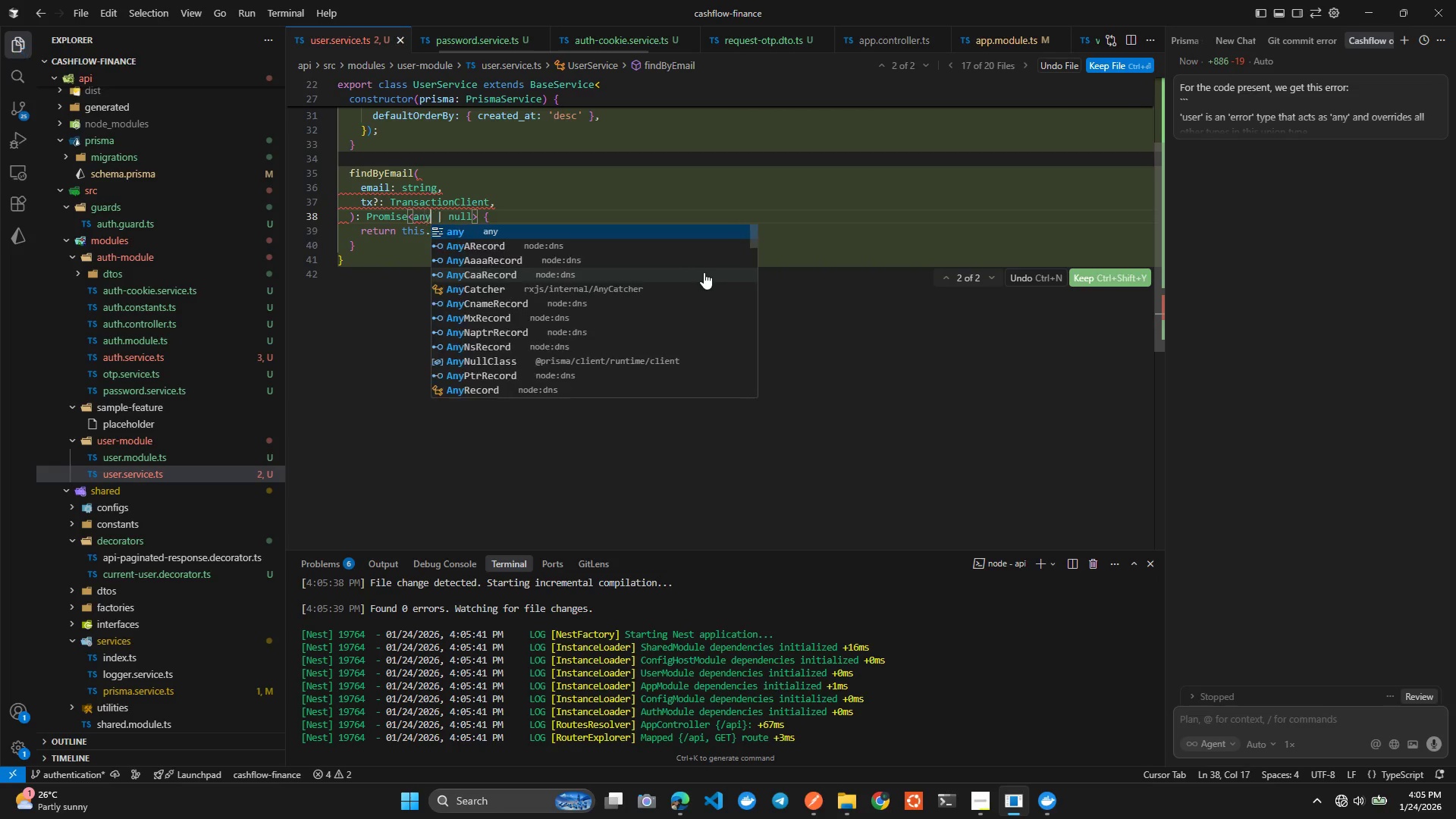 
key(Control+ControlLeft)
 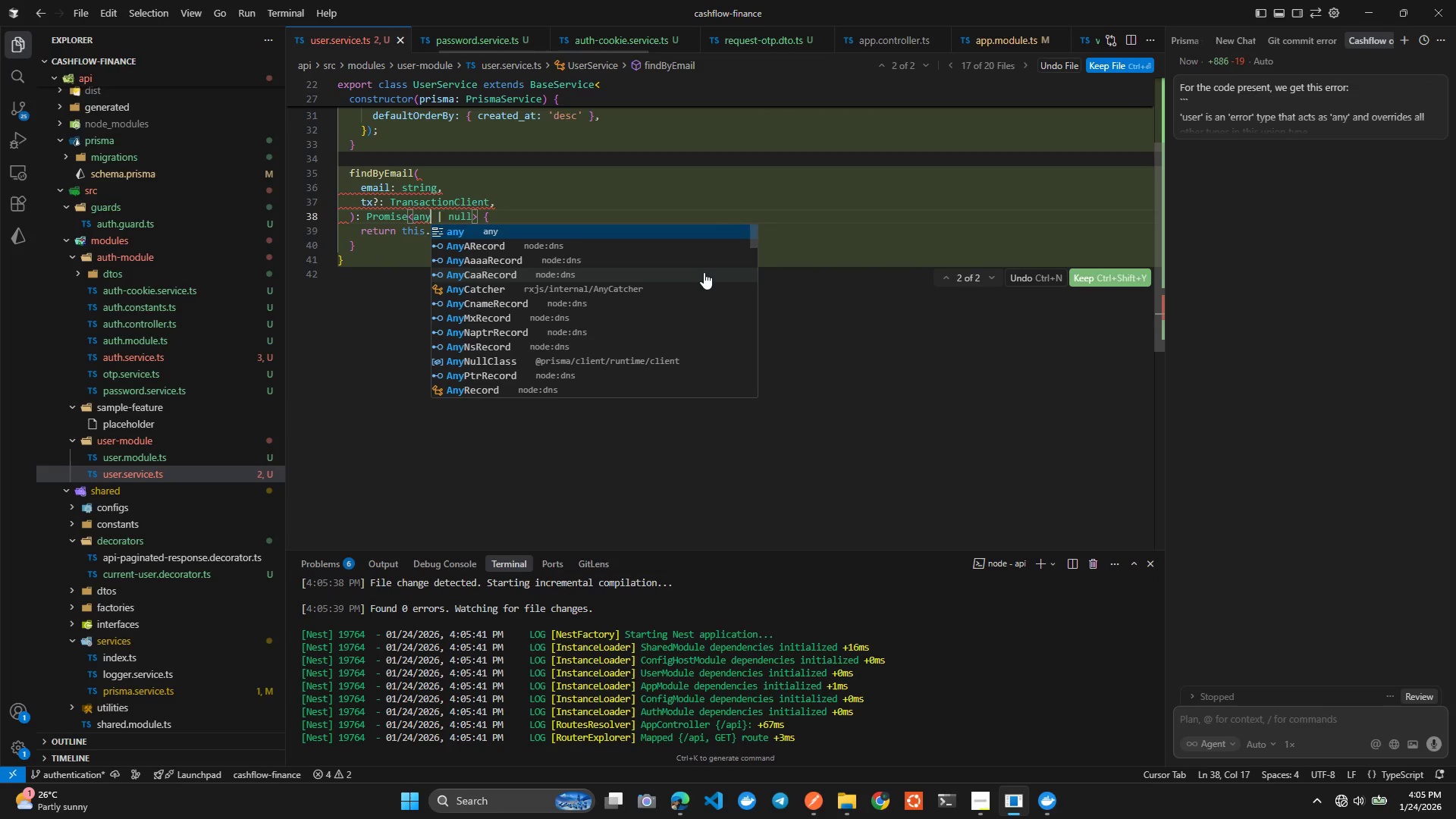 
key(Control+S)
 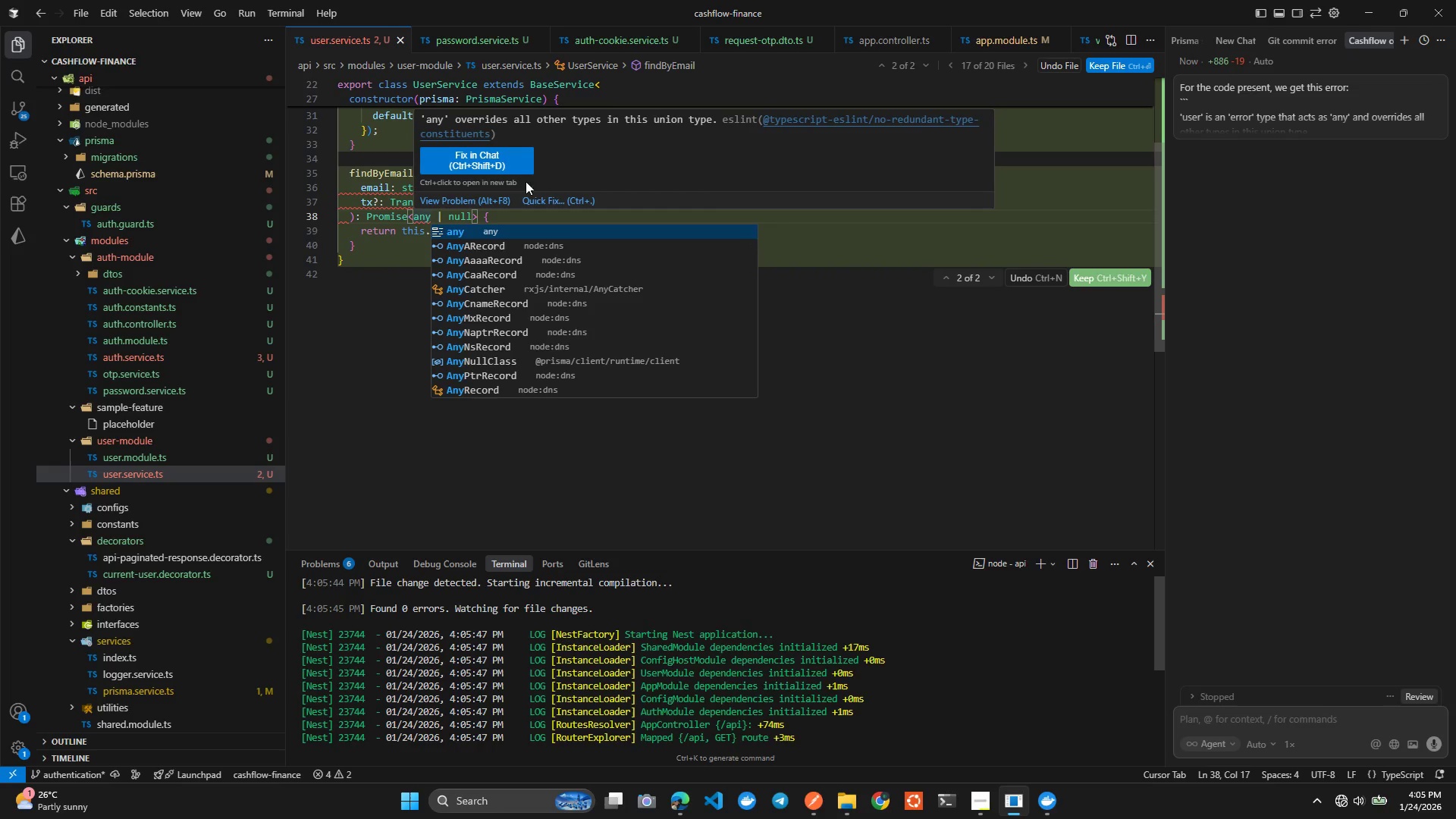 
key(Control+ControlLeft)
 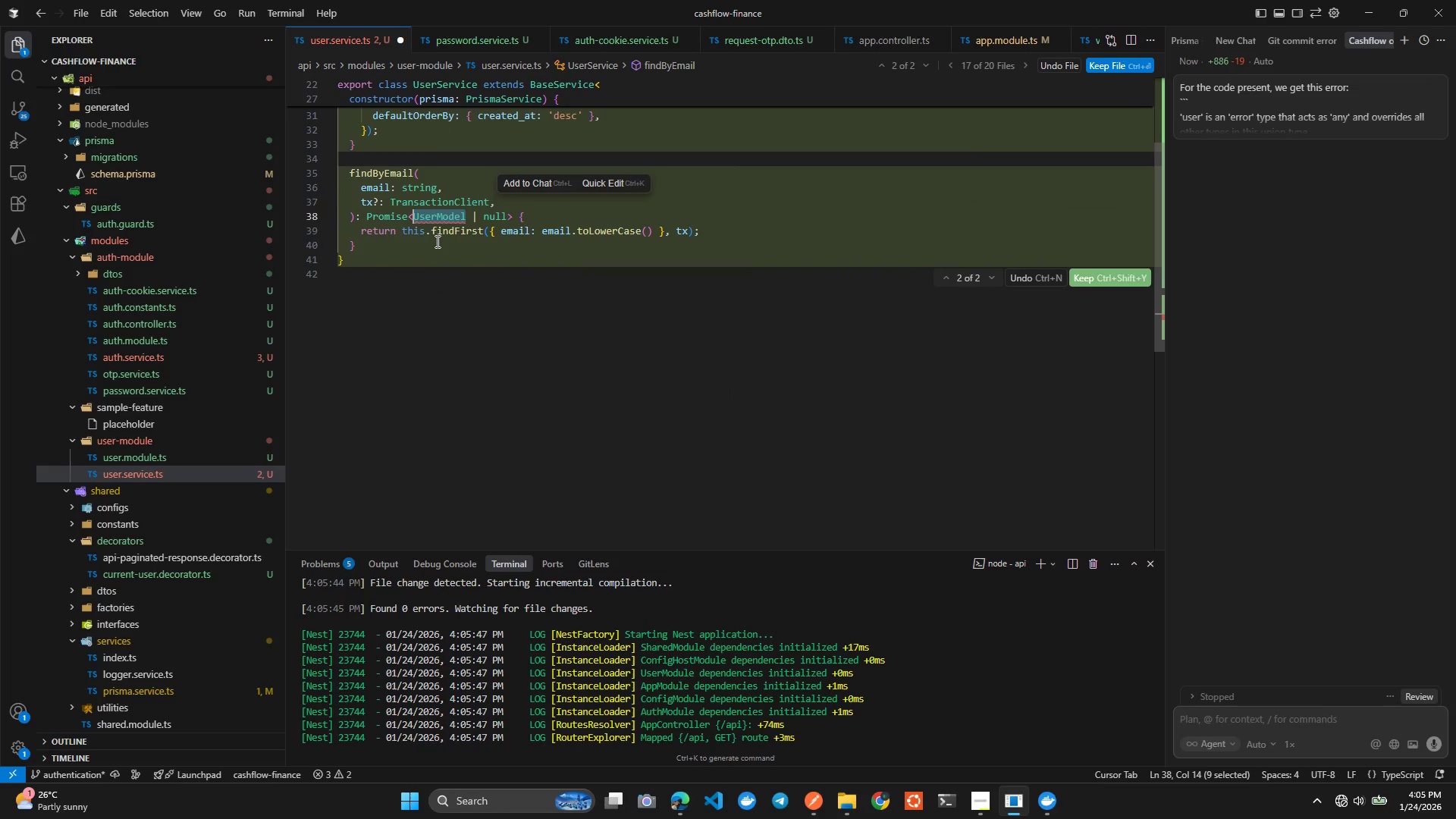 
key(Control+Z)
 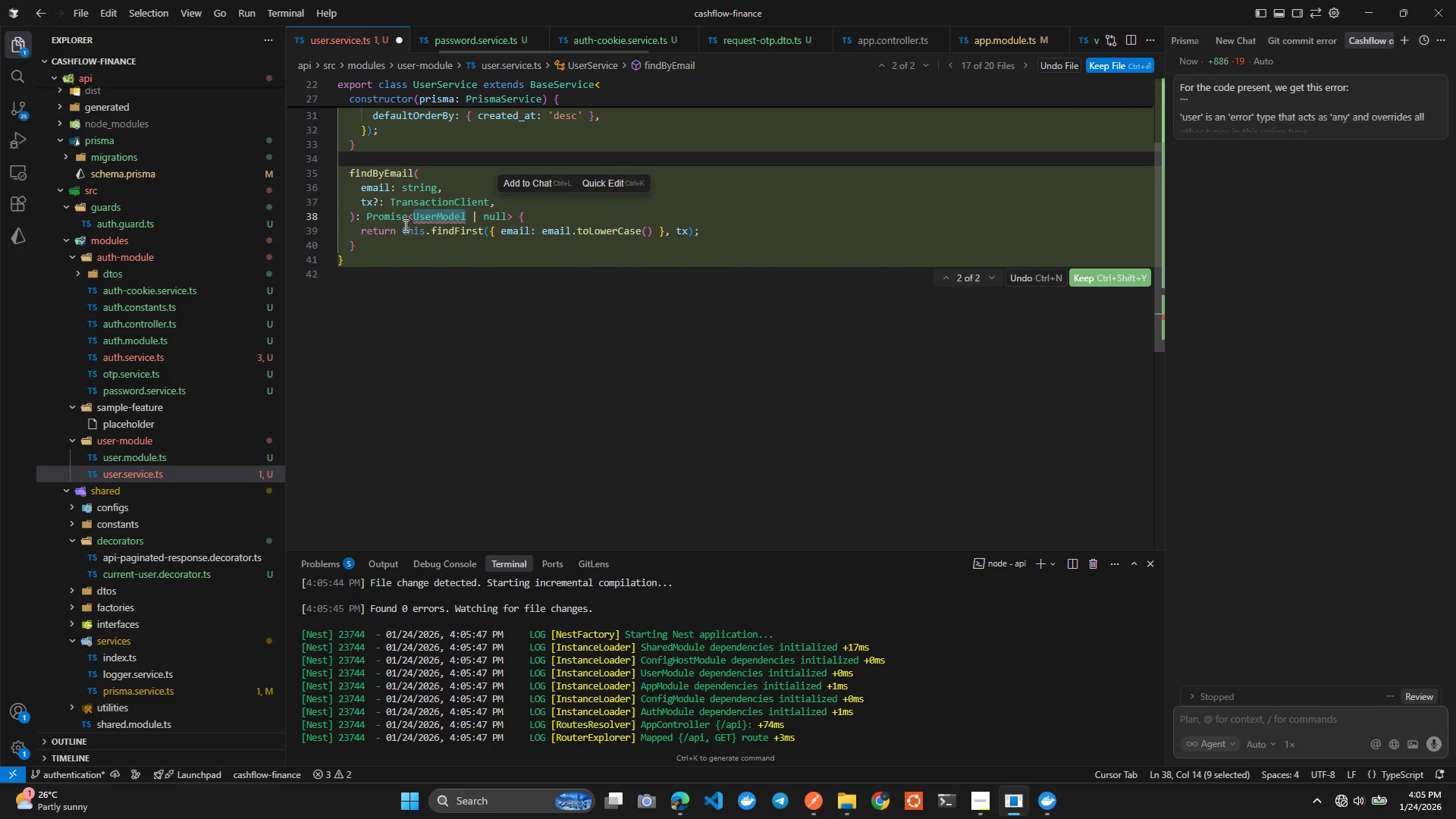 
mouse_move([440, 216])
 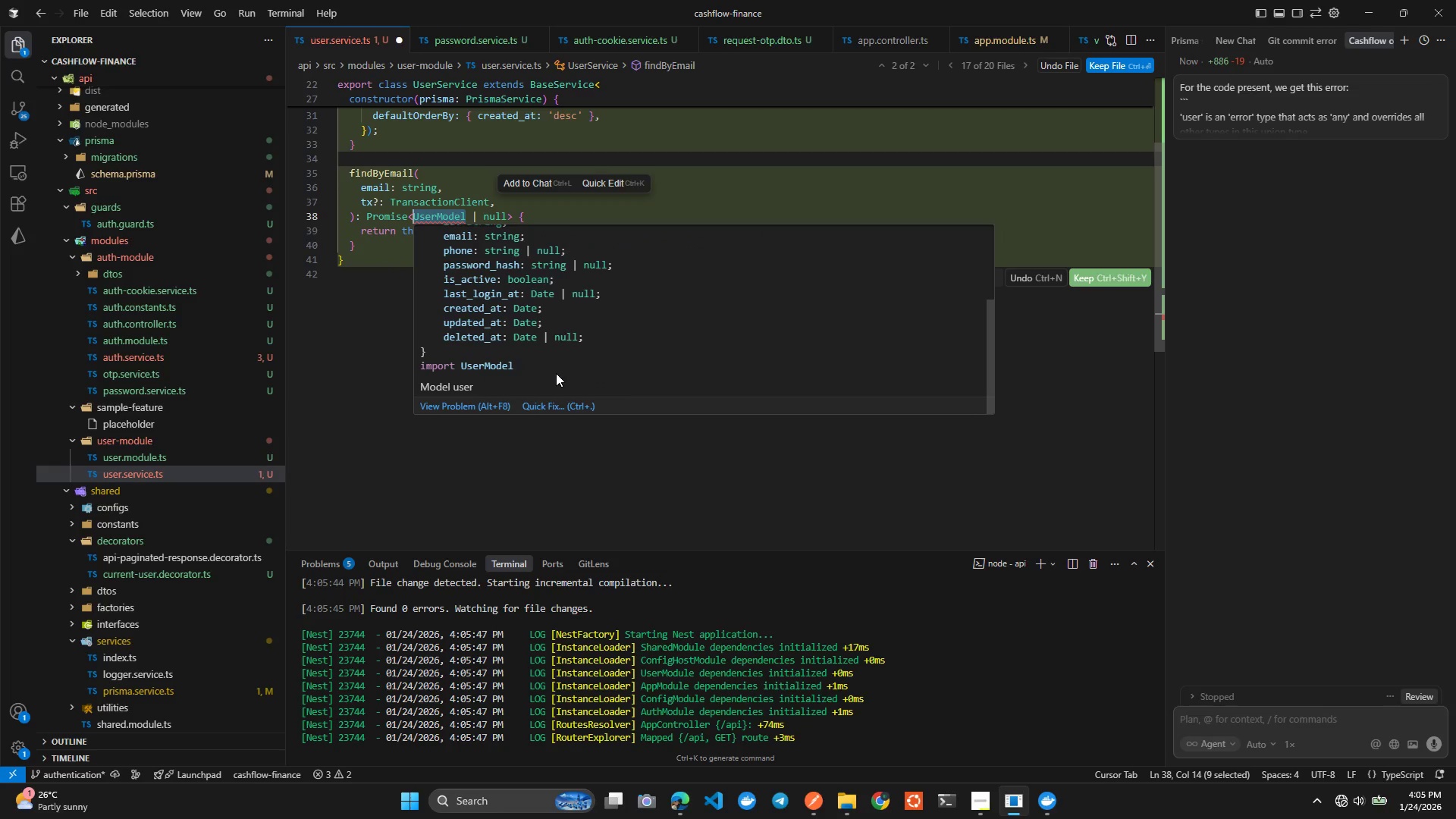 
left_click([540, 406])
 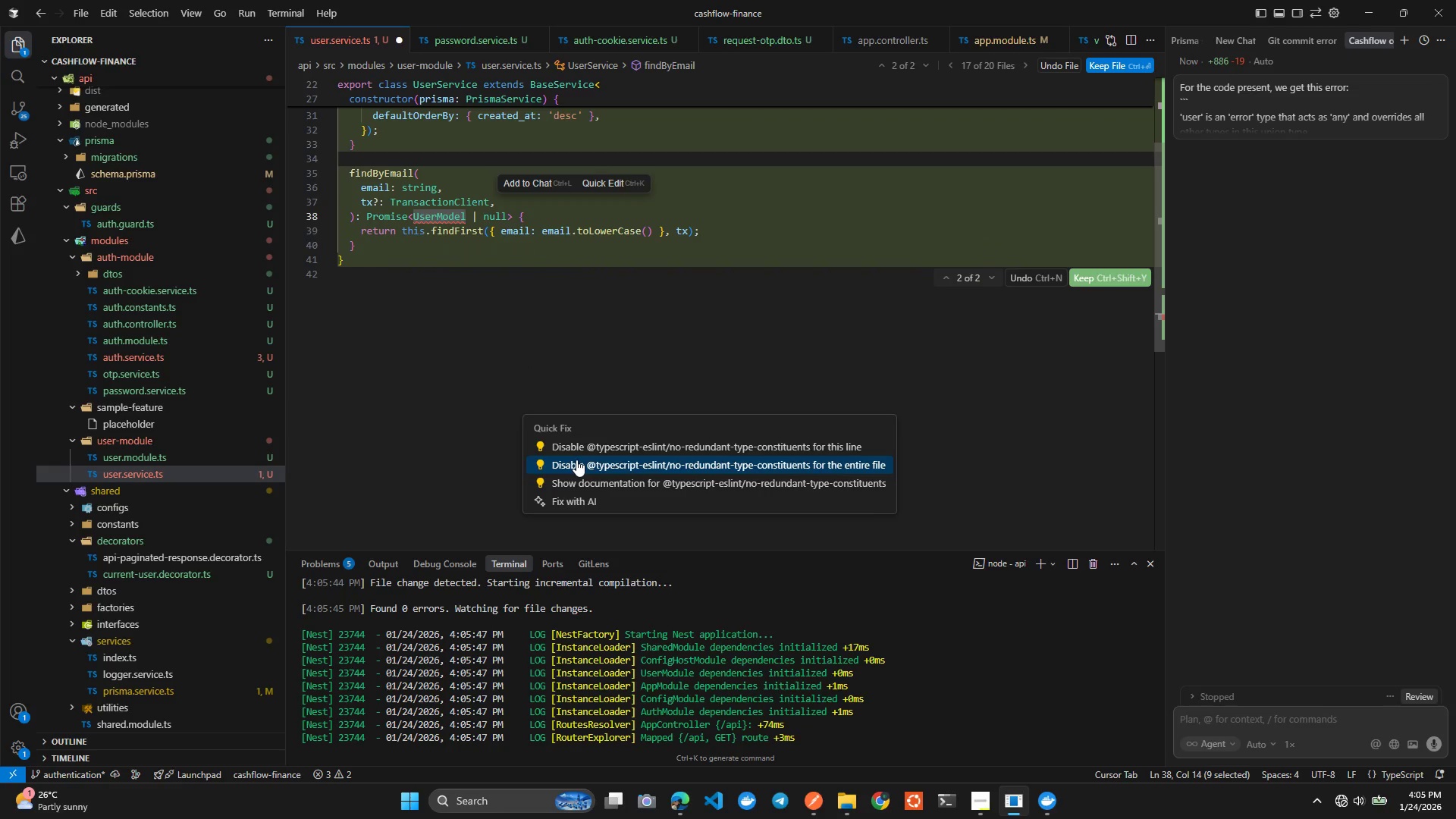 
left_click([576, 460])
 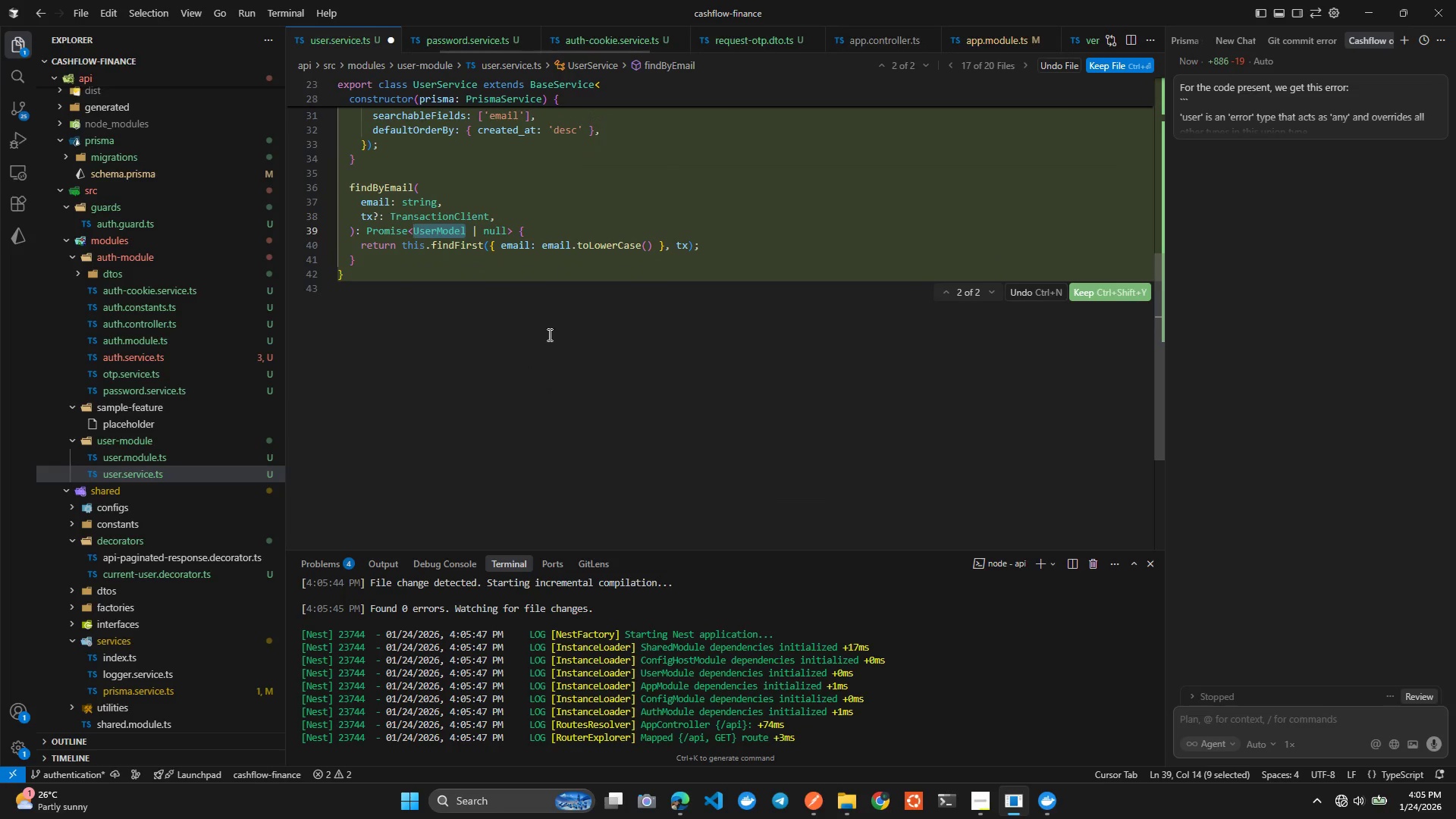 
left_click([548, 334])
 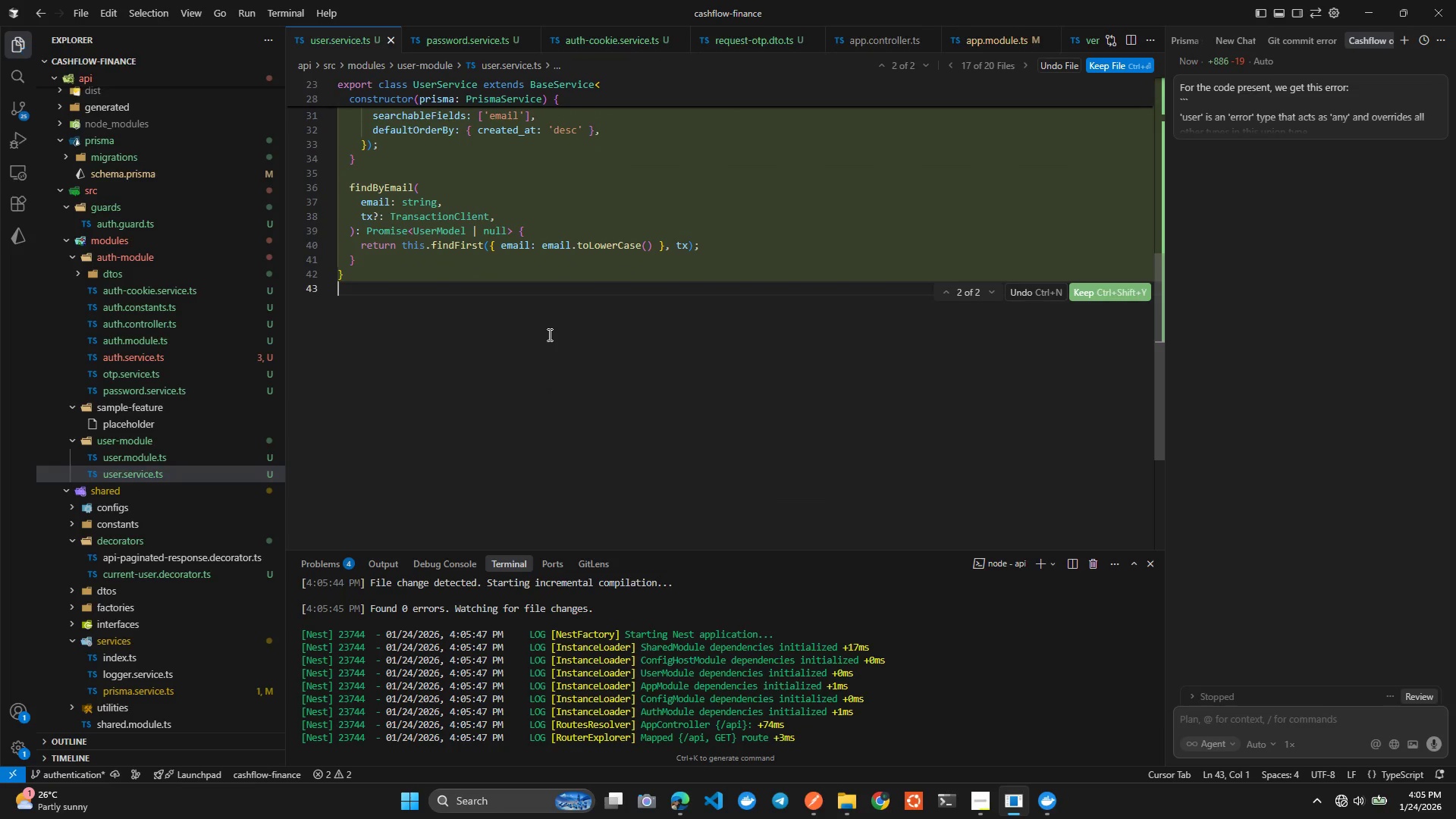 
key(Control+ControlLeft)
 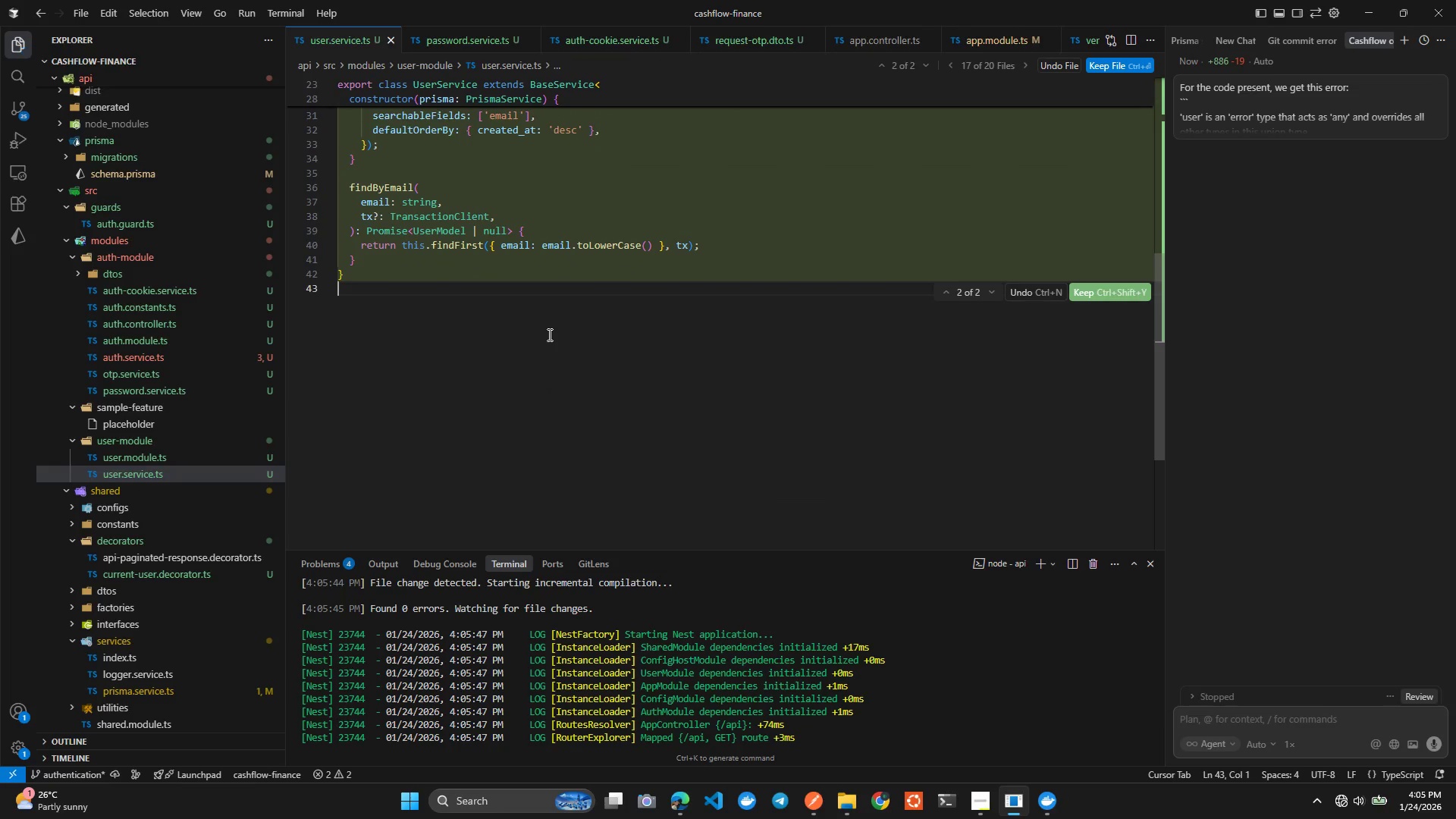 
key(Control+S)
 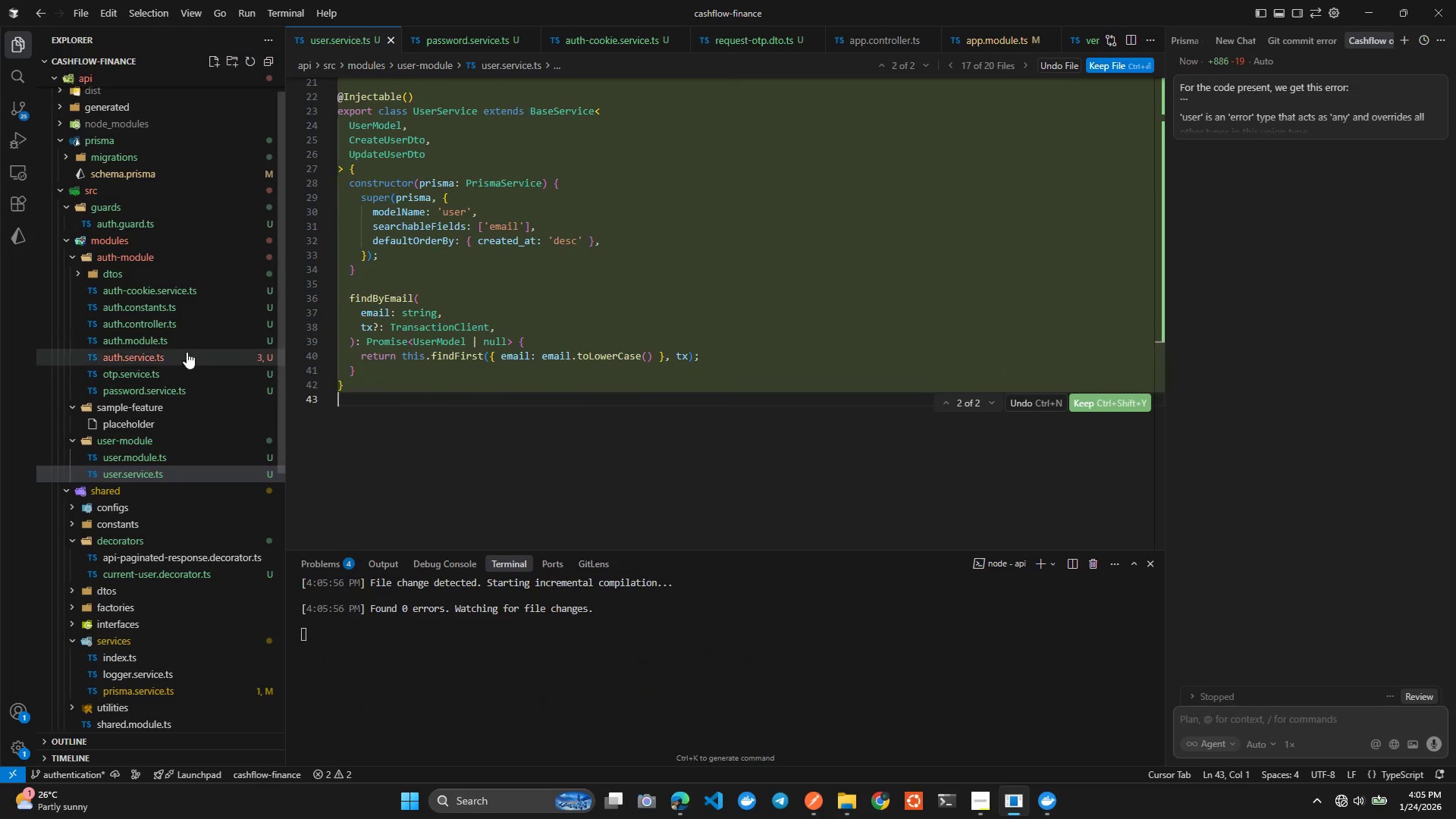 
left_click([187, 352])
 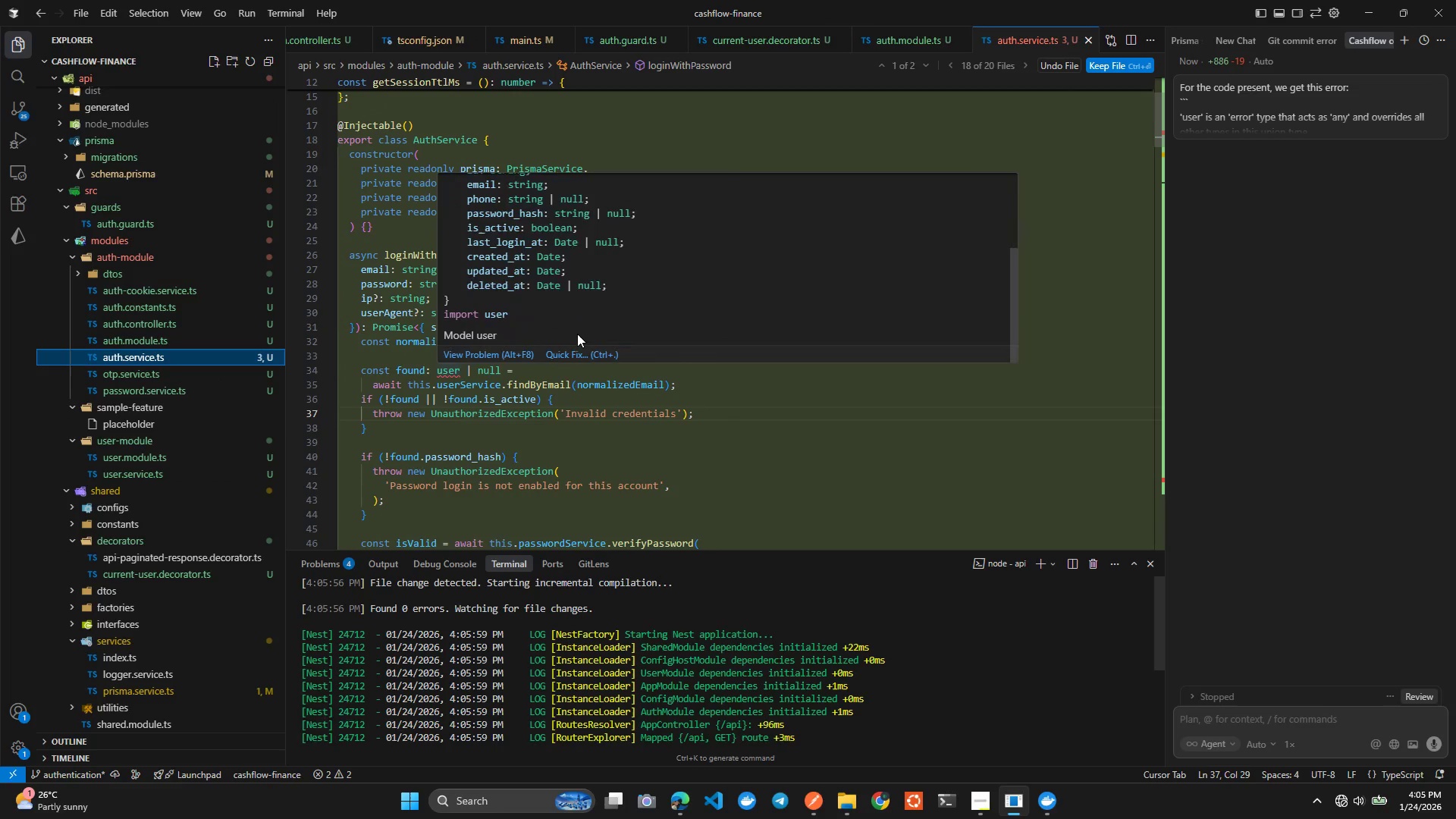 
left_click([576, 354])
 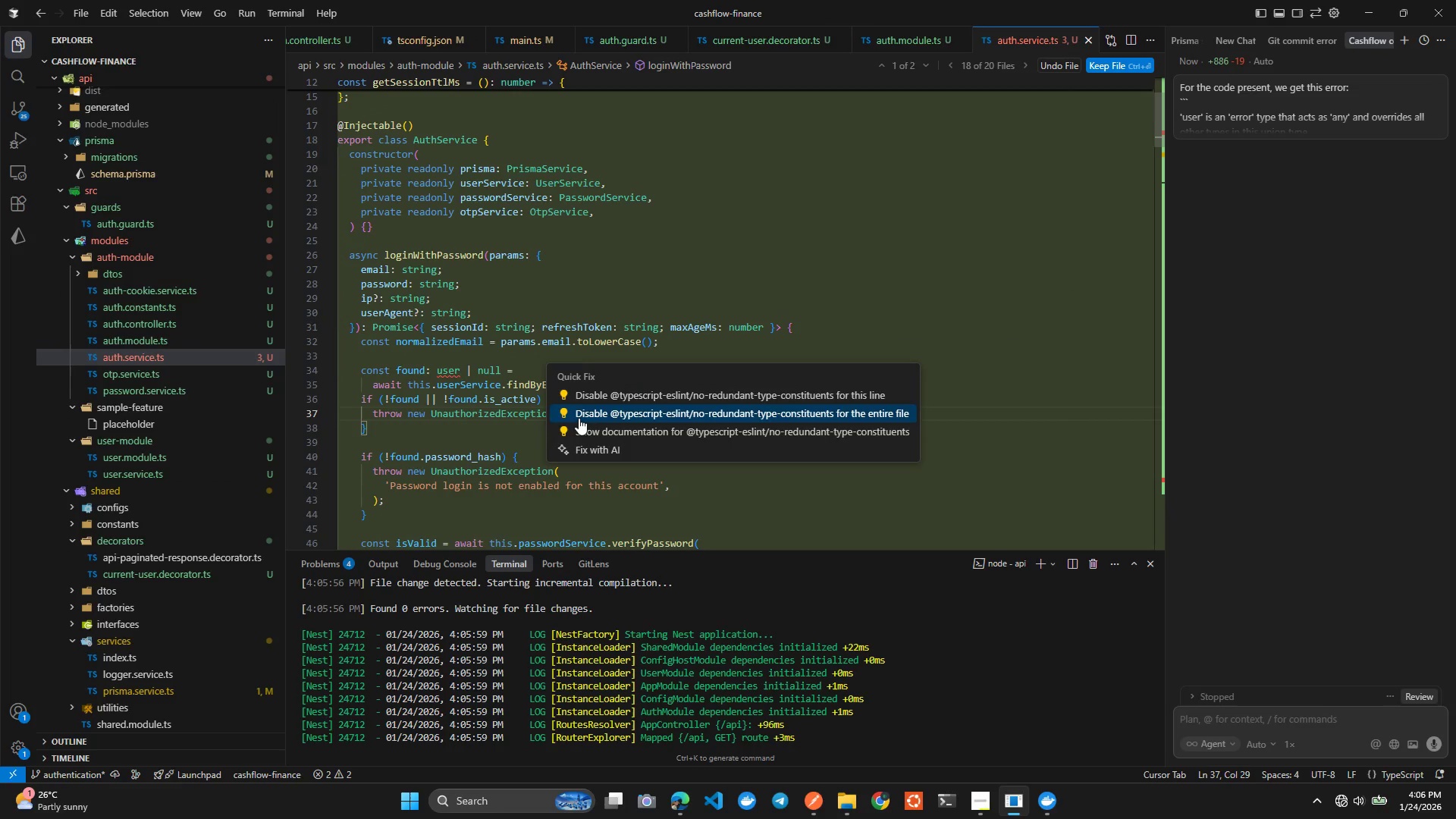 
left_click([579, 419])
 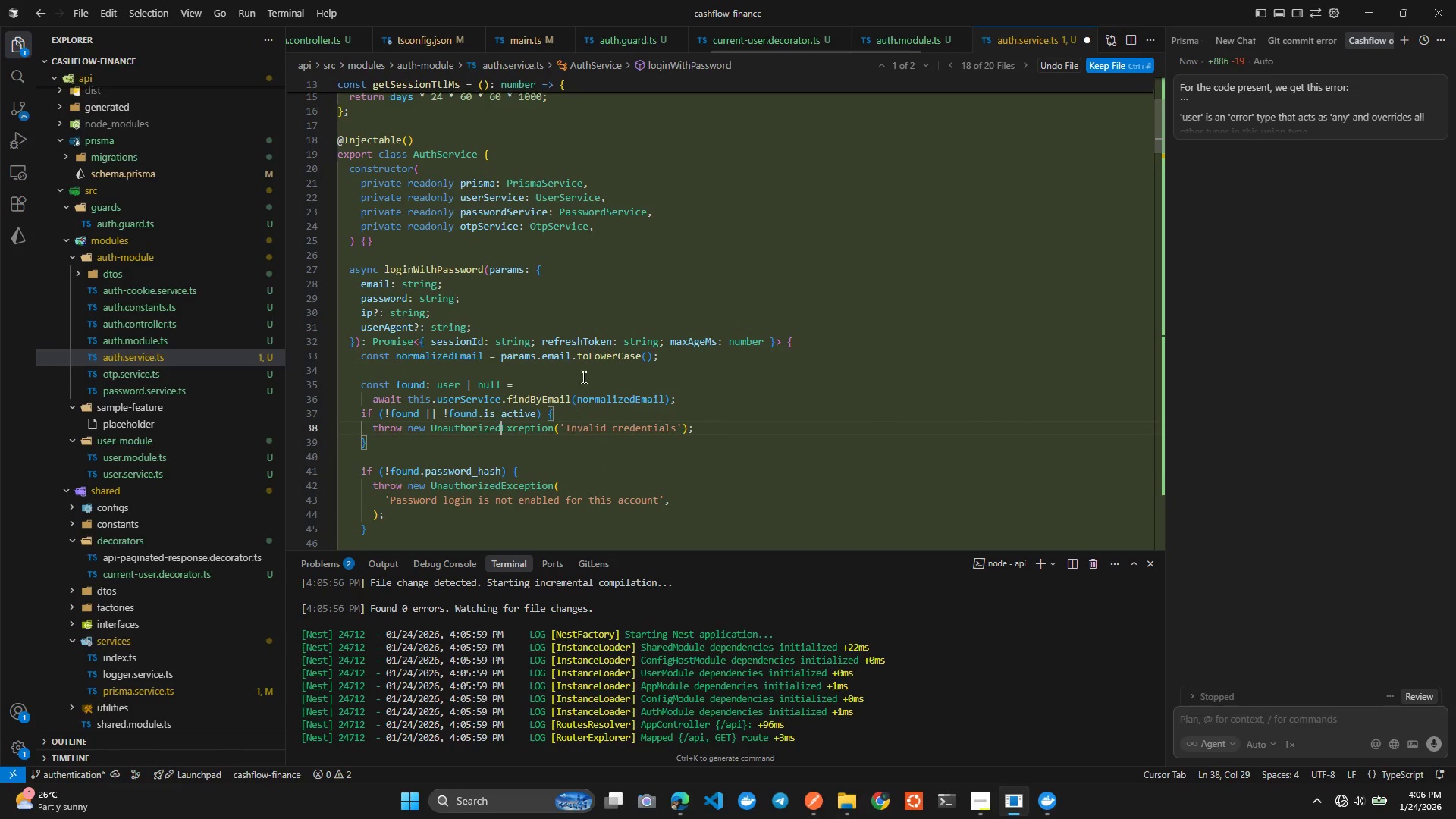 
left_click([589, 347])
 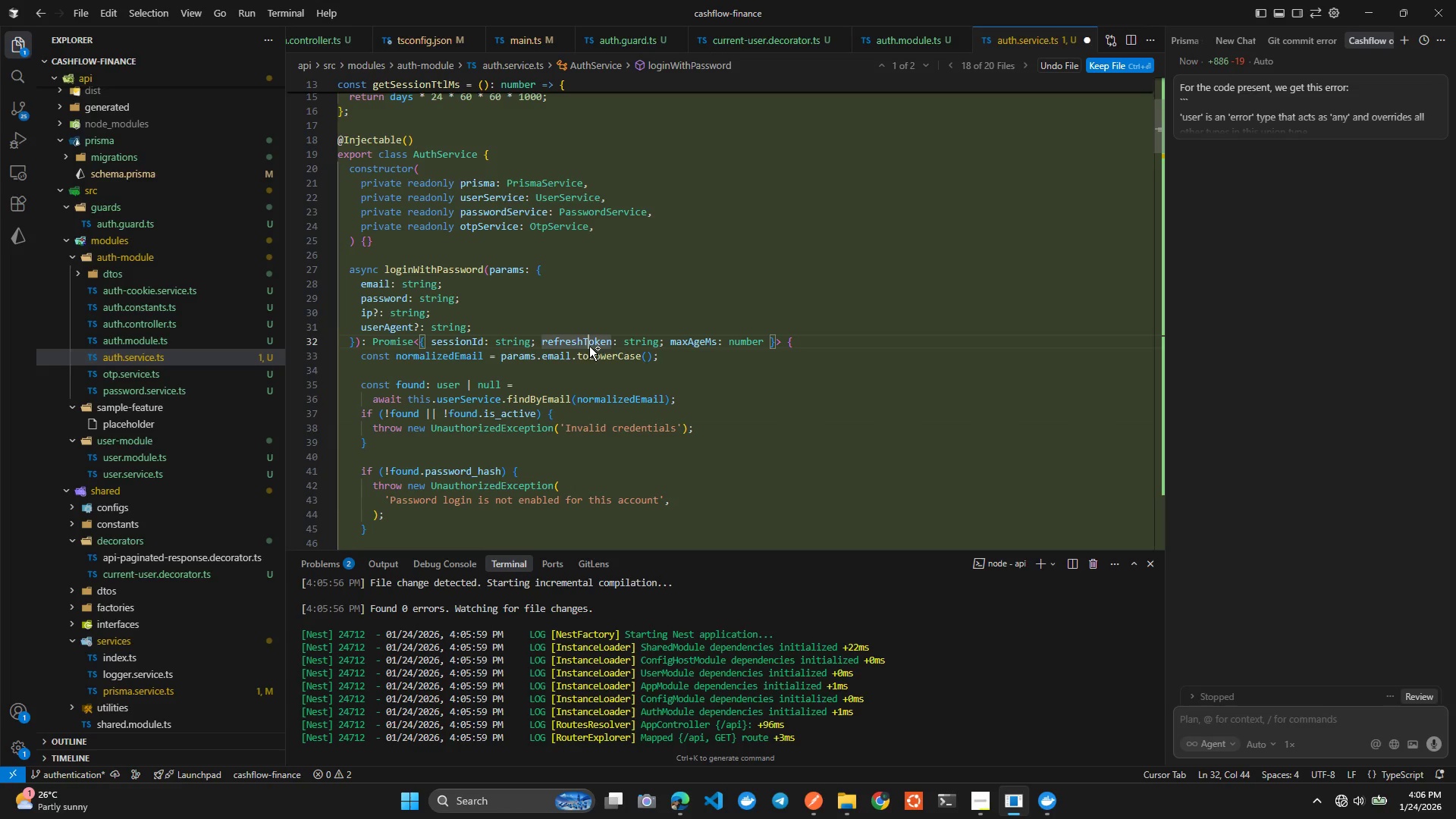 
key(Control+ControlLeft)
 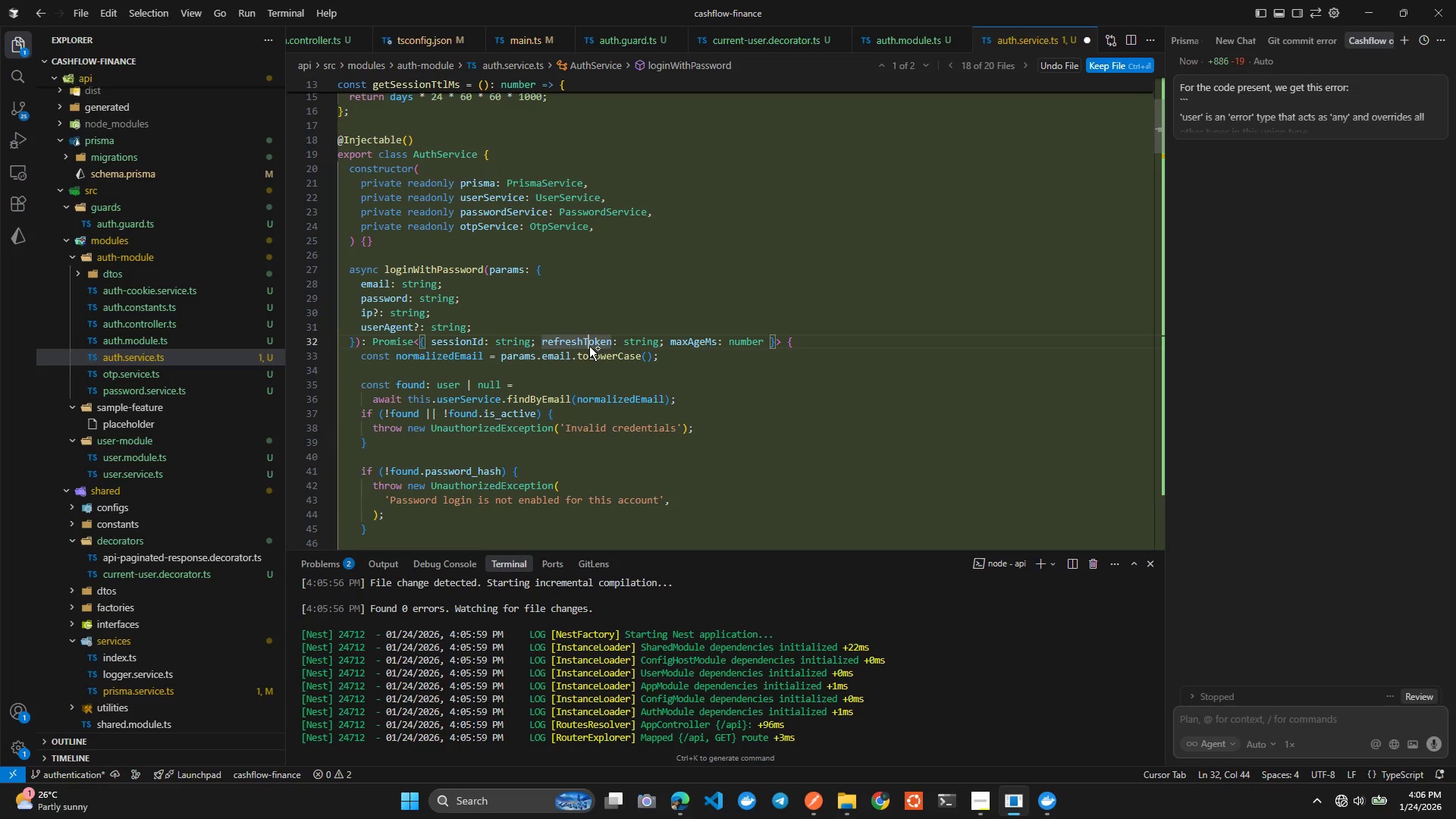 
key(Control+S)
 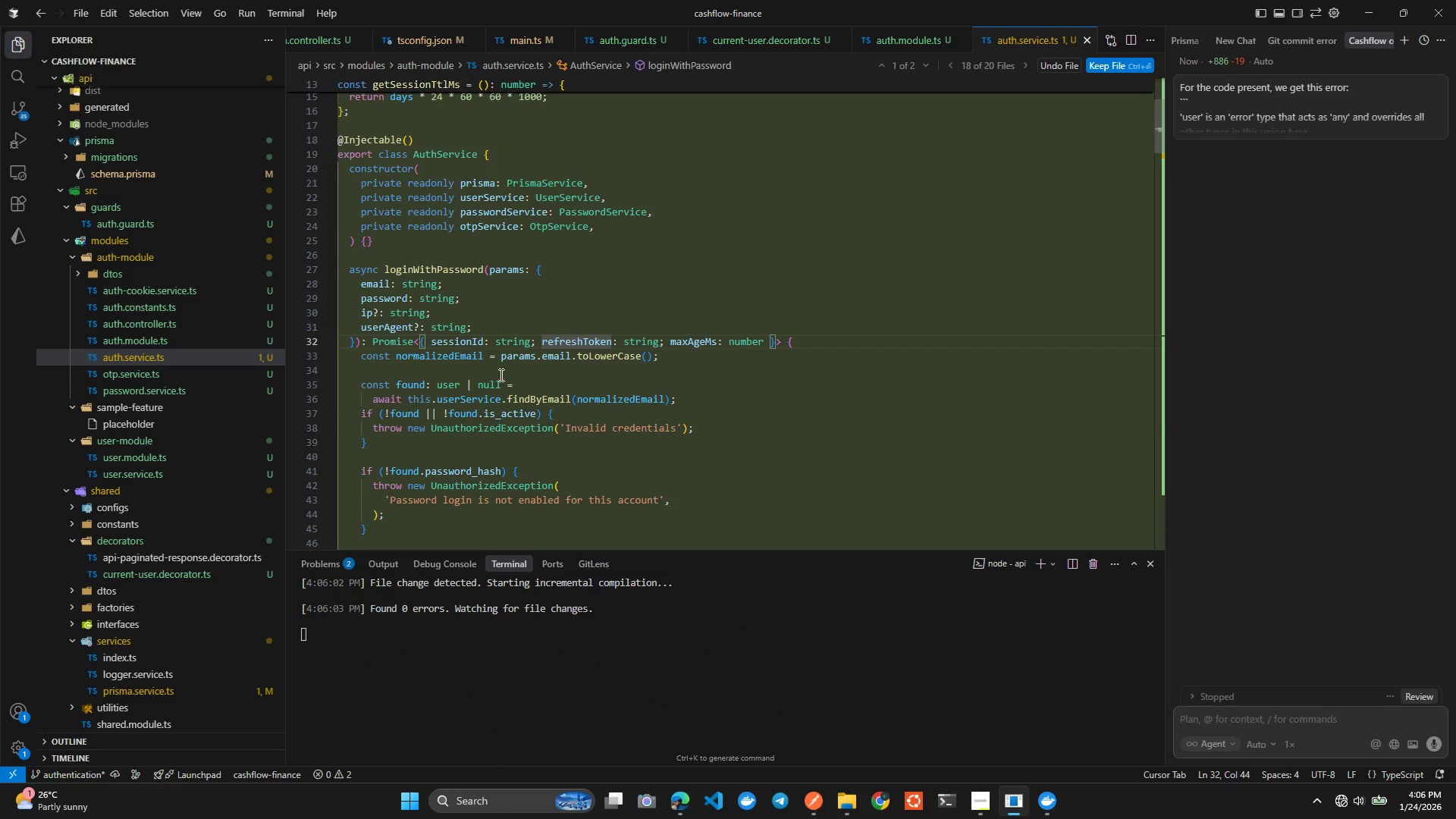 
scroll: coordinate [181, 323], scroll_direction: up, amount: 23.0
 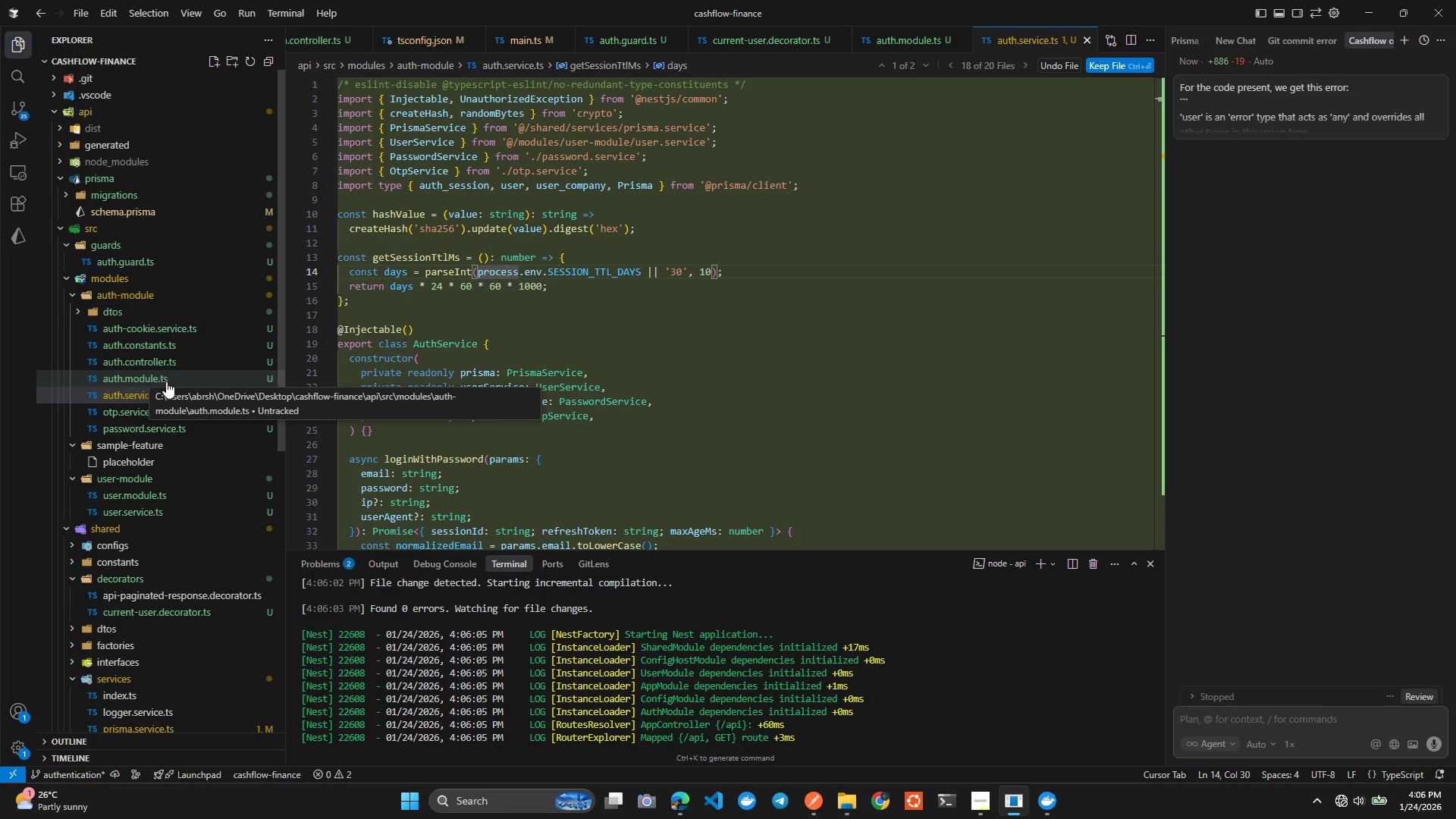 
wait(6.11)
 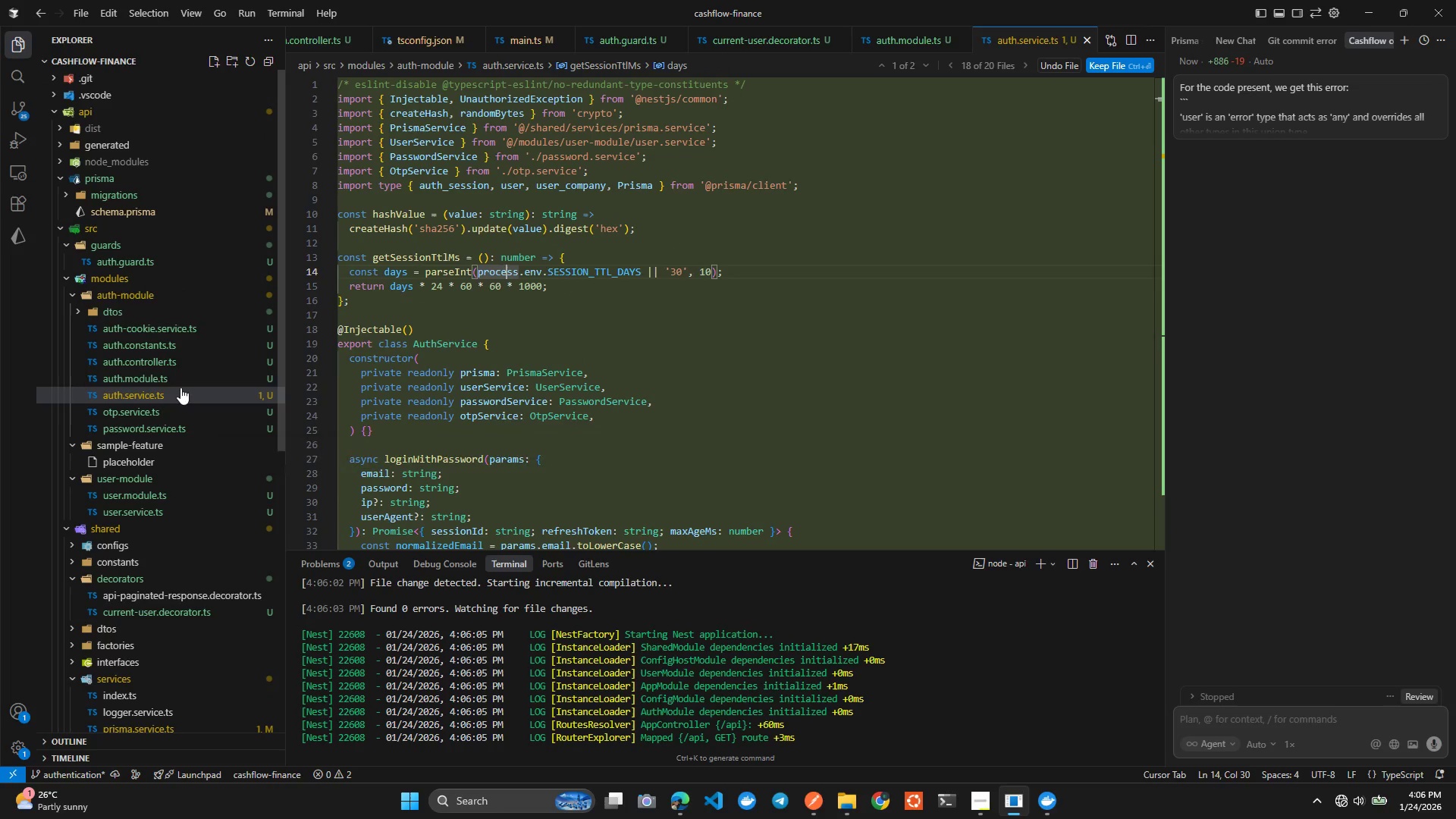 
left_click([169, 364])
 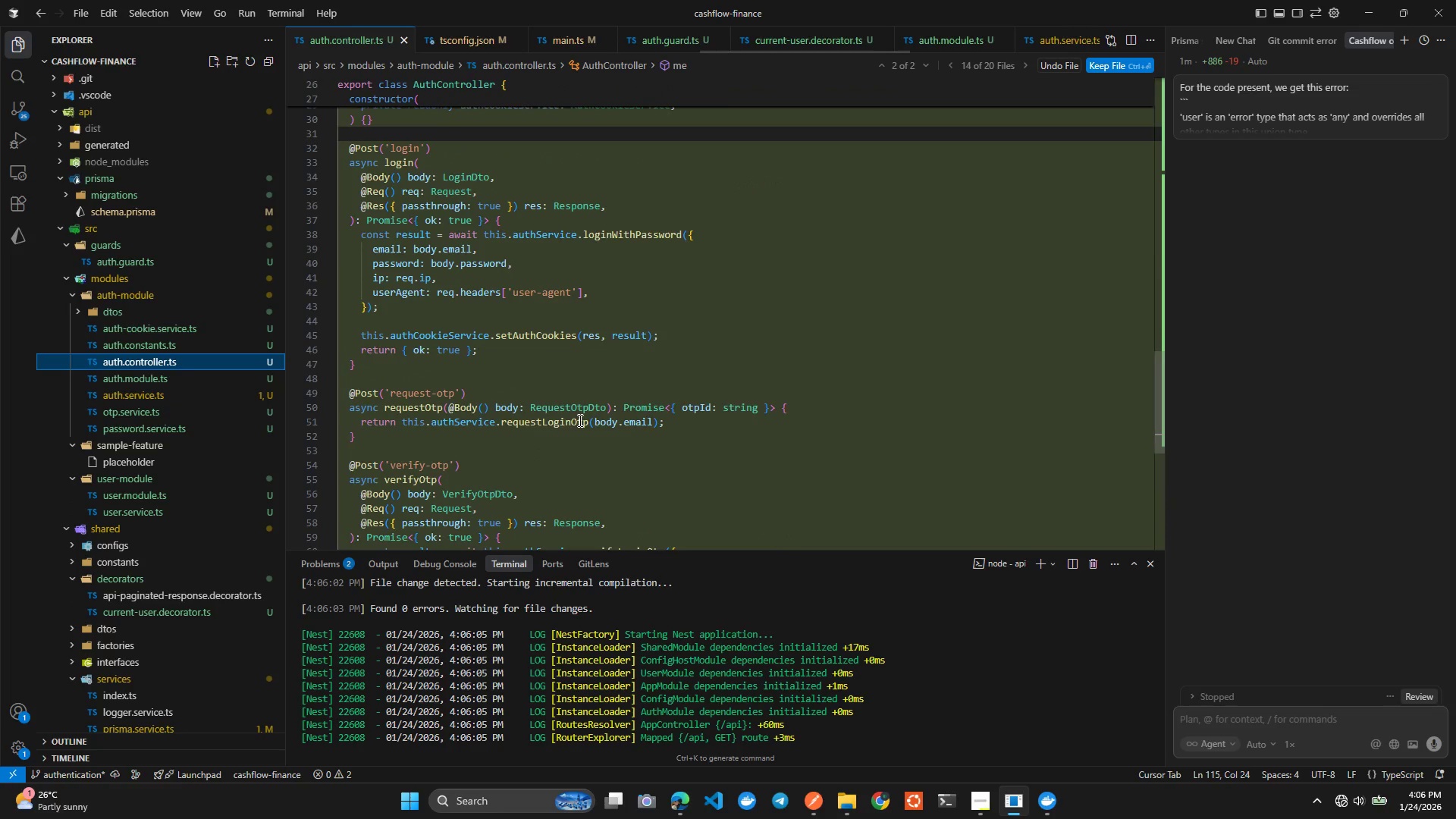 
scroll: coordinate [595, 384], scroll_direction: up, amount: 17.0
 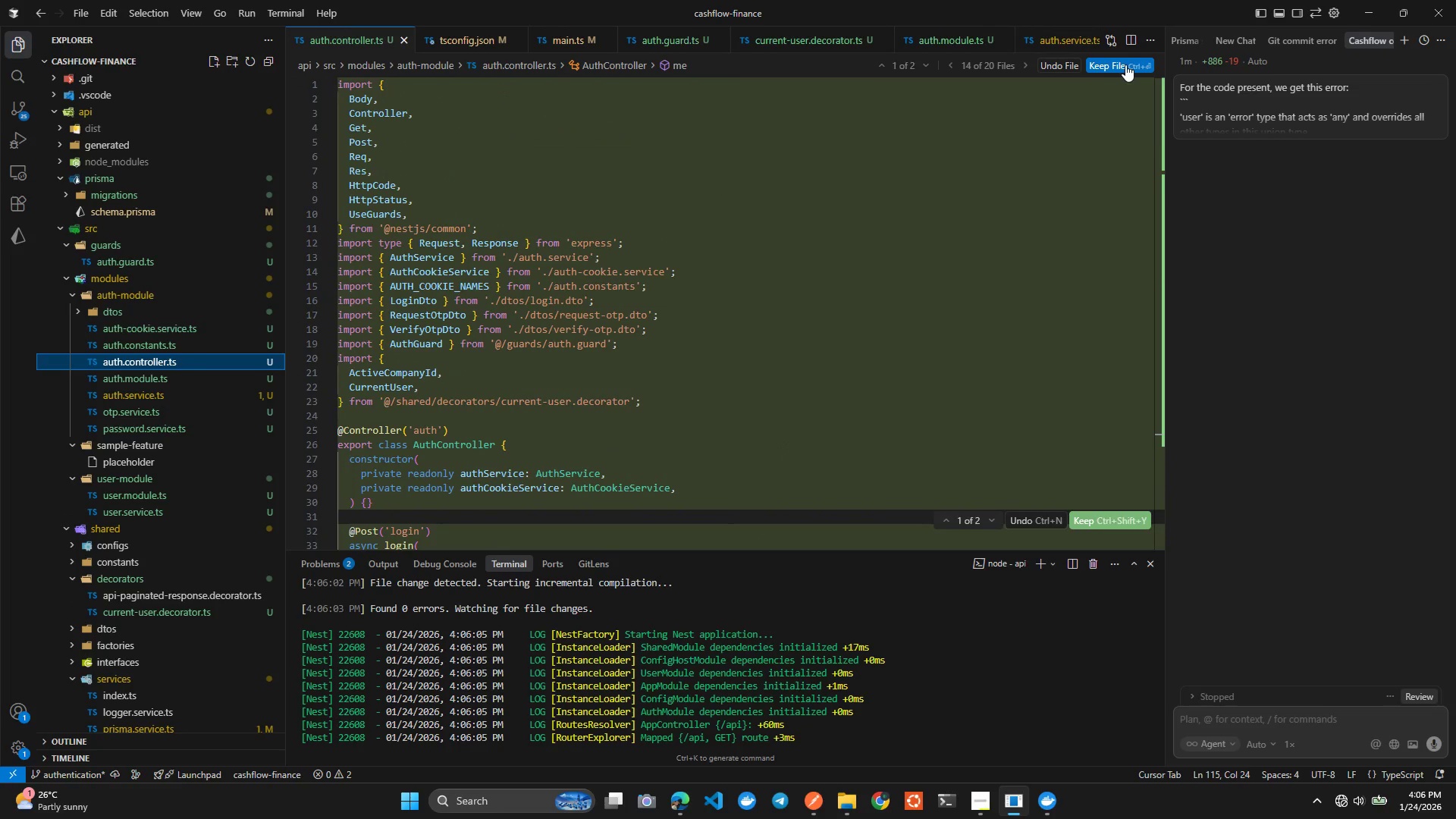 
left_click([1122, 64])
 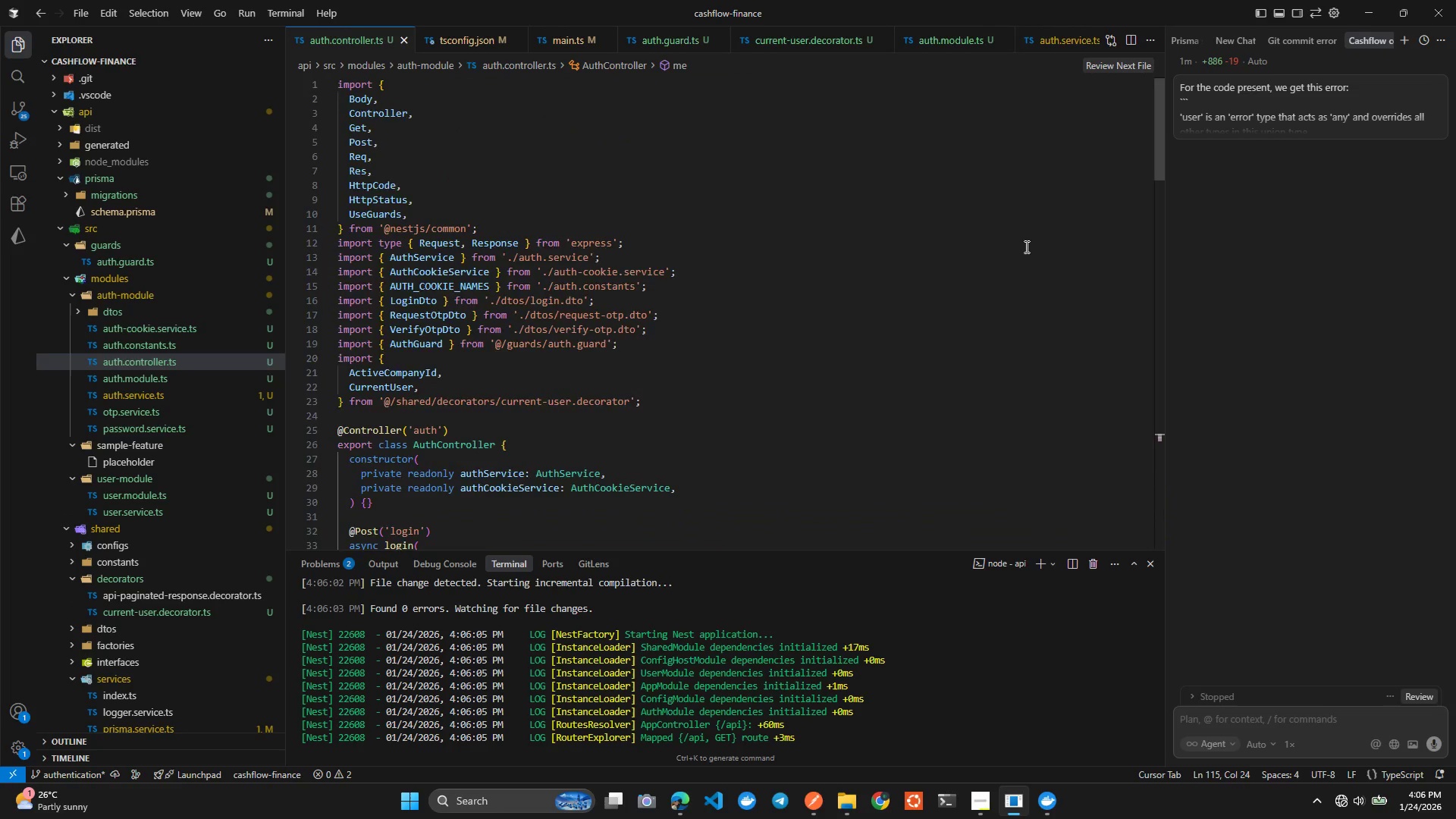 
scroll: coordinate [697, 275], scroll_direction: down, amount: 19.0
 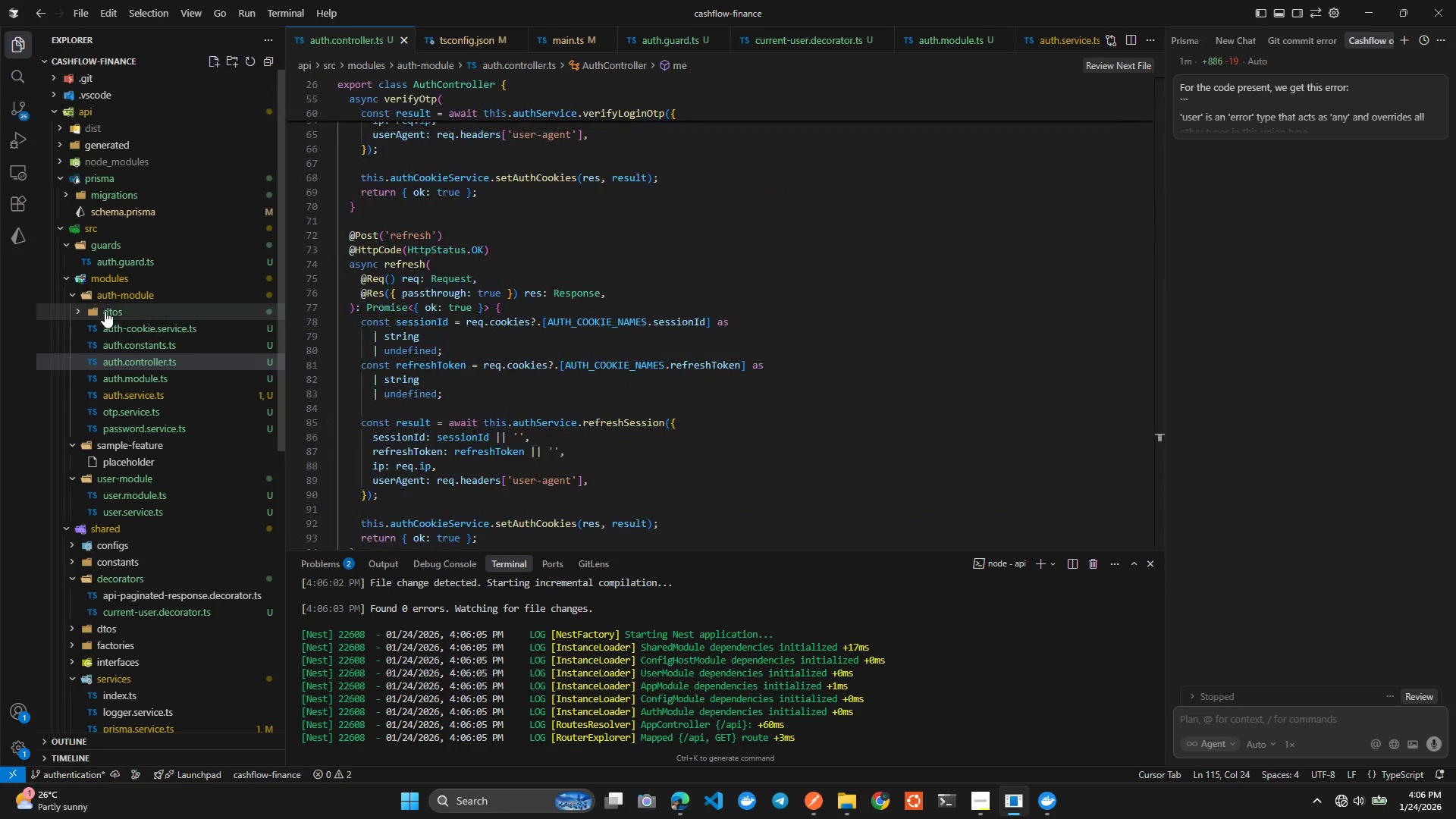 
left_click([103, 306])
 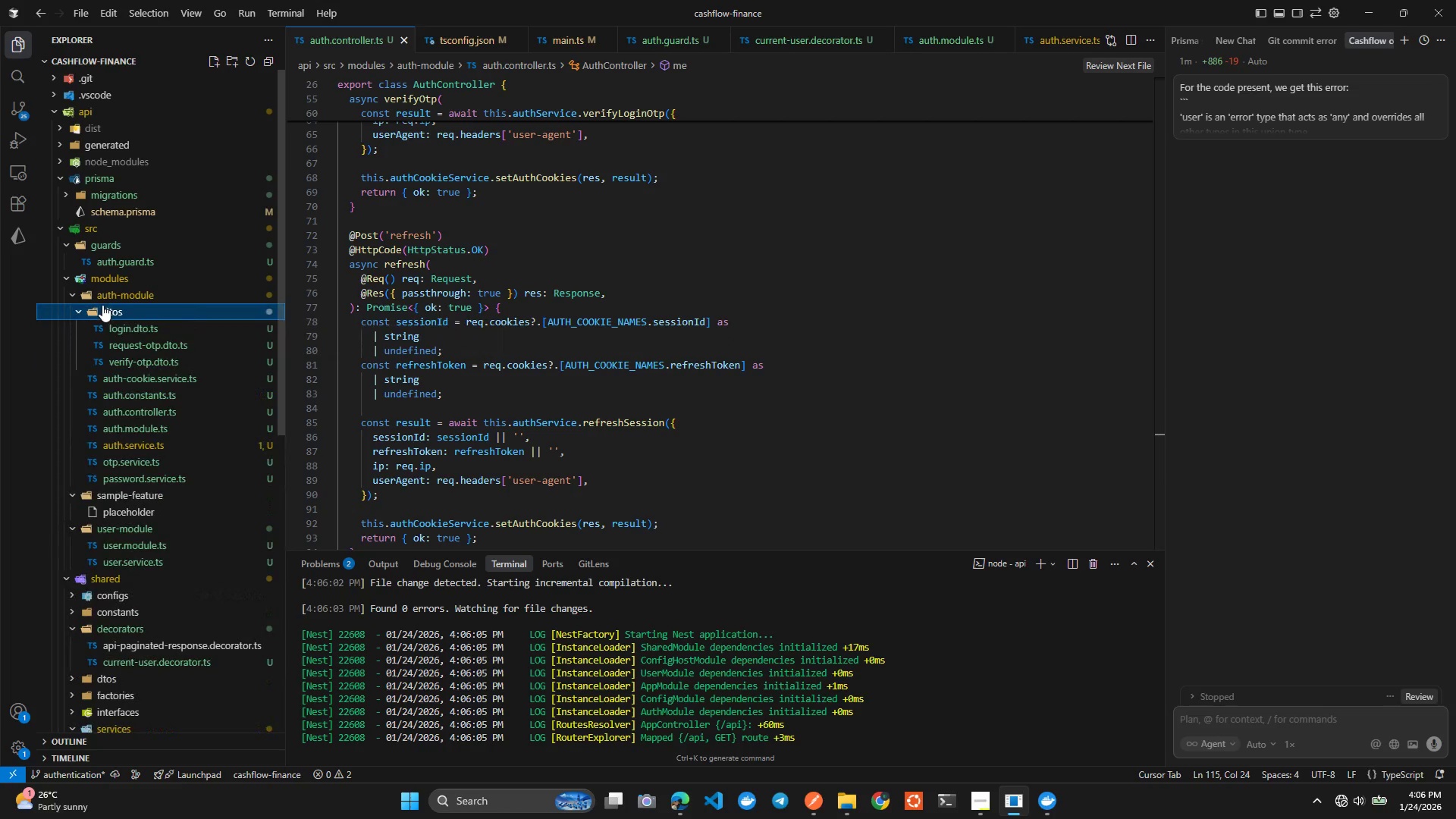 
left_click([102, 305])
 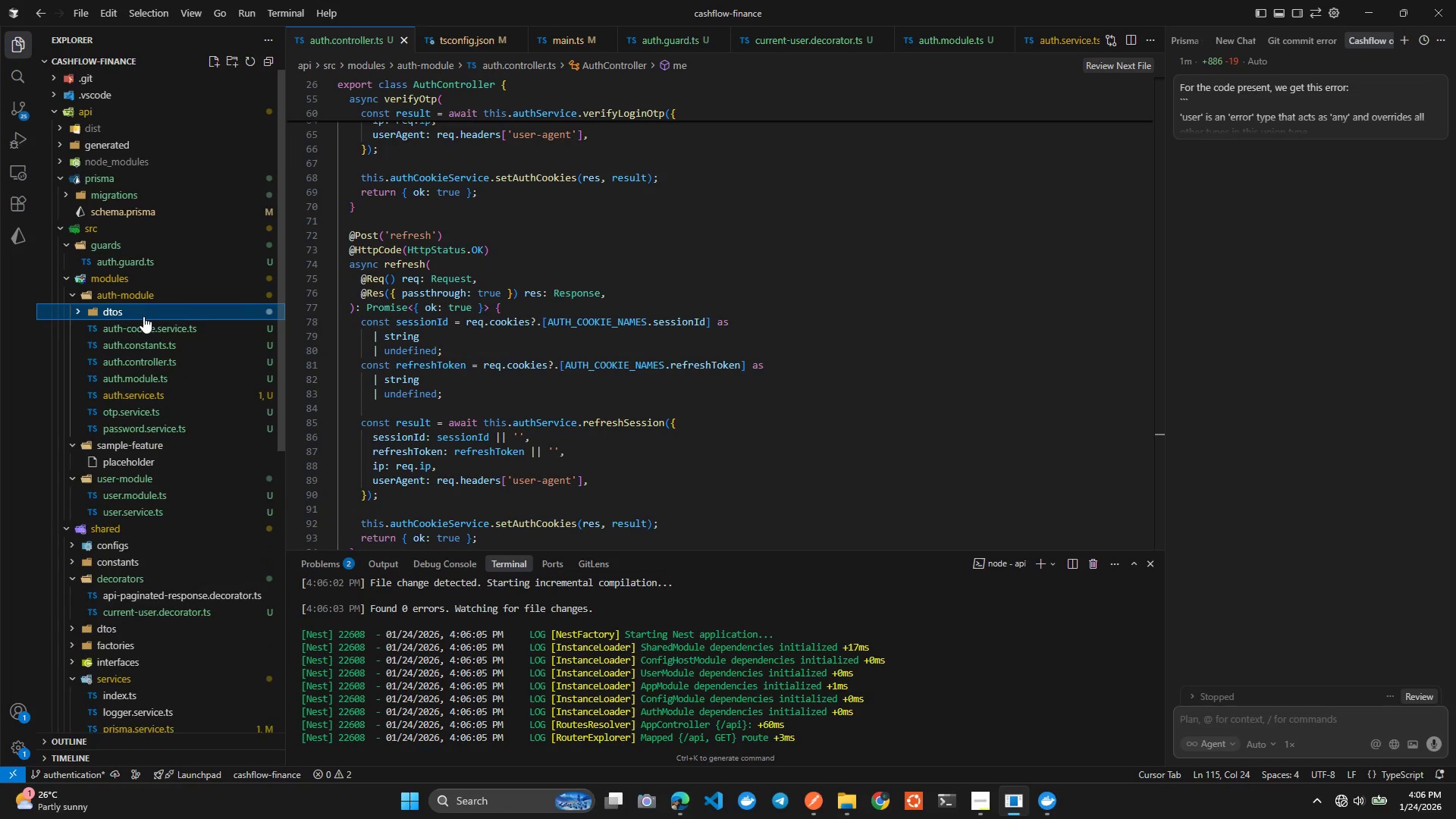 
double_click([143, 316])
 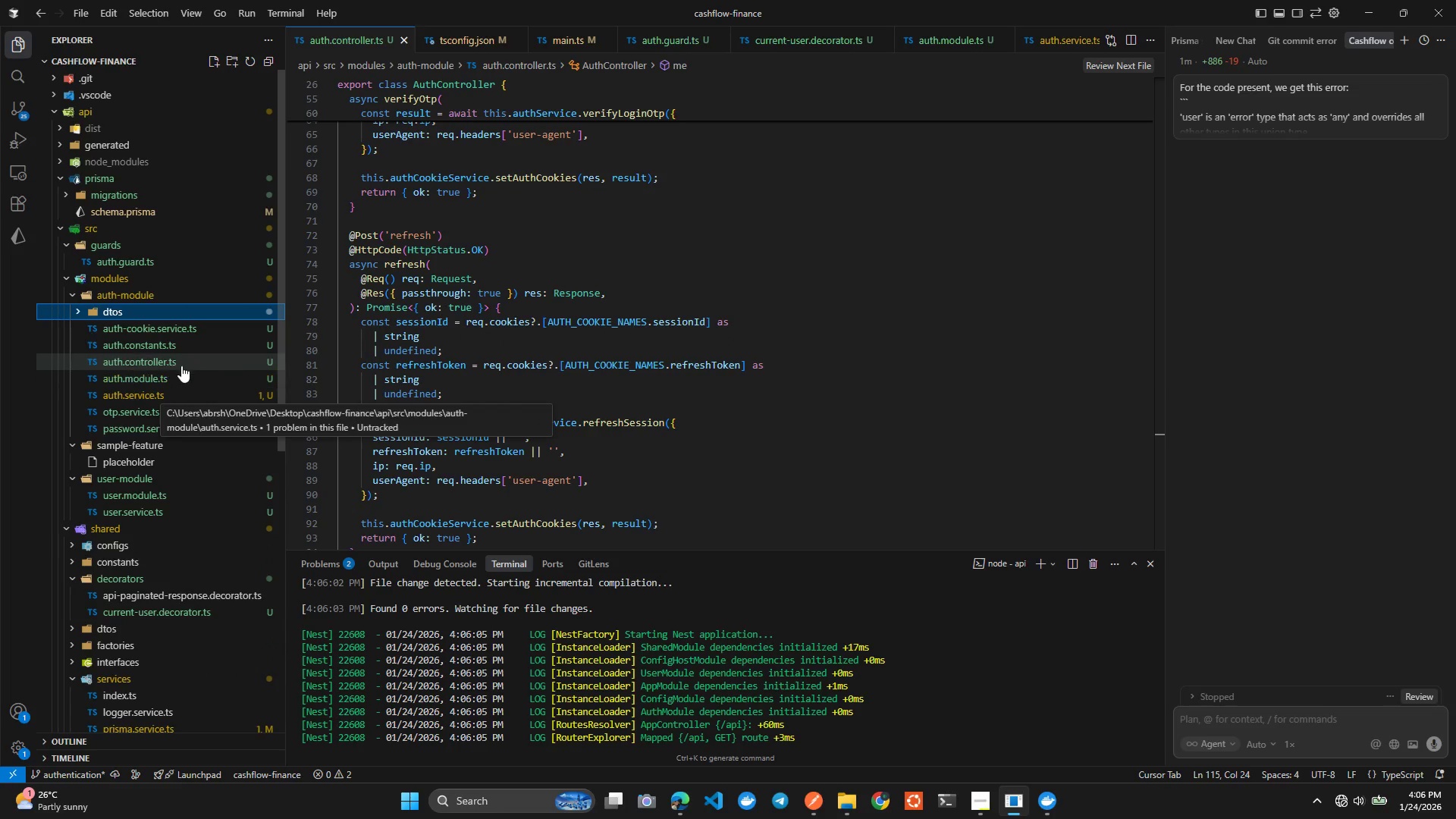 
left_click([177, 358])
 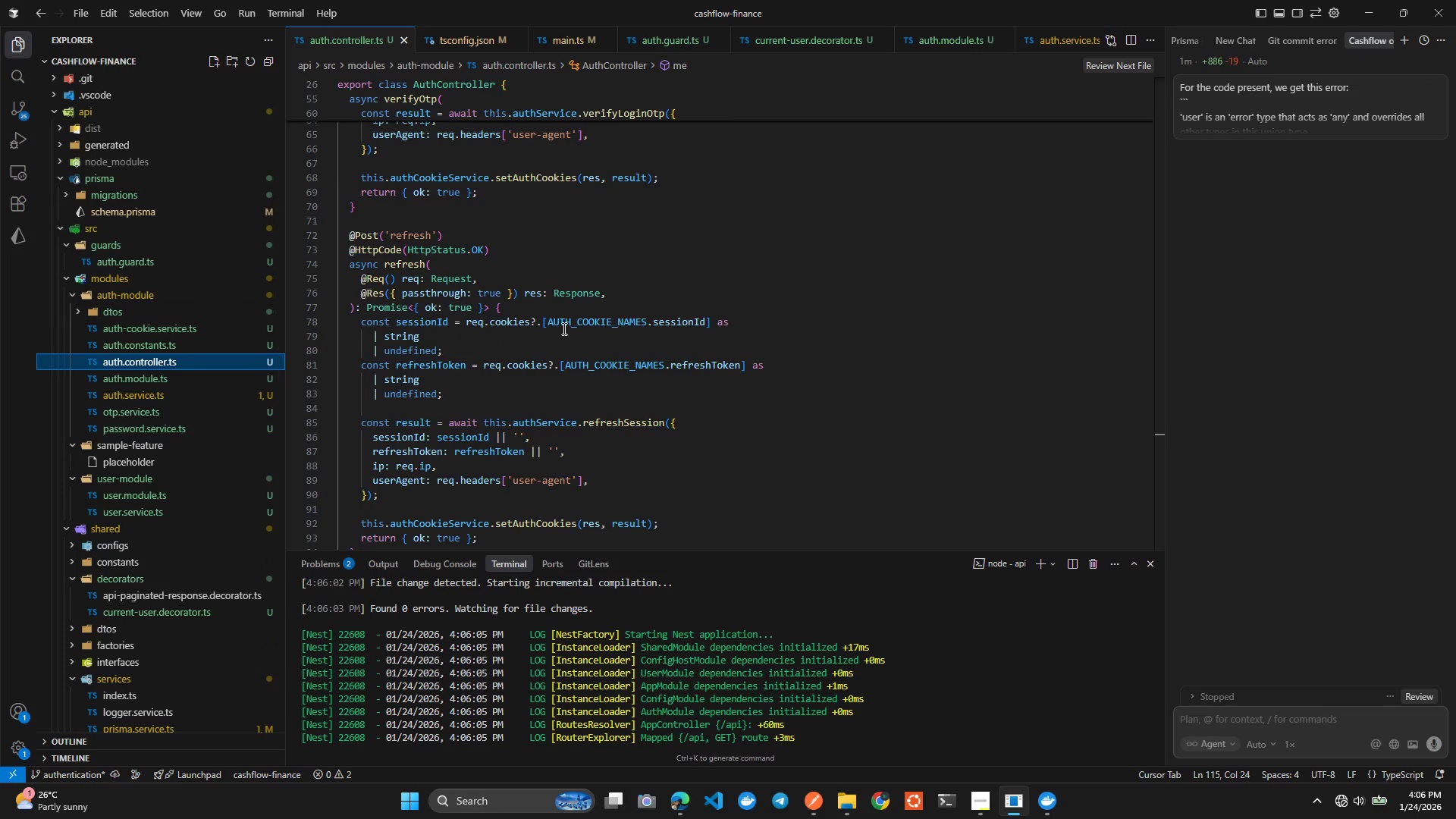 
scroll: coordinate [545, 318], scroll_direction: up, amount: 18.0
 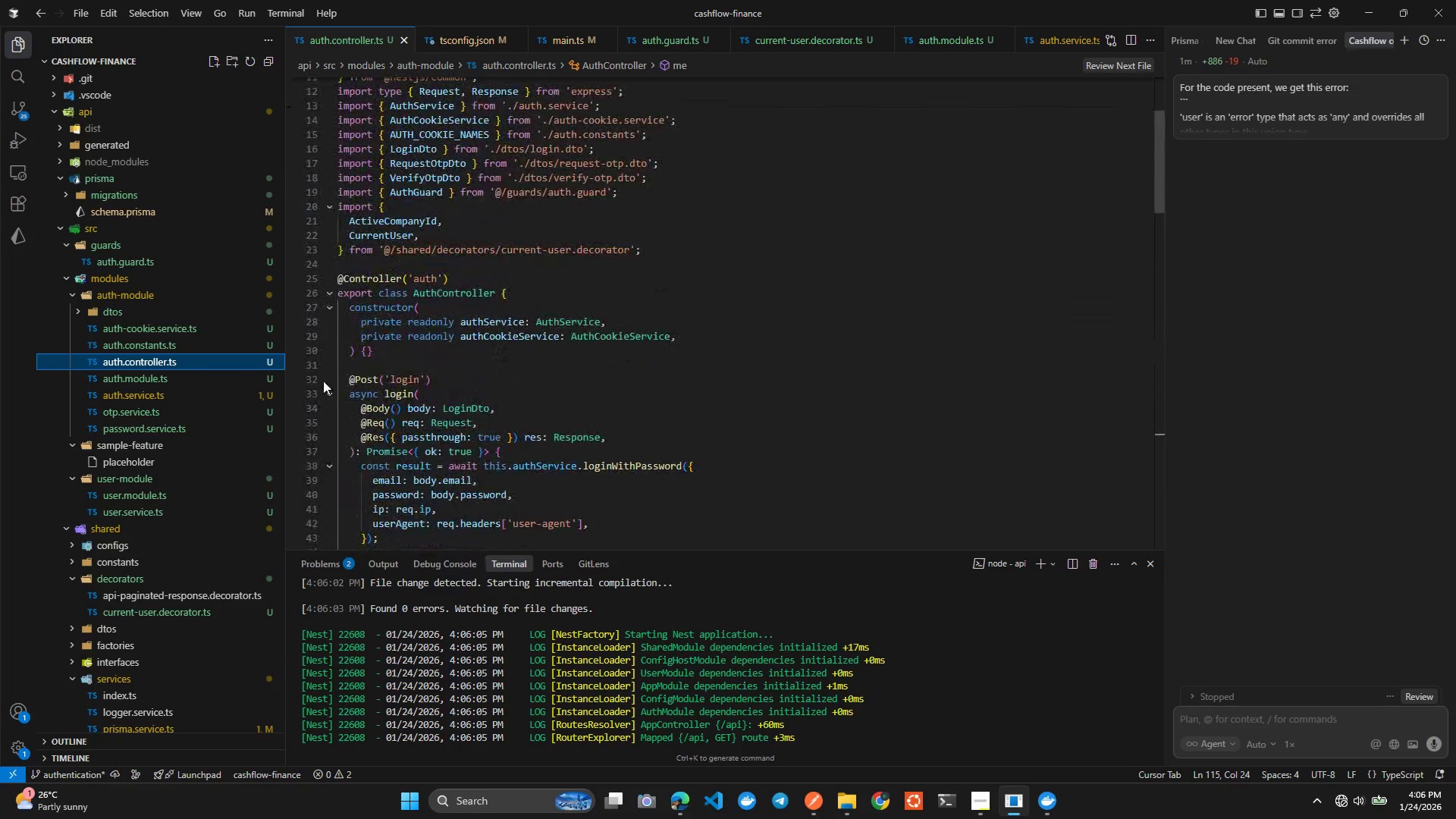 
left_click([326, 394])
 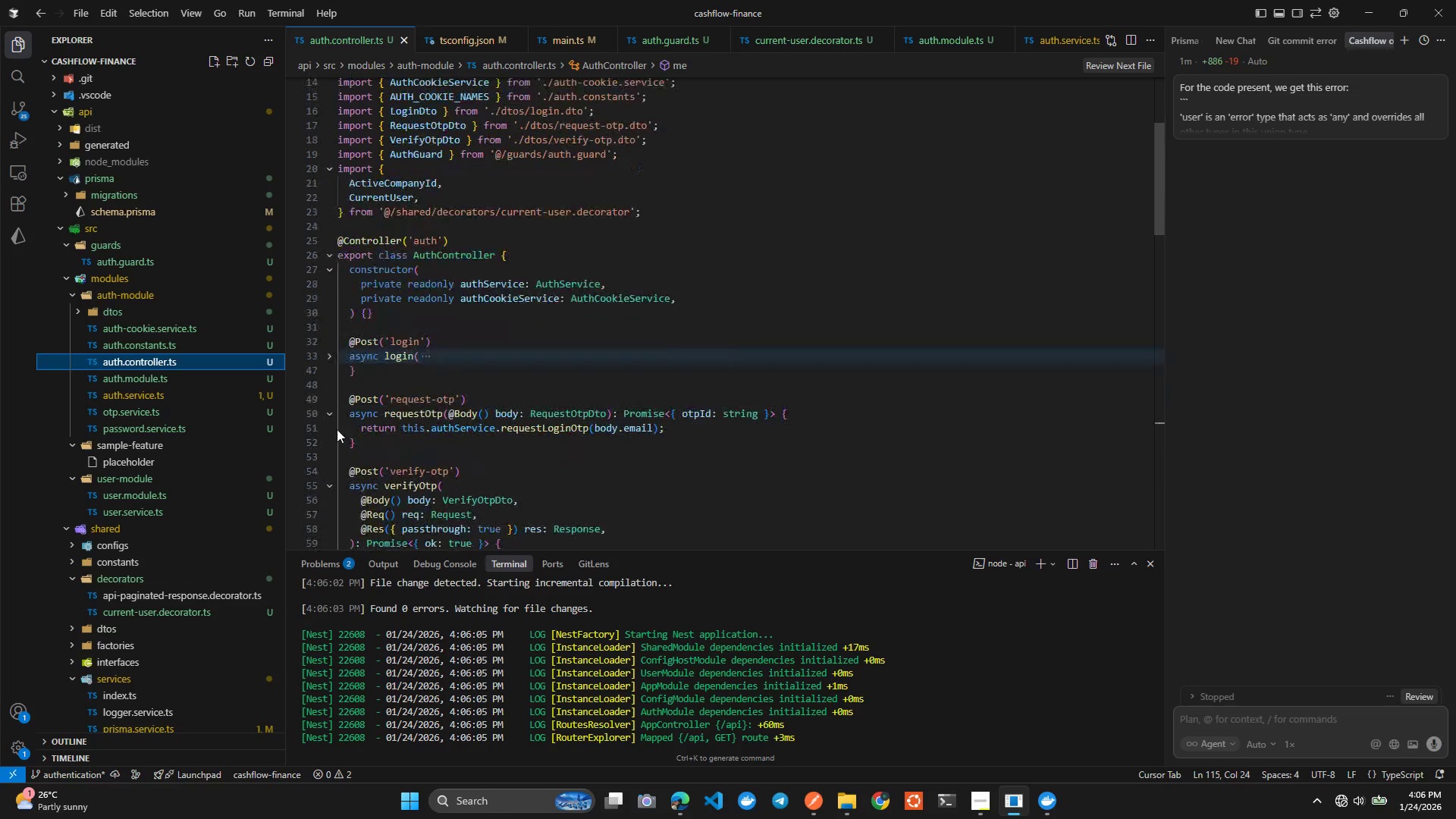 
scroll: coordinate [337, 428], scroll_direction: none, amount: 0.0
 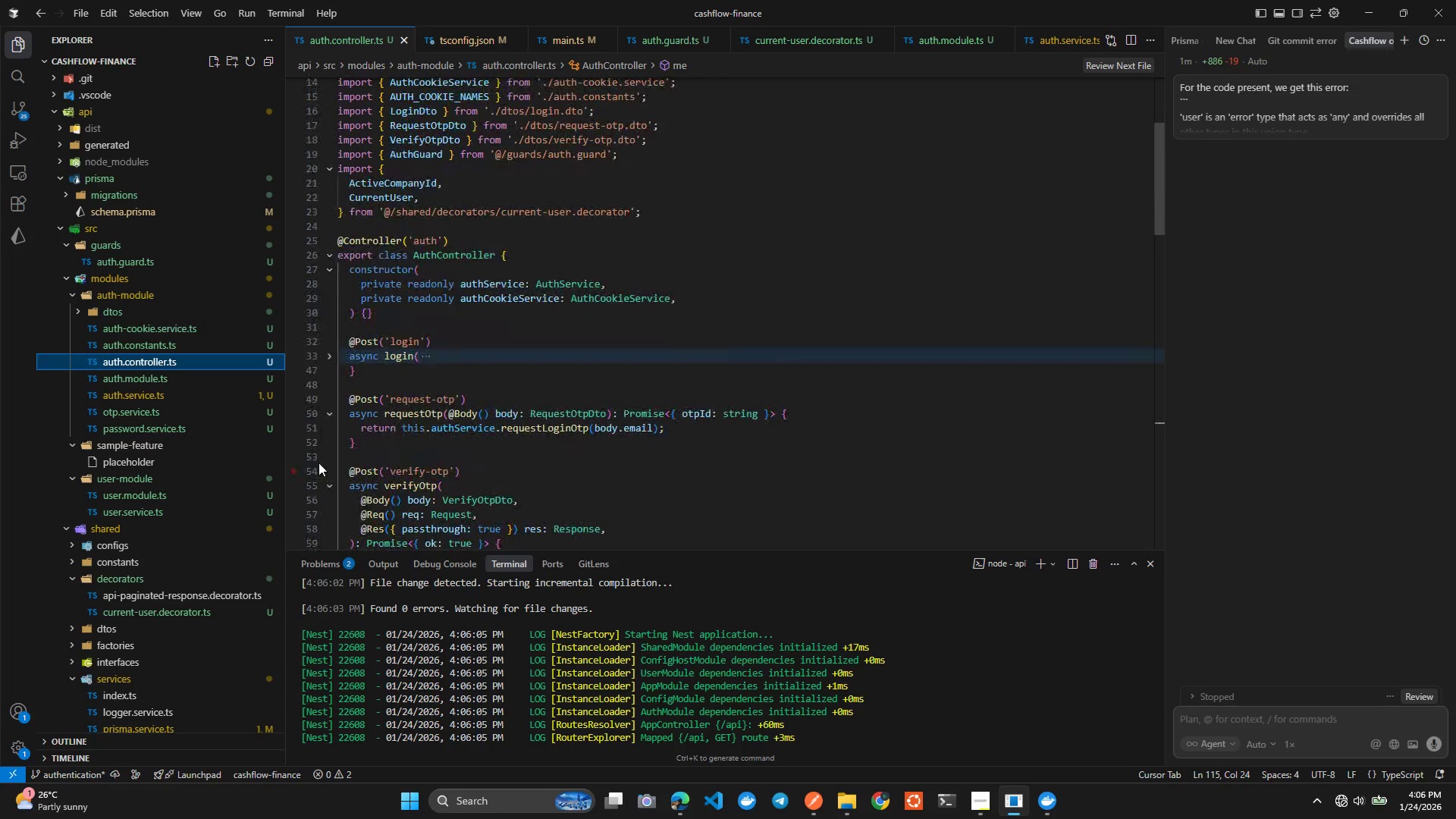 
scroll: coordinate [335, 463], scroll_direction: down, amount: 1.0
 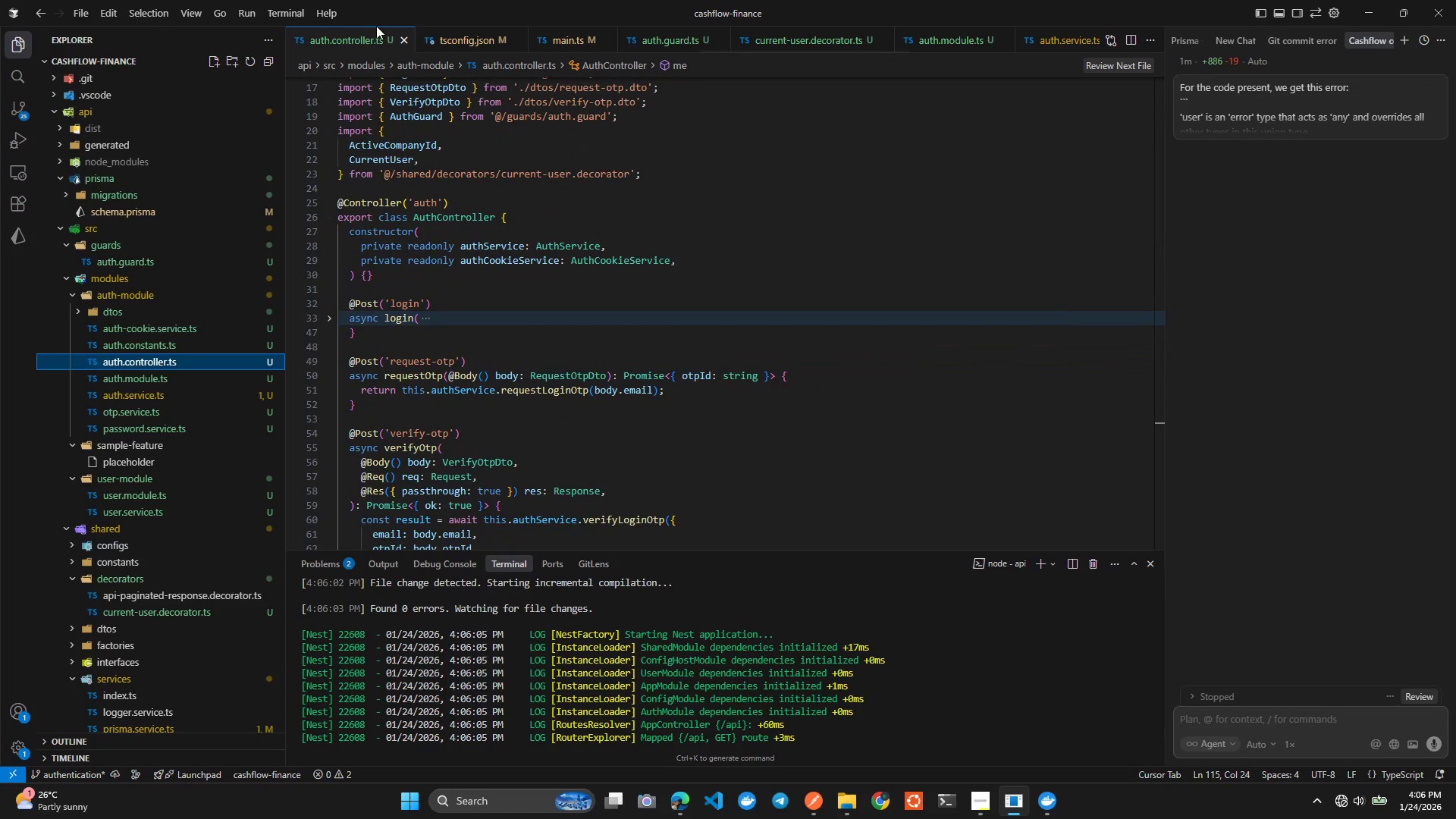 
left_click_drag(start_coordinate=[334, 33], to_coordinate=[368, 34])
 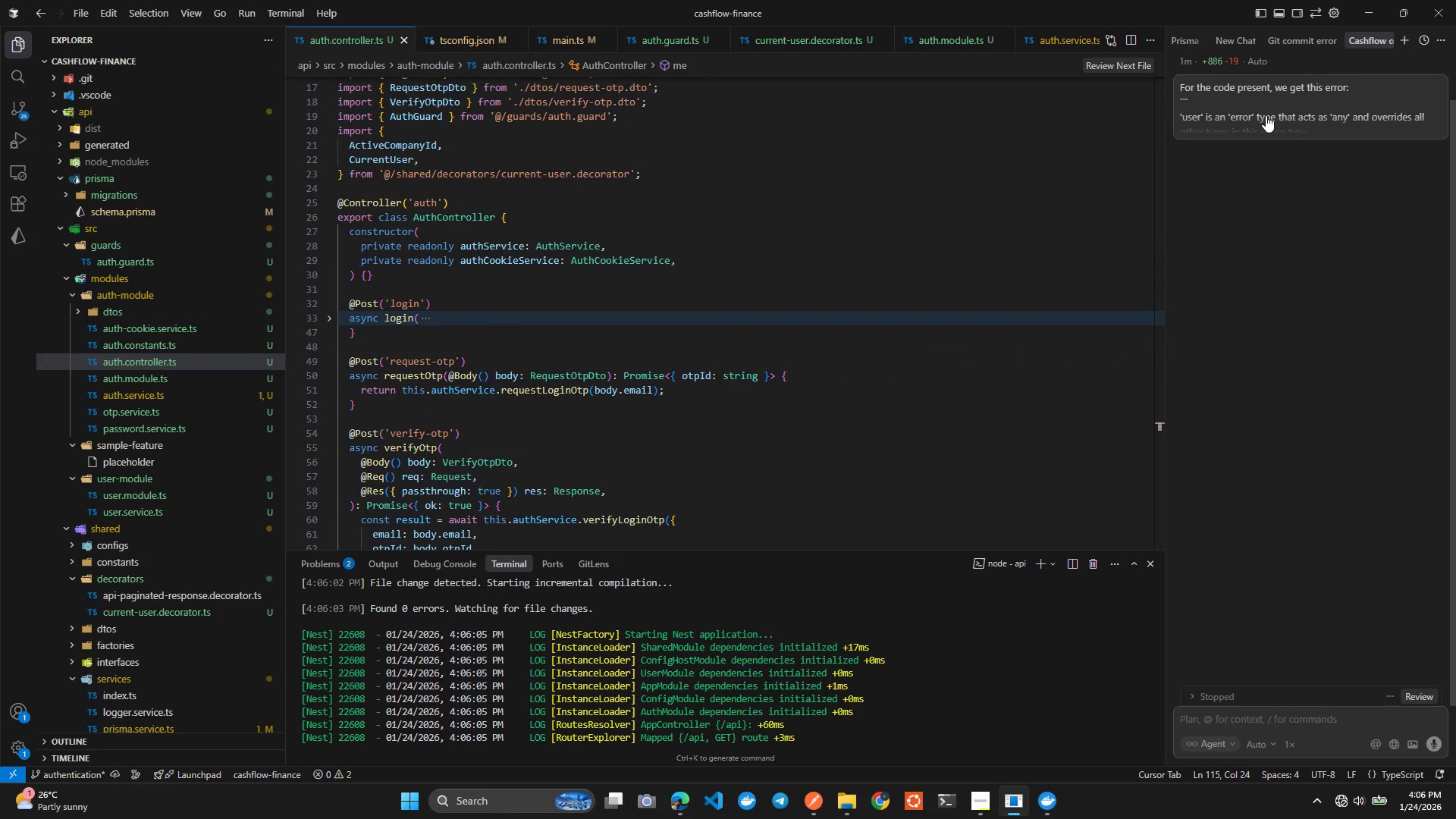 
double_click([1266, 115])
 